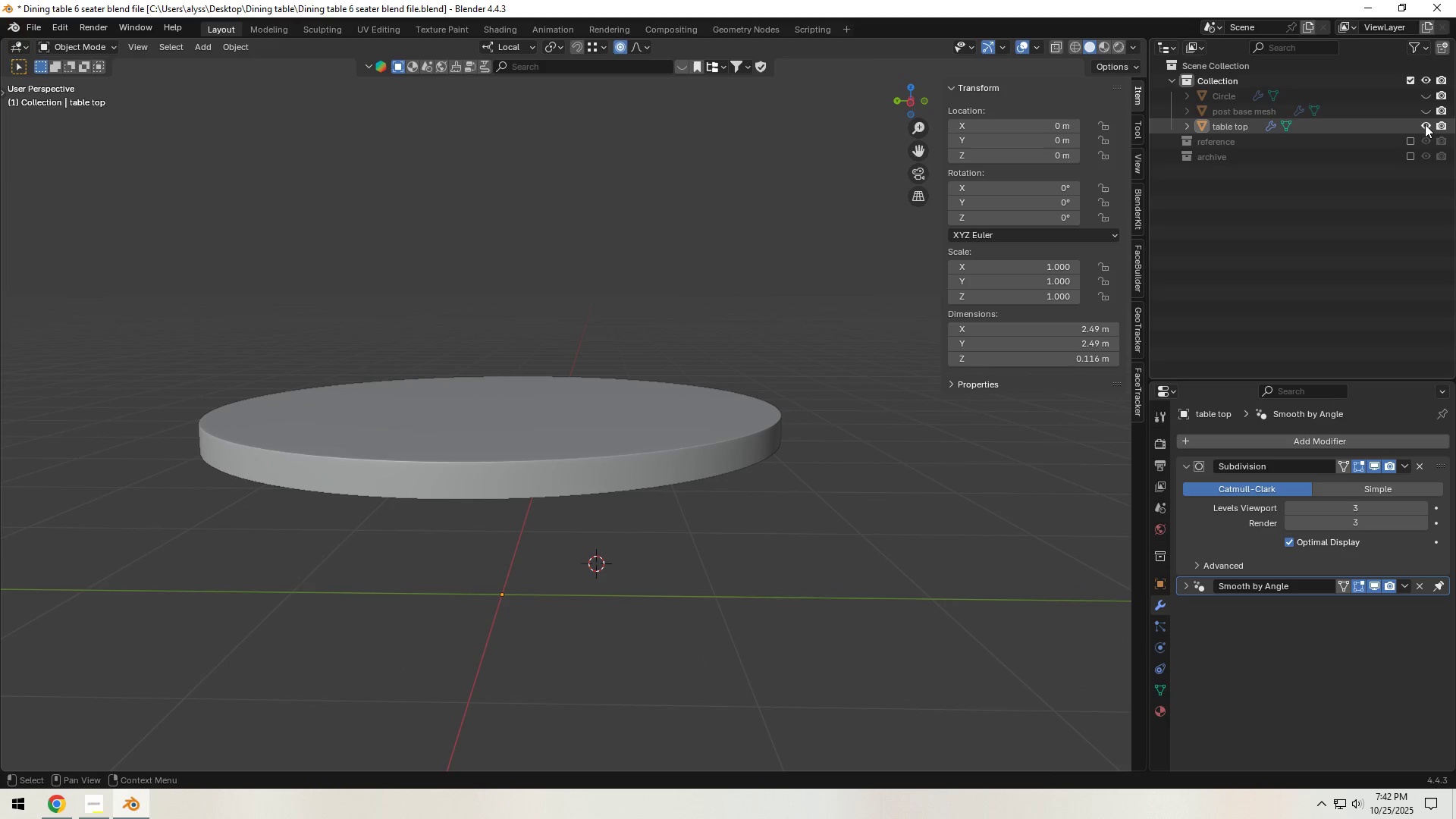 
double_click([1425, 124])
 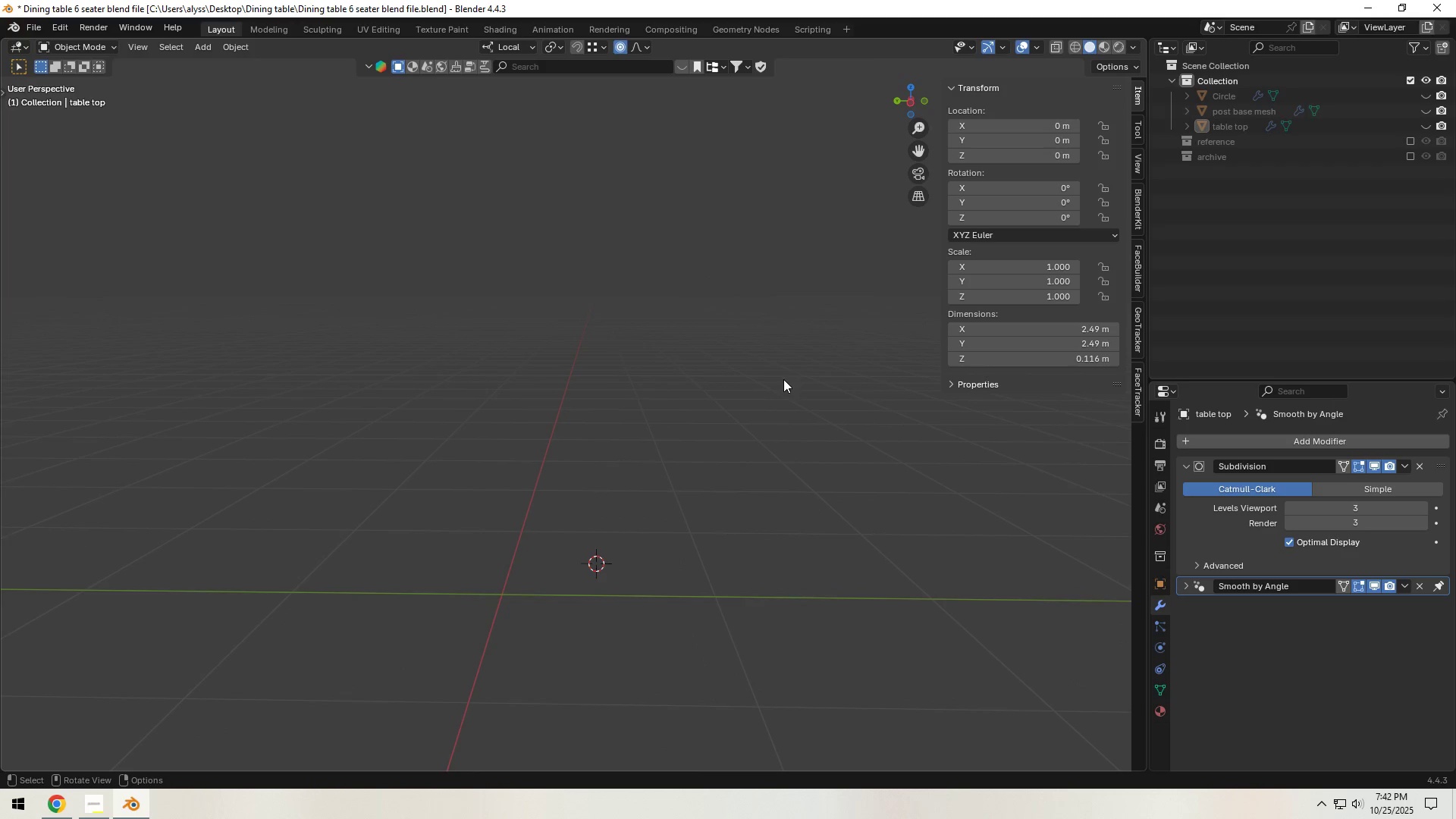 
key(Control+S)
 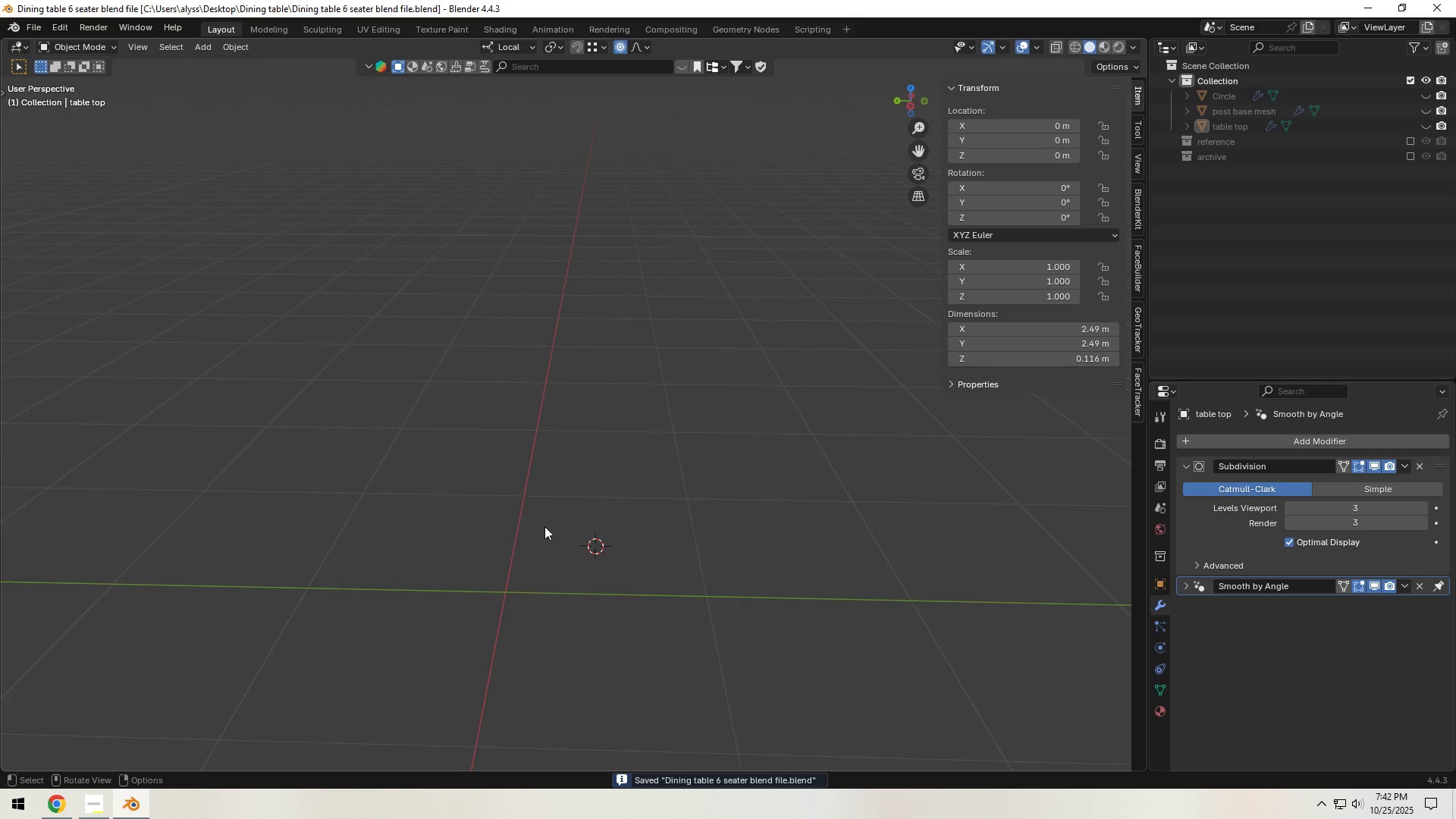 
key(Shift+A)
 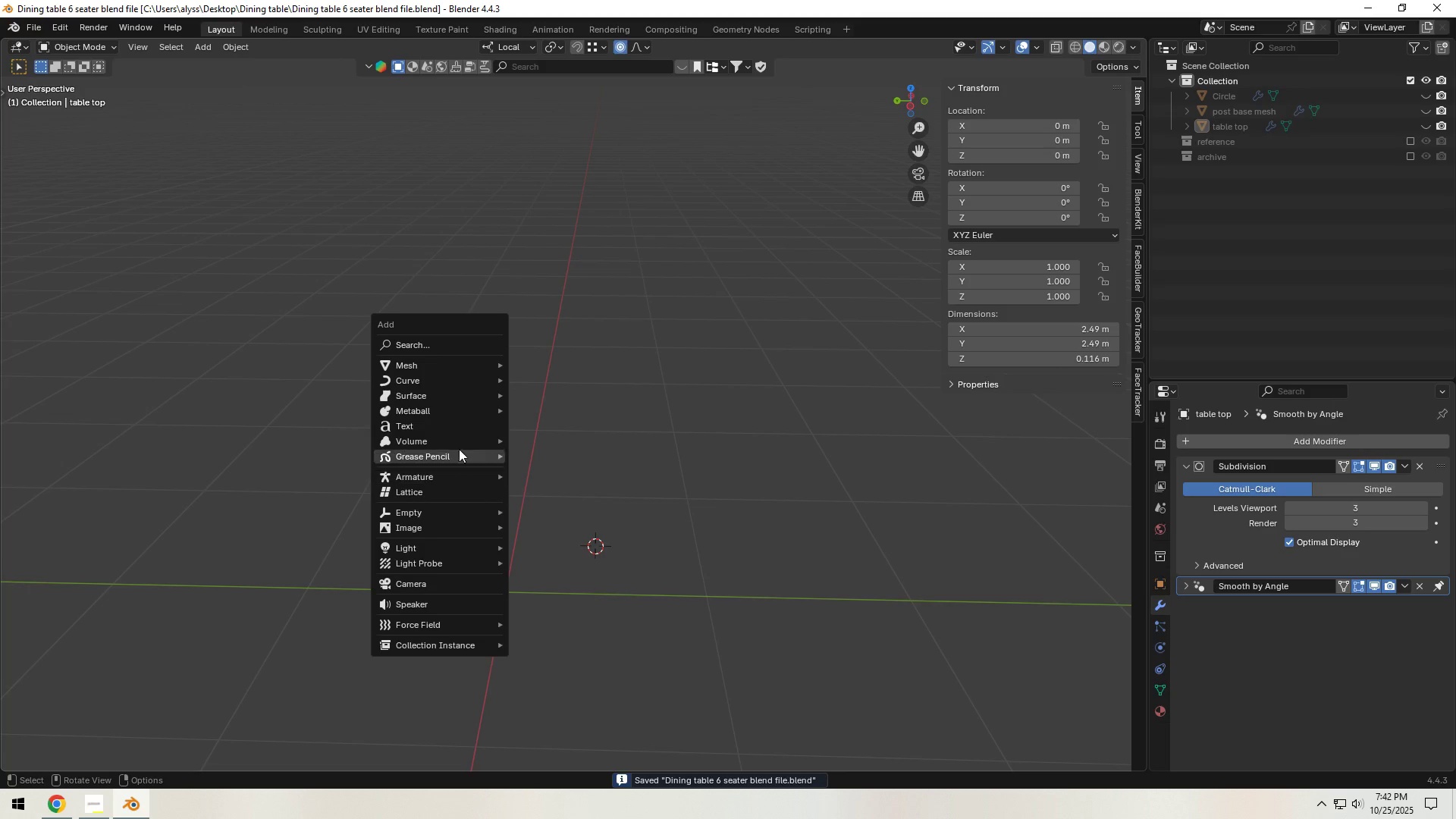 
mouse_move([459, 383])
 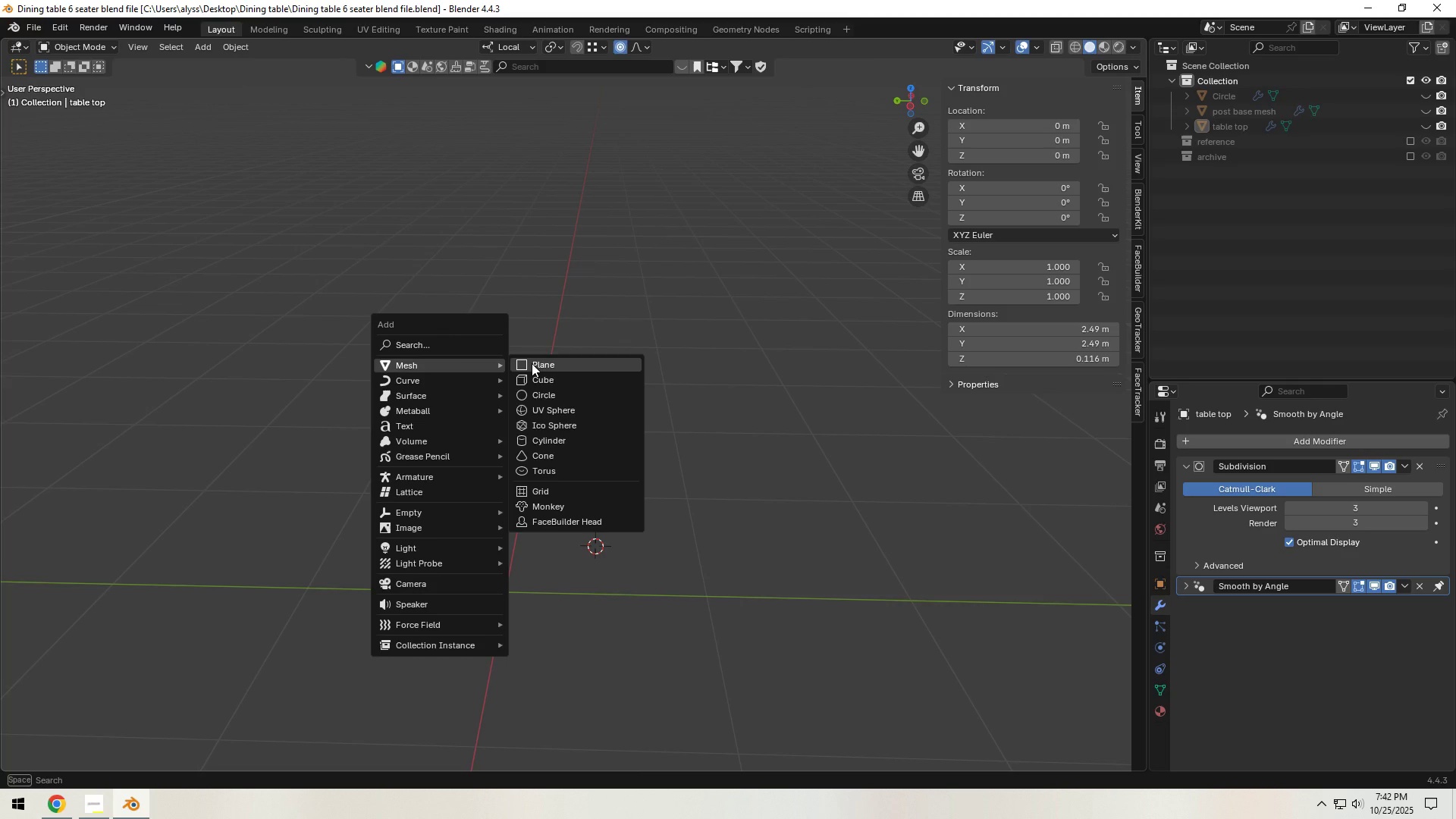 
left_click([532, 363])
 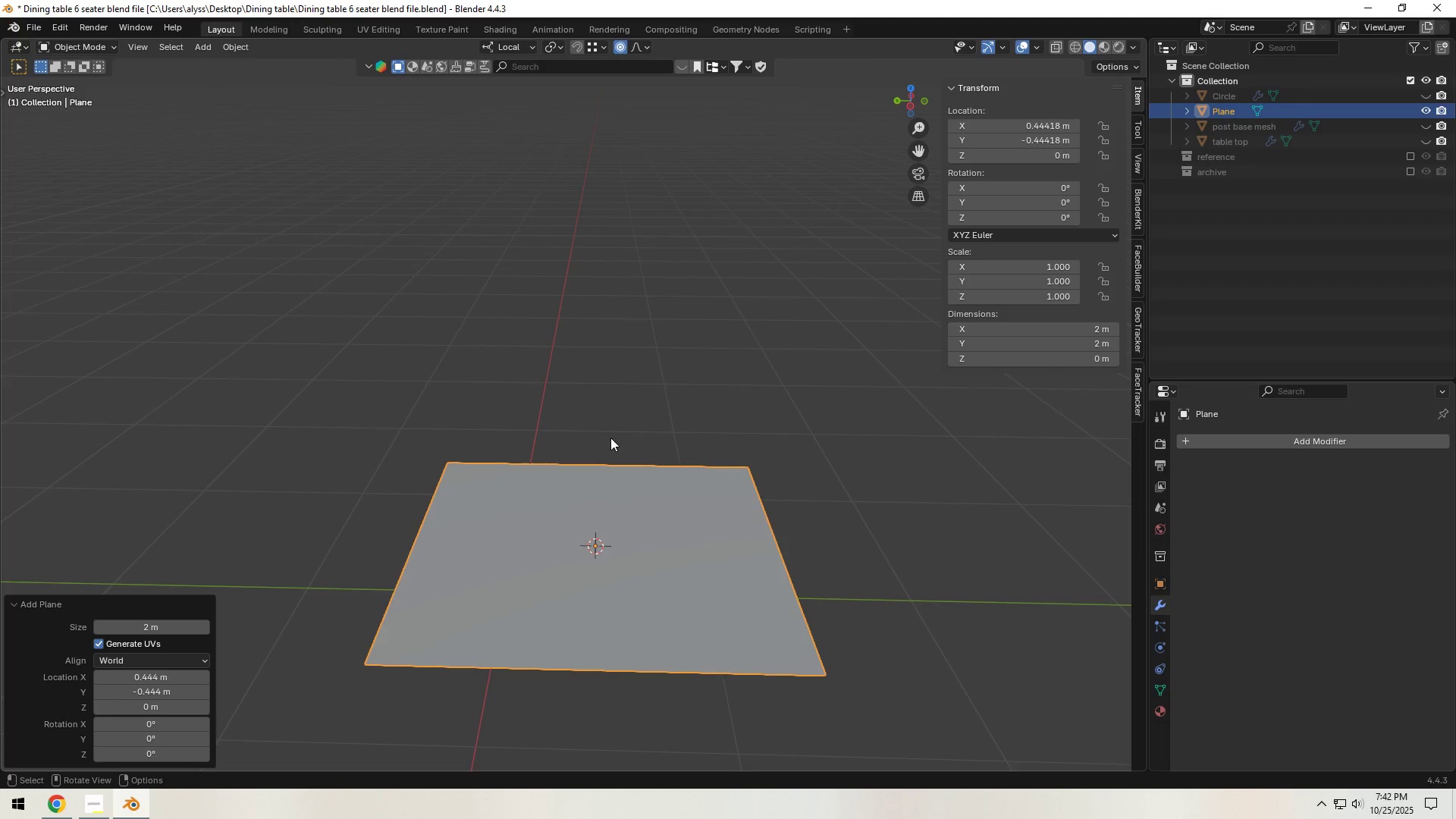 
hold_key(key=ShiftLeft, duration=1.94)
 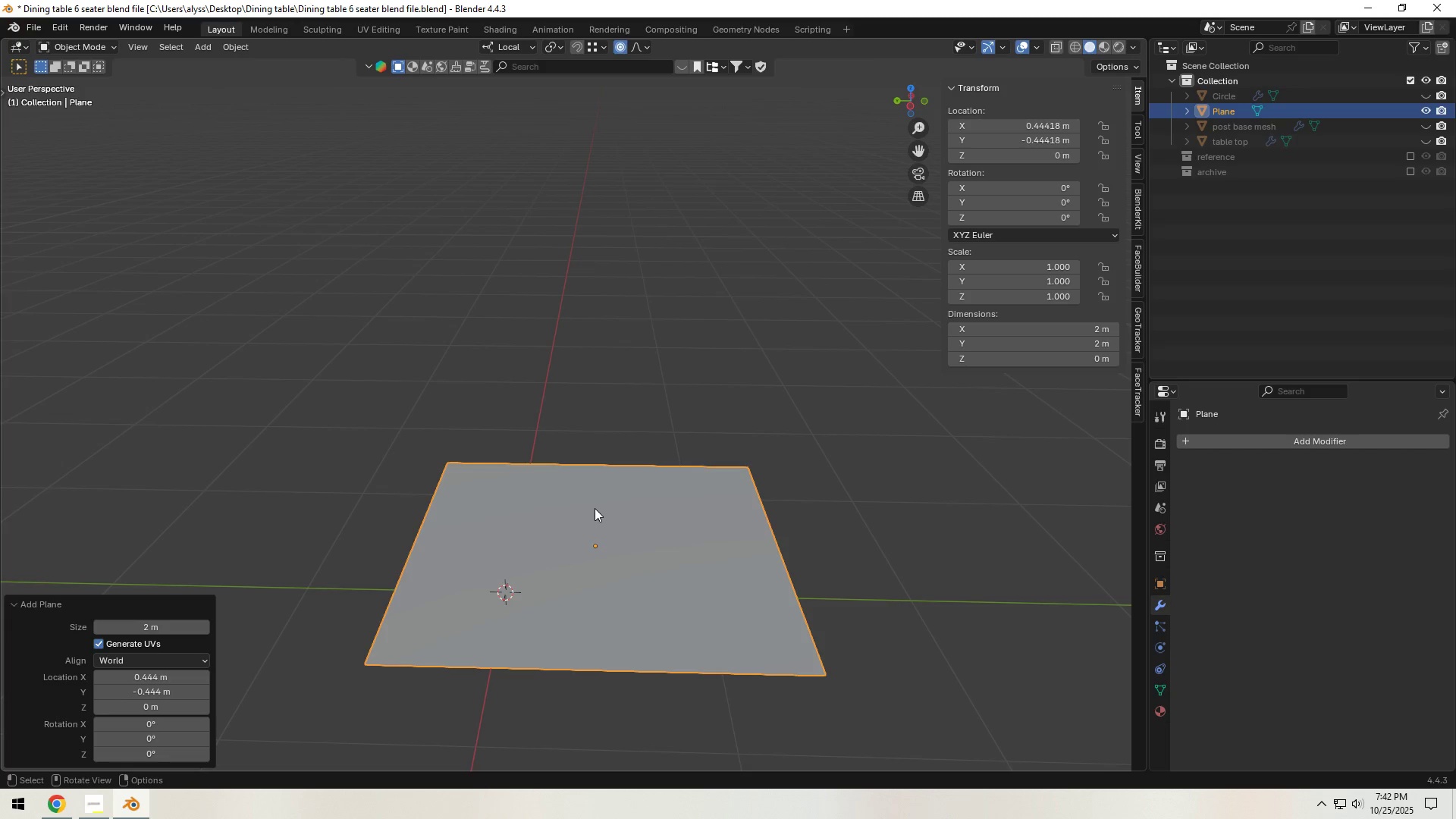 
hold_key(key=S, duration=0.91)
 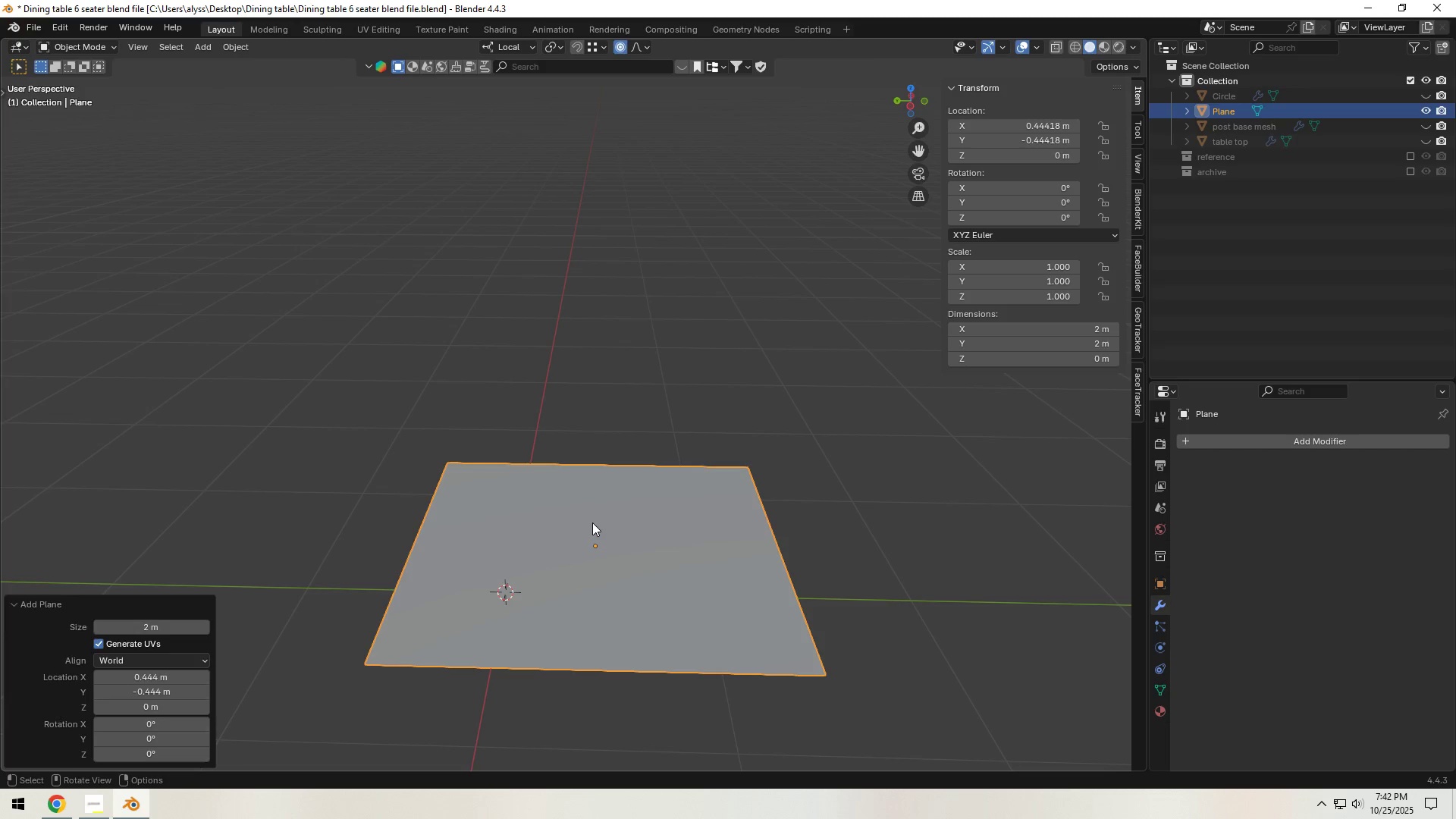 
hold_key(key=ShiftLeft, duration=1.22)
 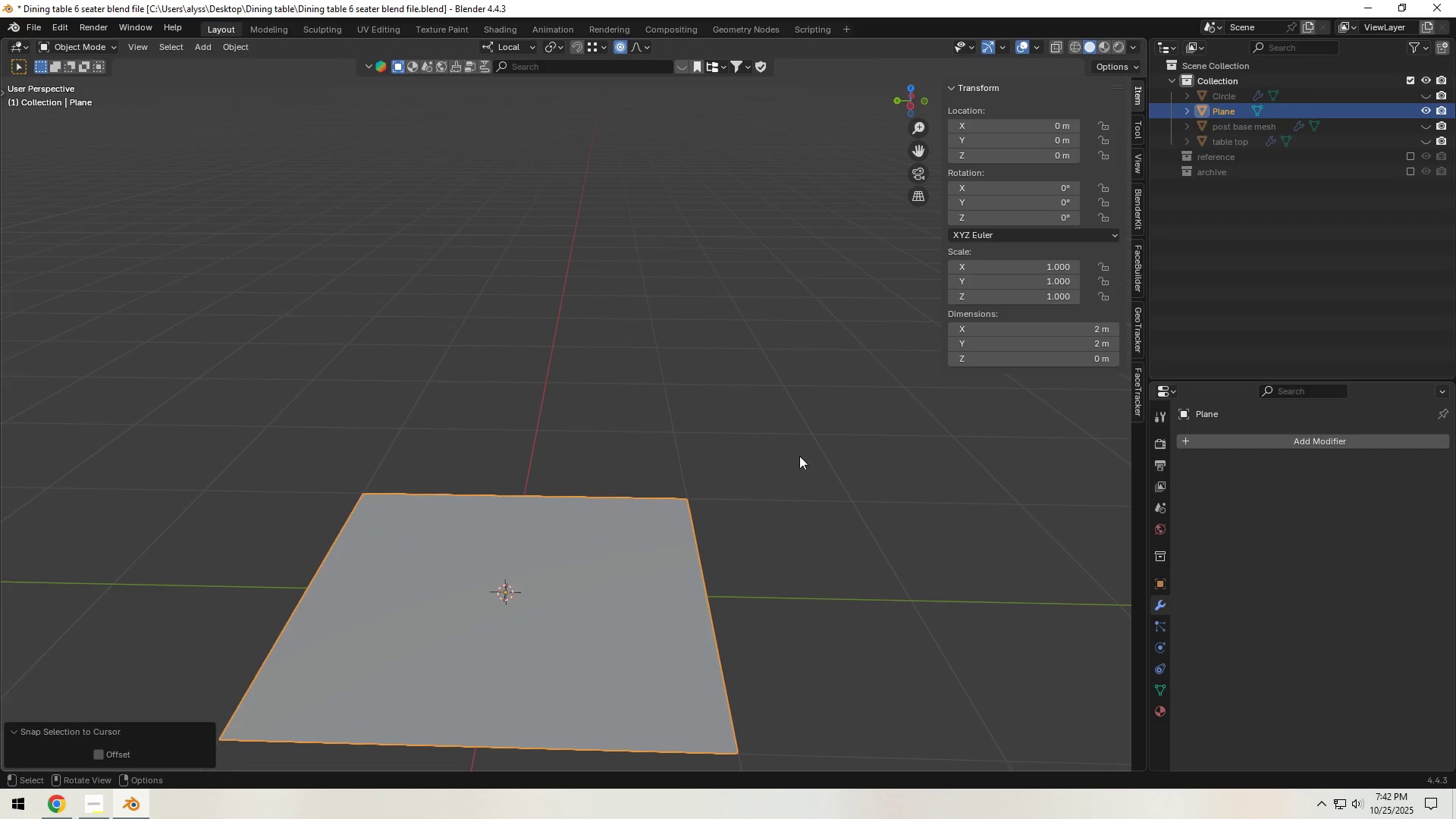 
hold_key(key=S, duration=0.89)
 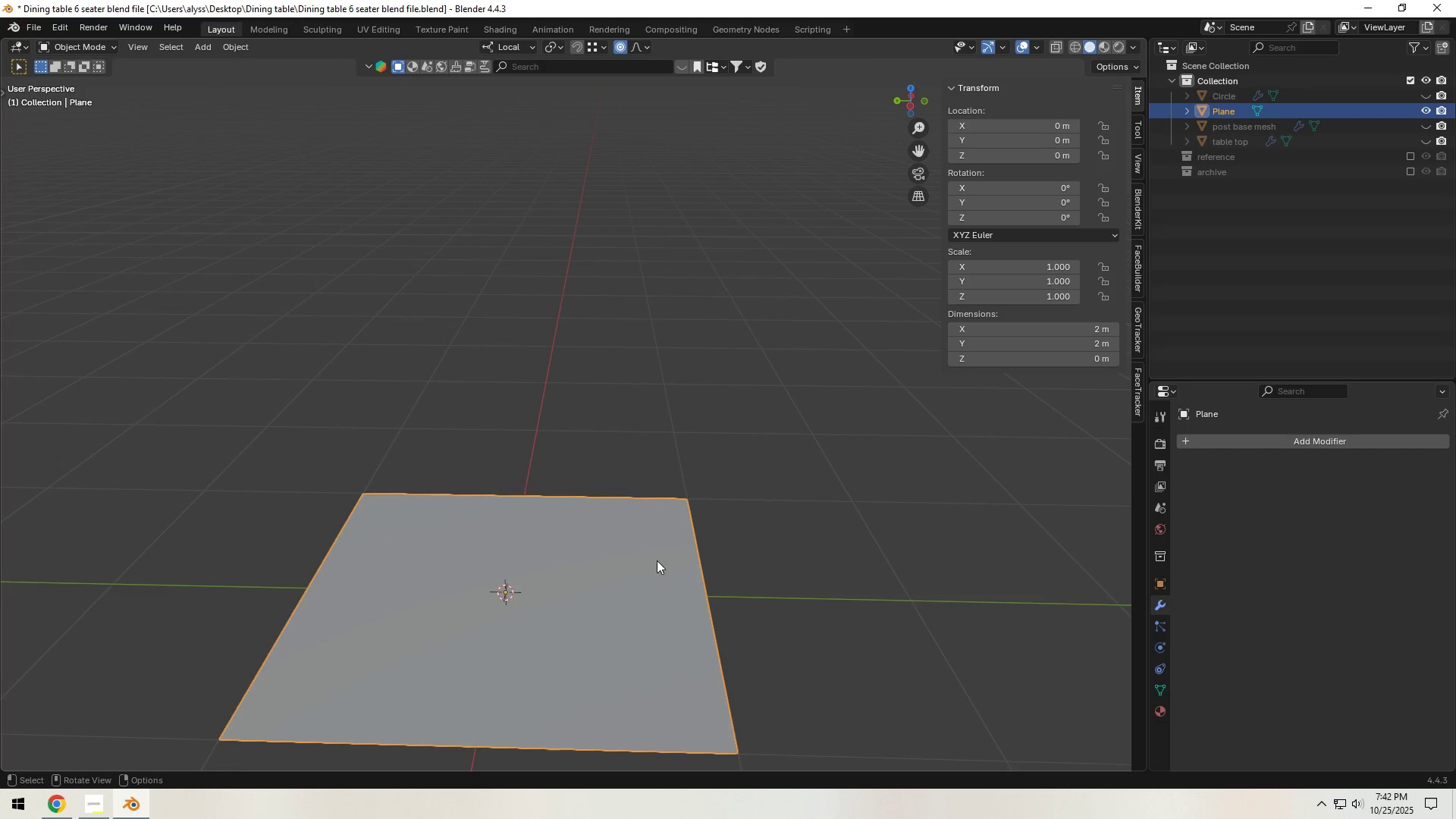 
type(``sy)
 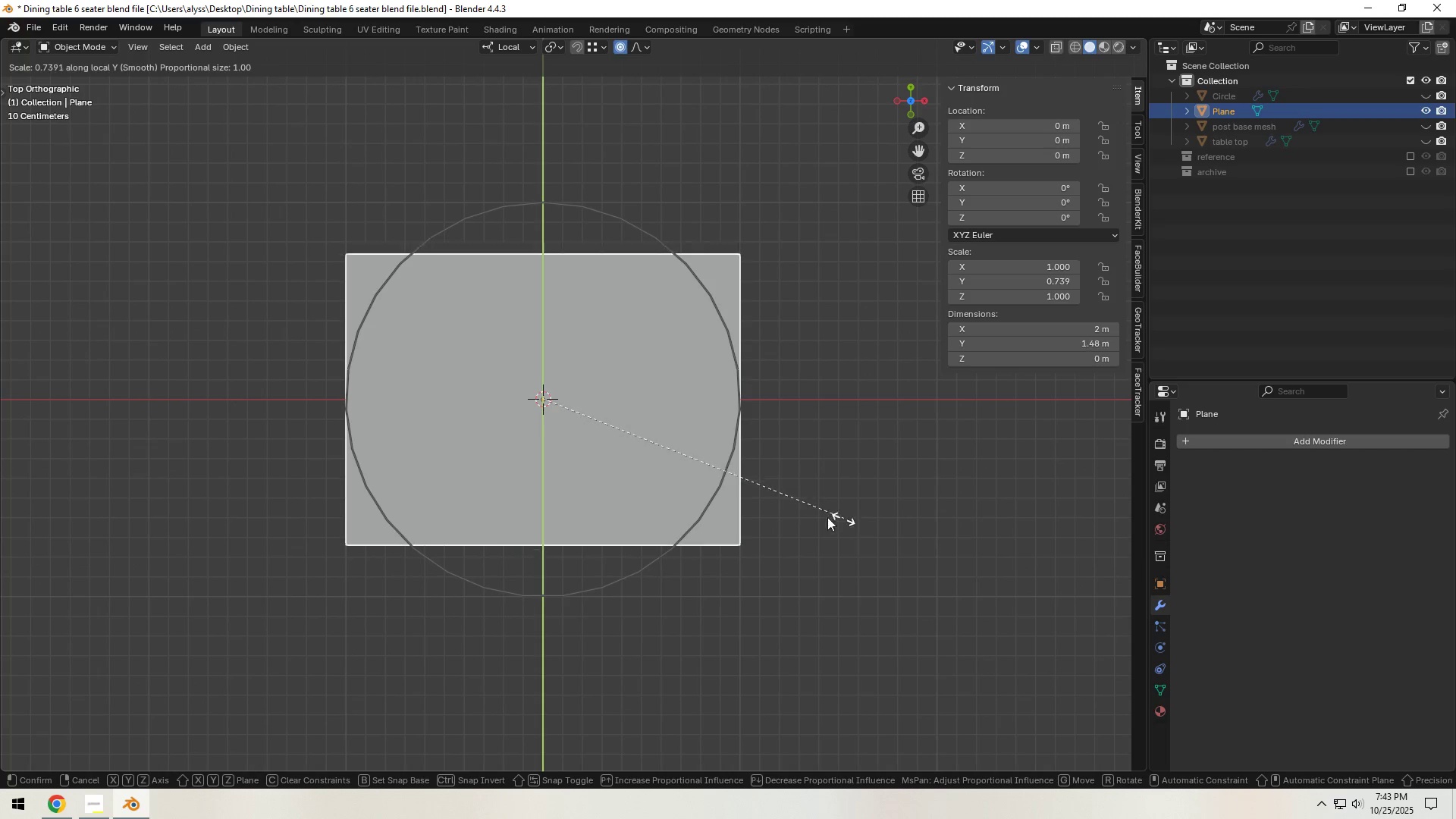 
scroll: coordinate [671, 529], scroll_direction: none, amount: 0.0
 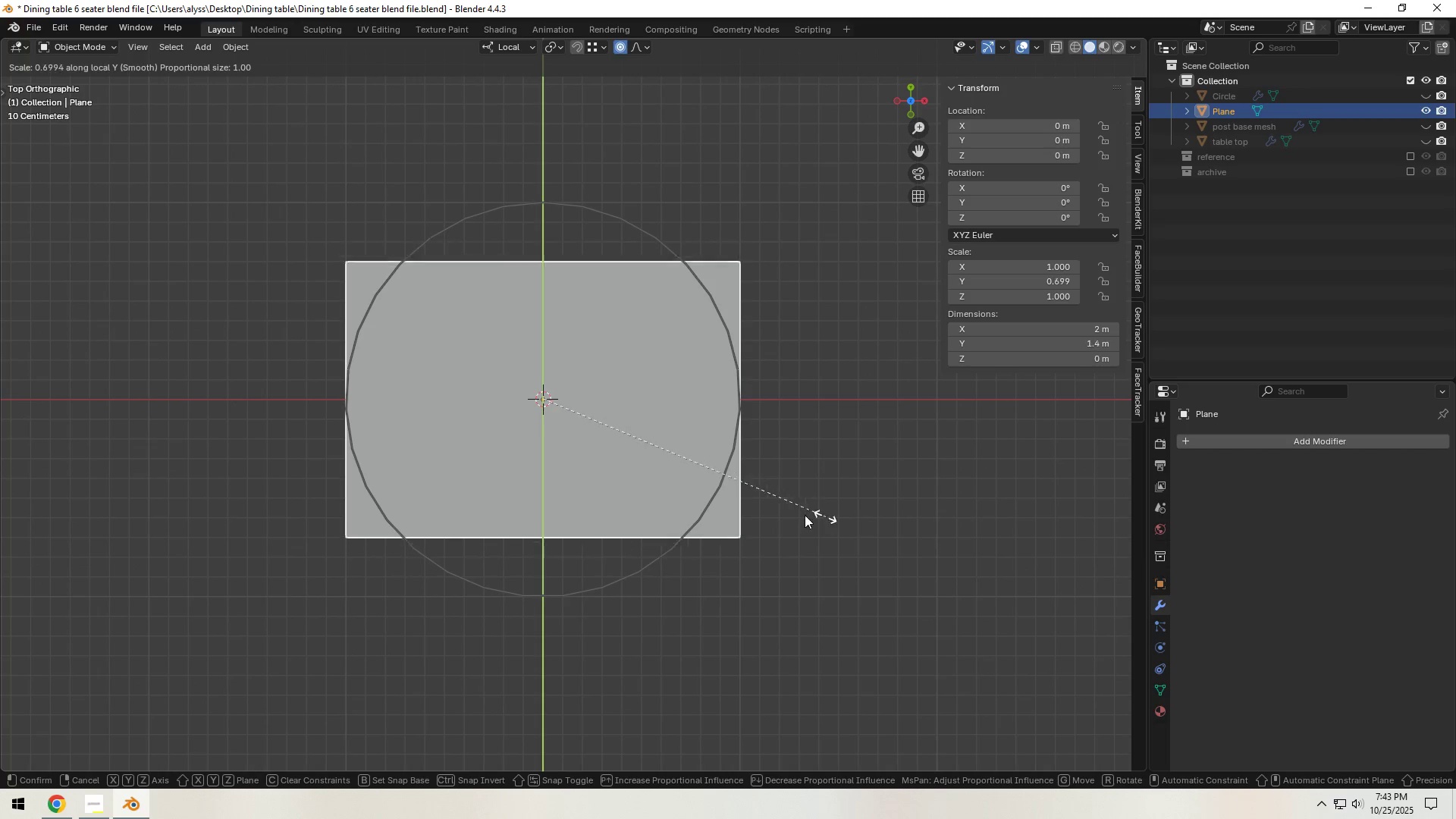 
left_click_drag(start_coordinate=[726, 483], to_coordinate=[720, 476])
 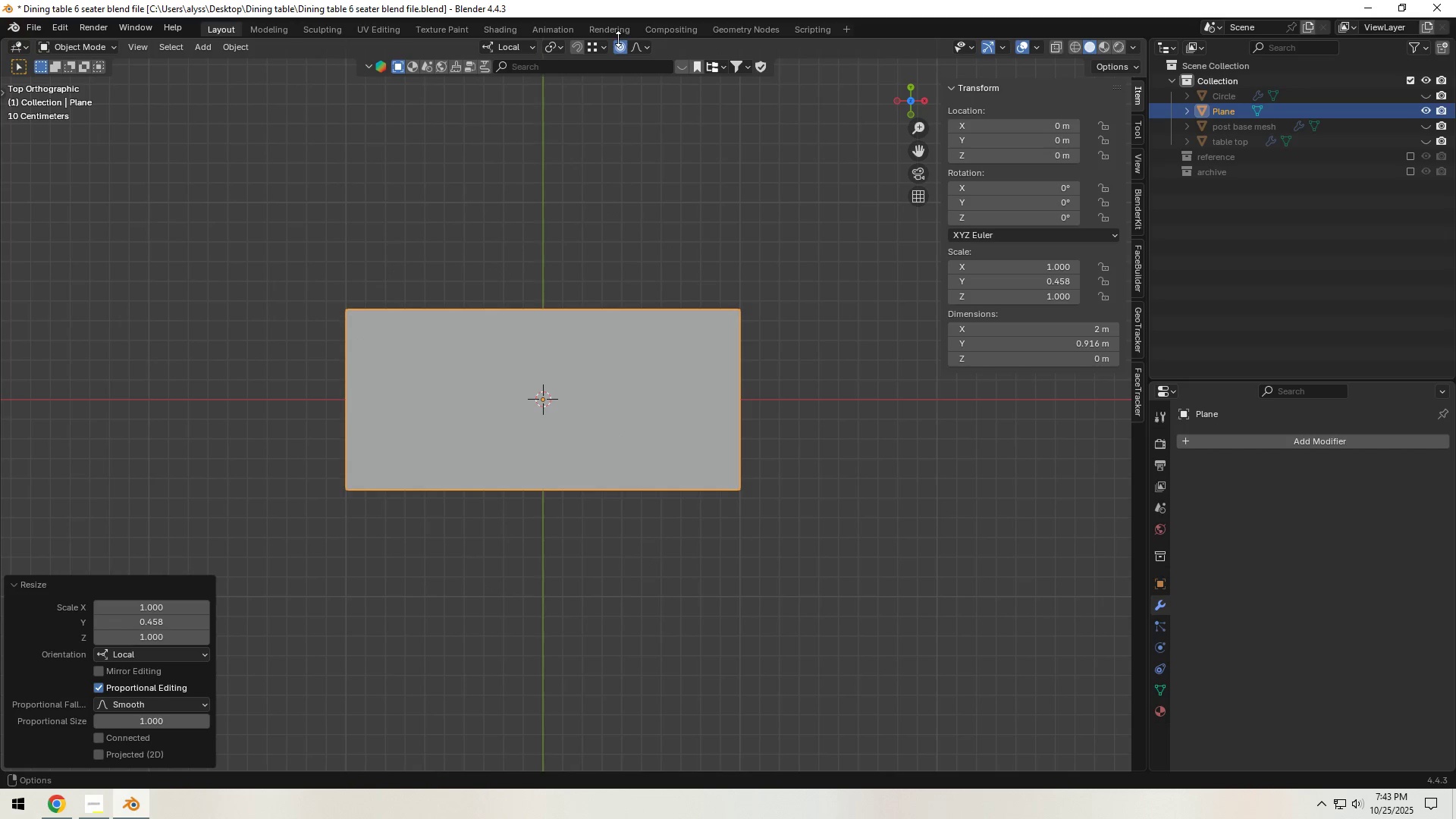 
double_click([619, 46])
 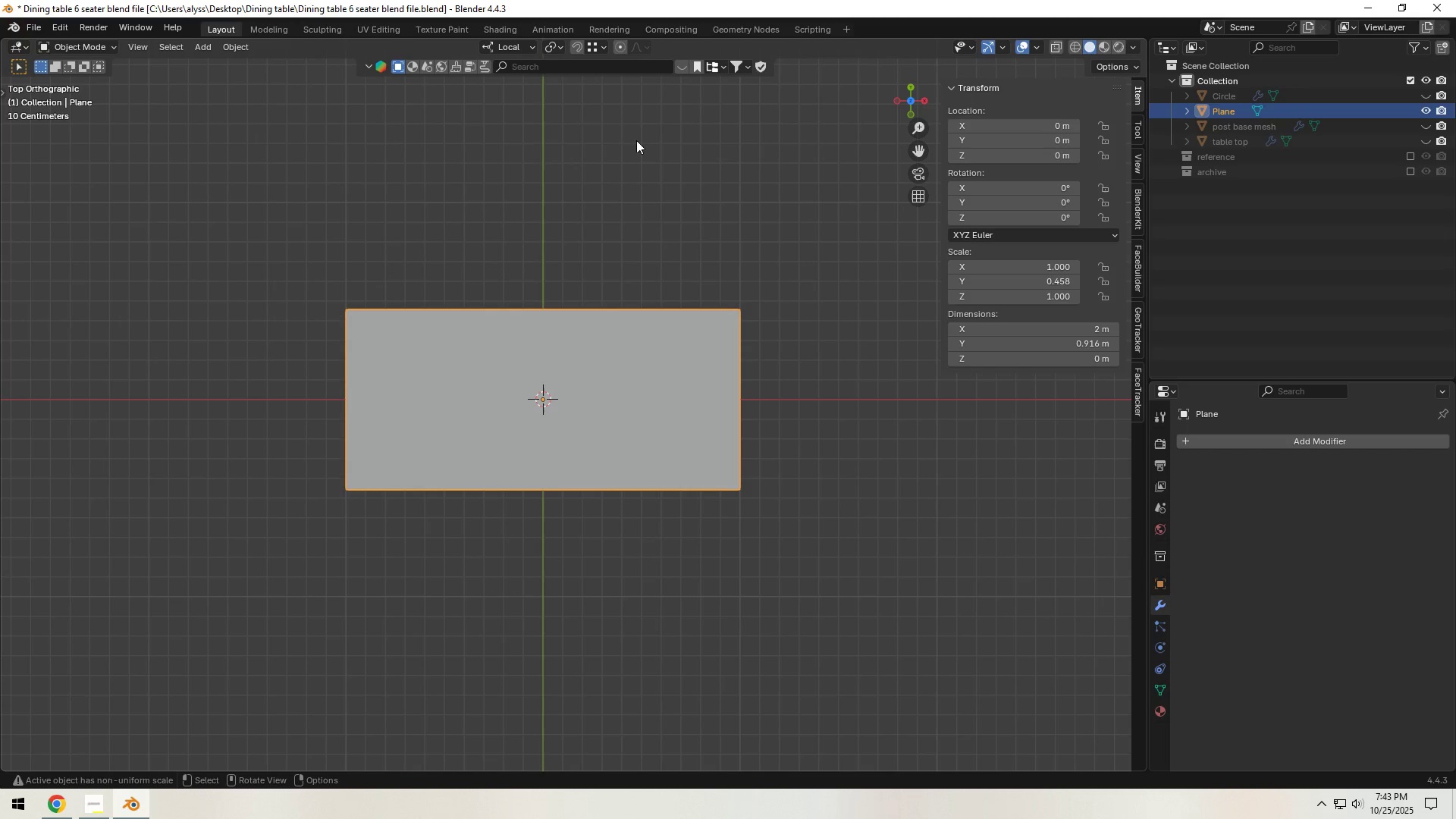 
key(Control+S)
 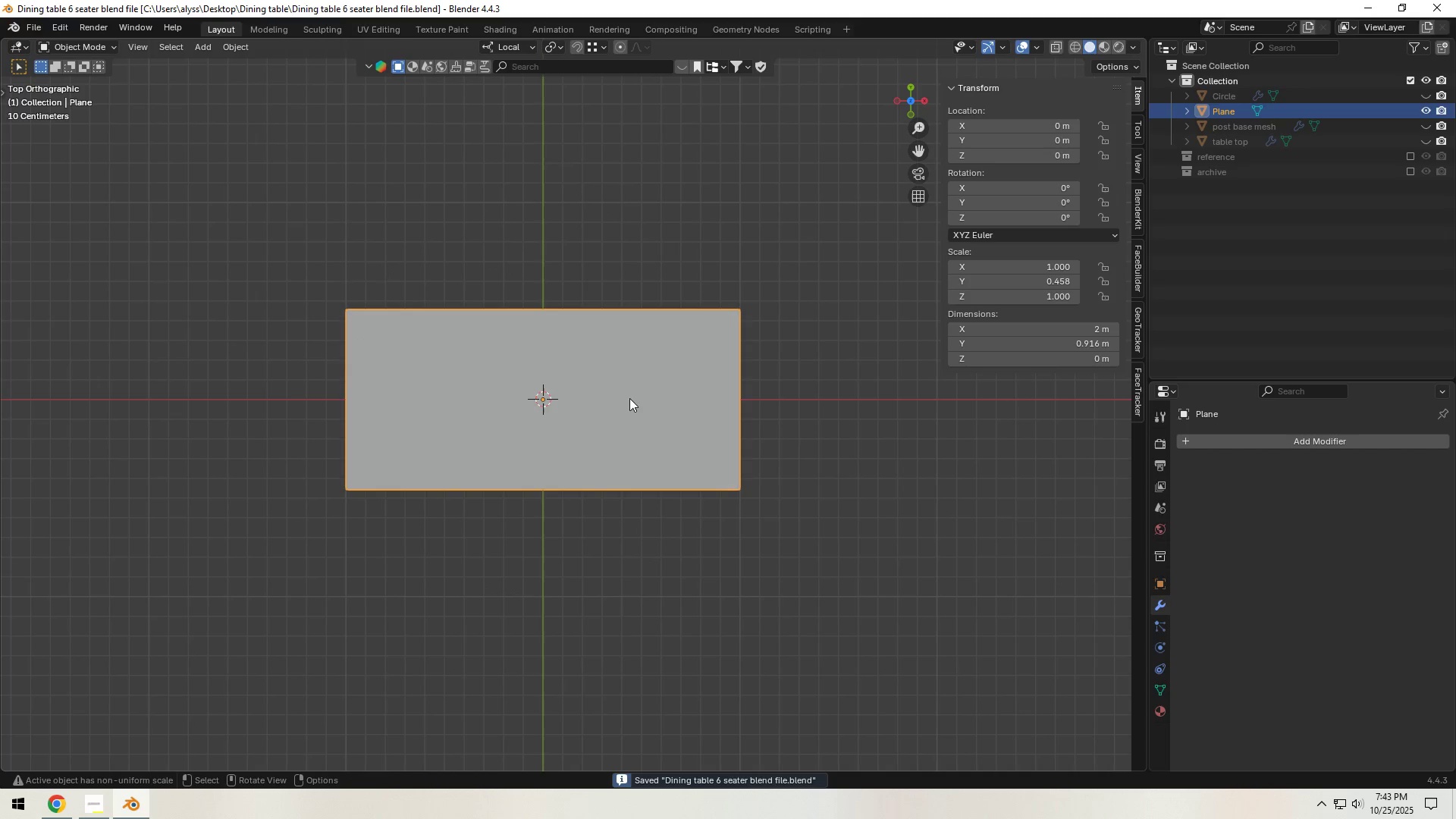 
scroll: coordinate [627, 416], scroll_direction: up, amount: 3.0
 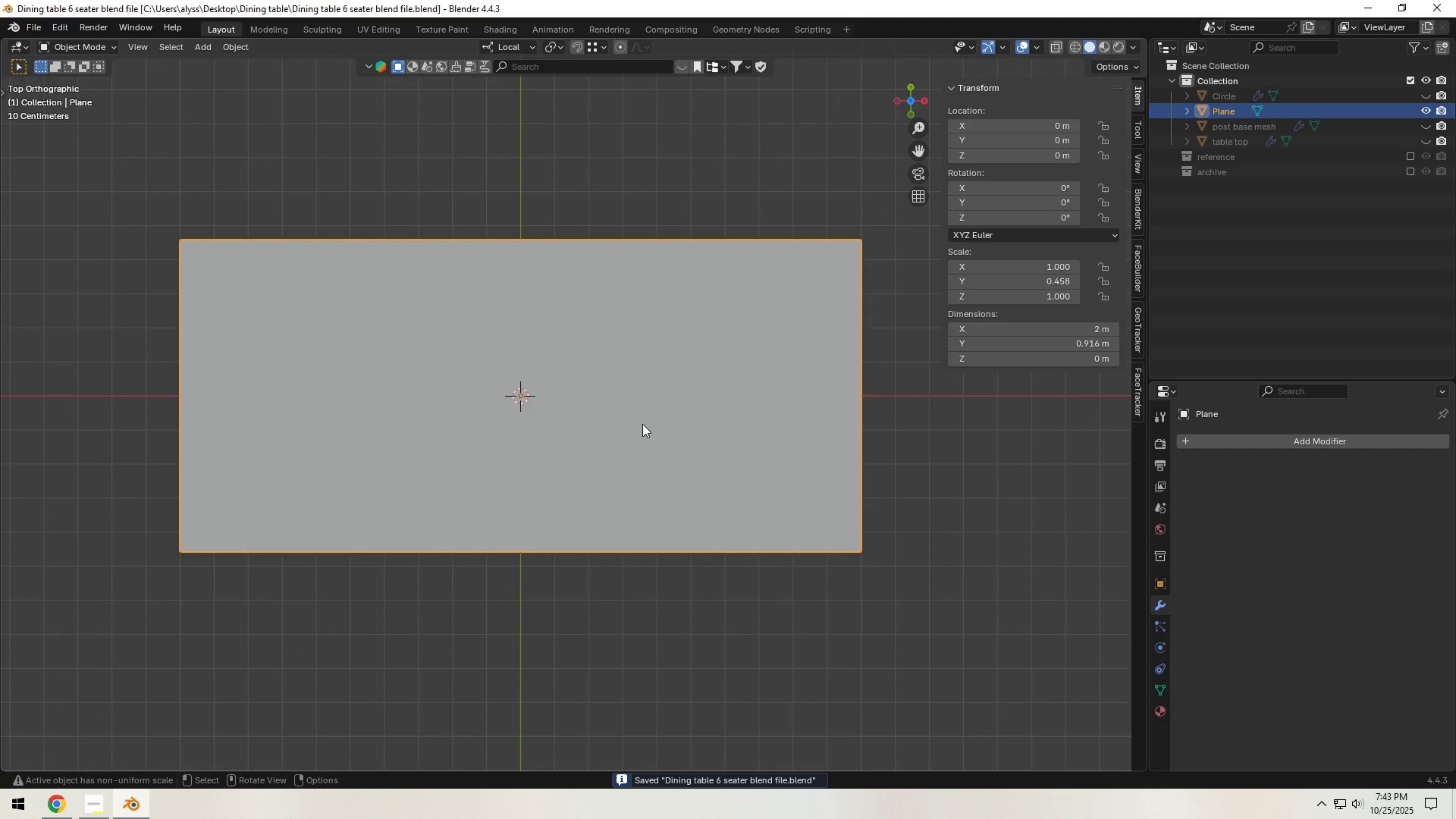 
hold_key(key=ShiftLeft, duration=0.33)
 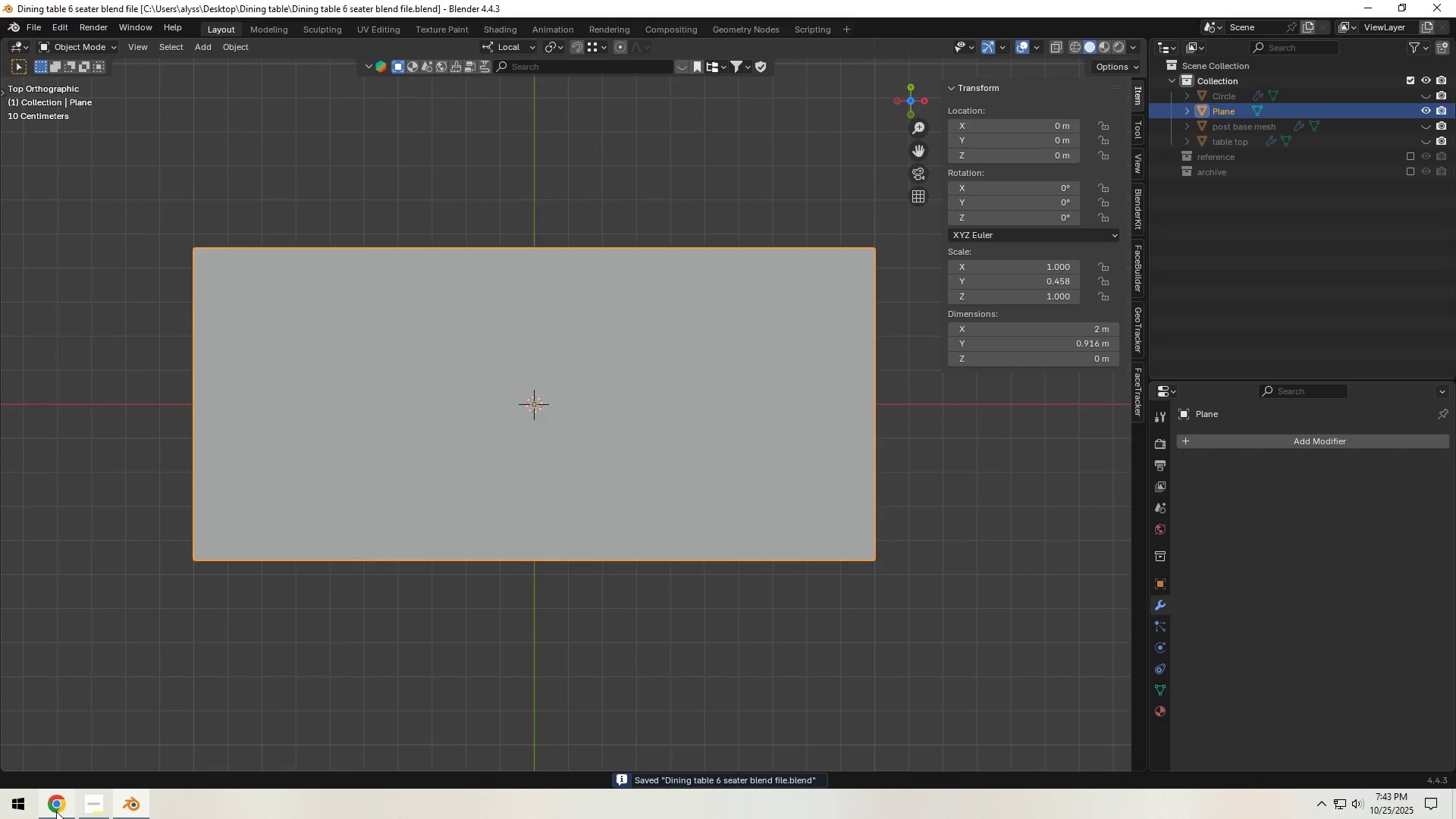 
left_click([56, 811])
 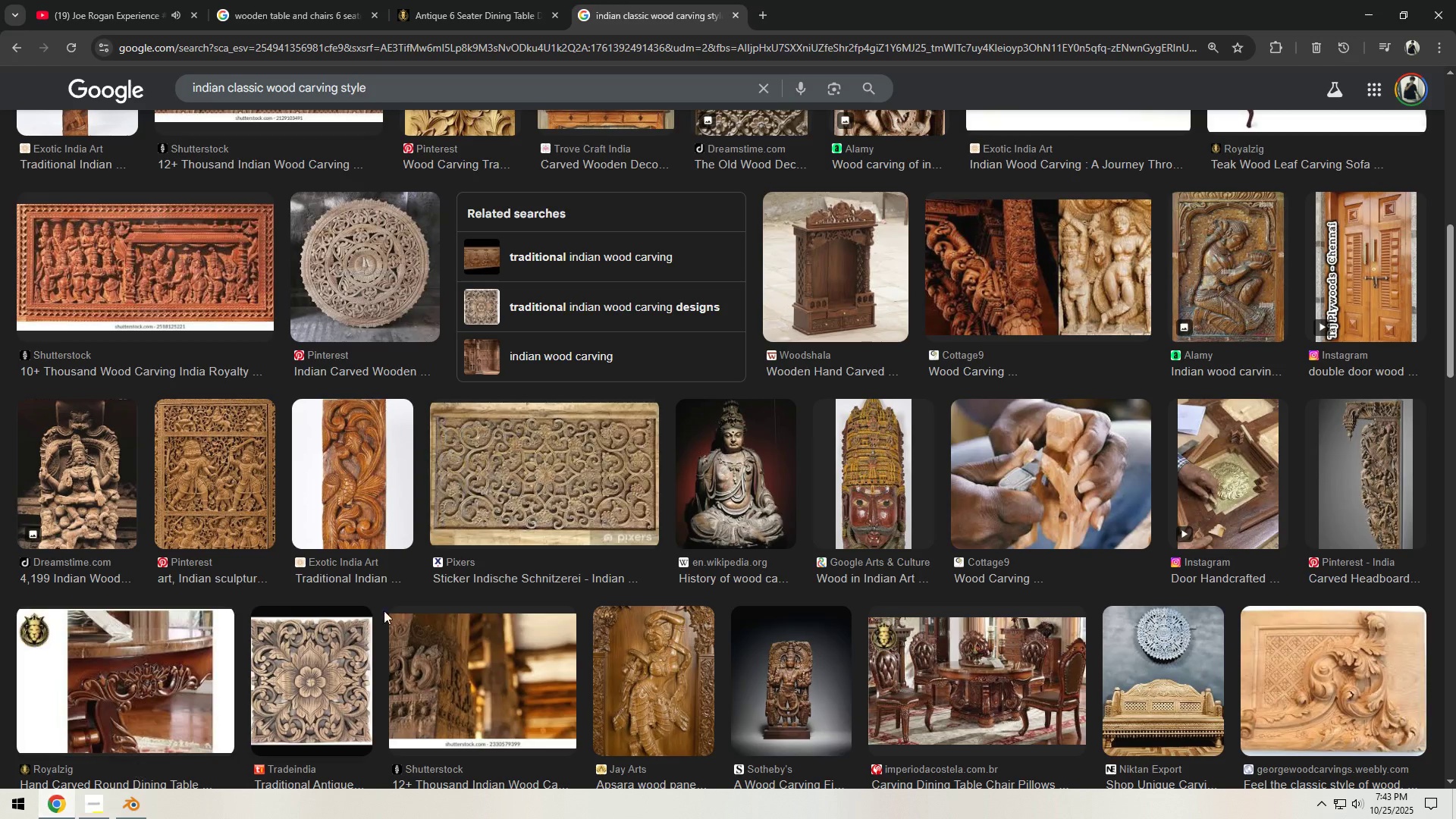 
scroll: coordinate [658, 530], scroll_direction: down, amount: 32.0
 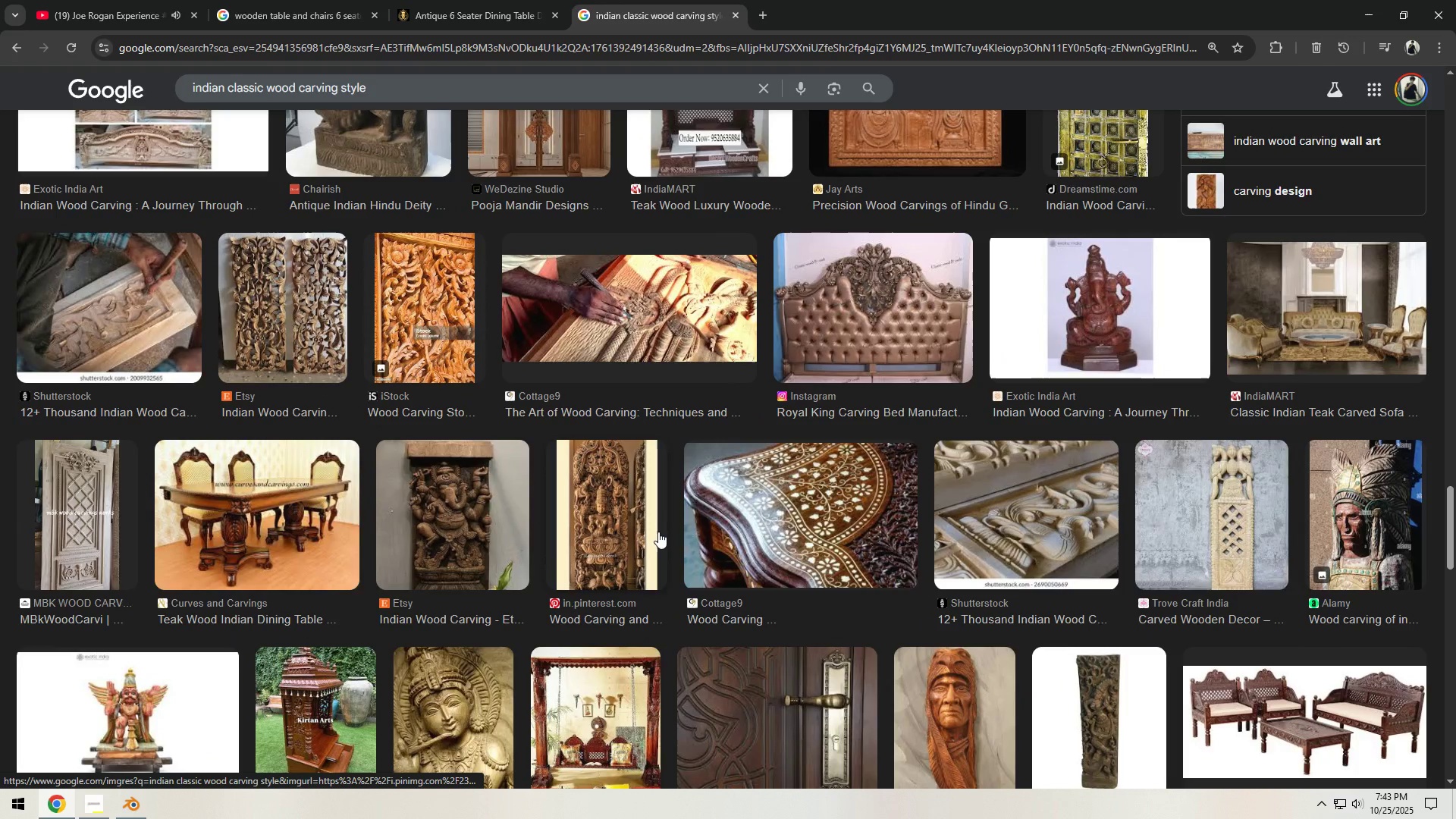 
scroll: coordinate [658, 532], scroll_direction: down, amount: 7.0
 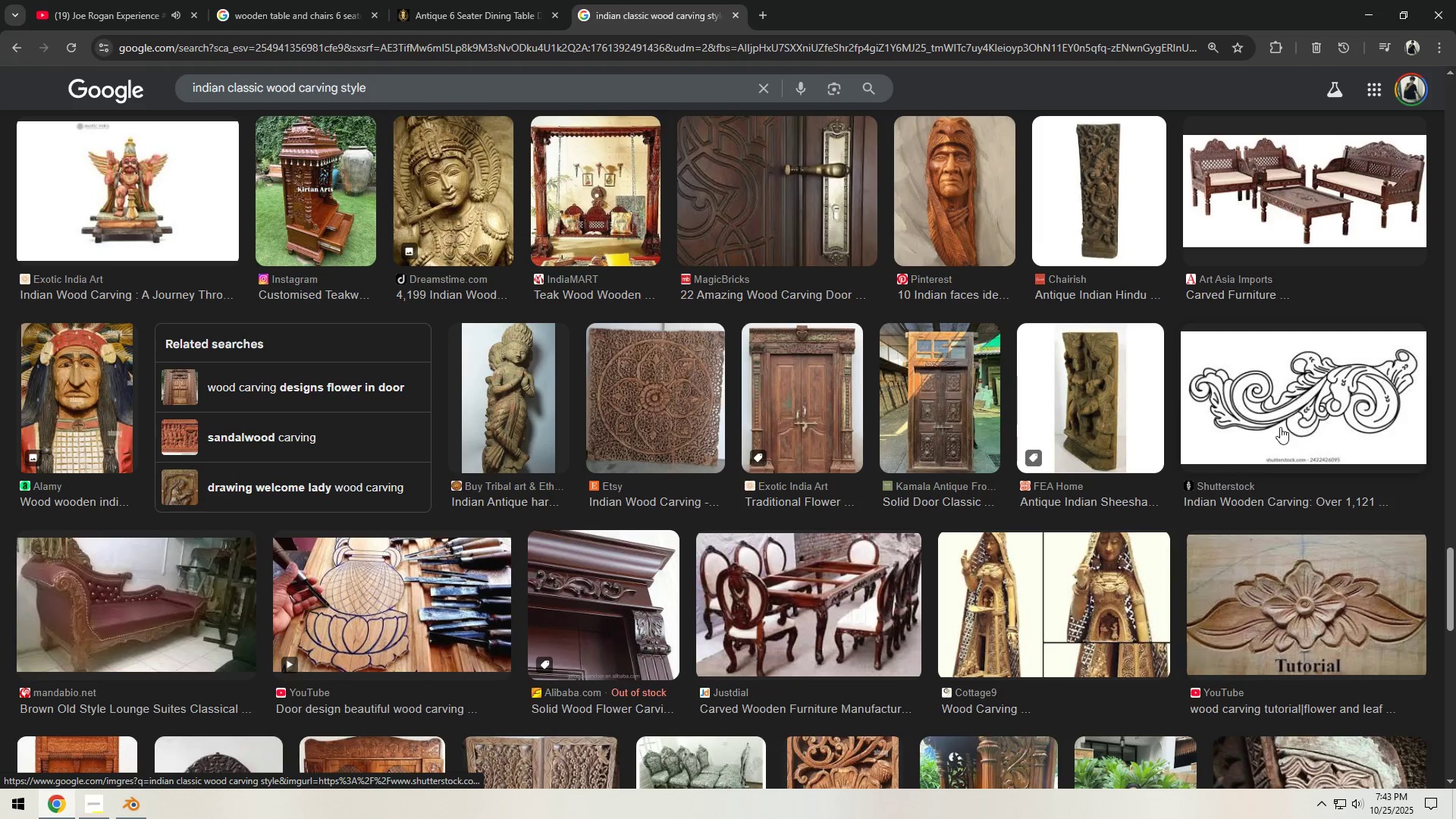 
left_click([1280, 427])
 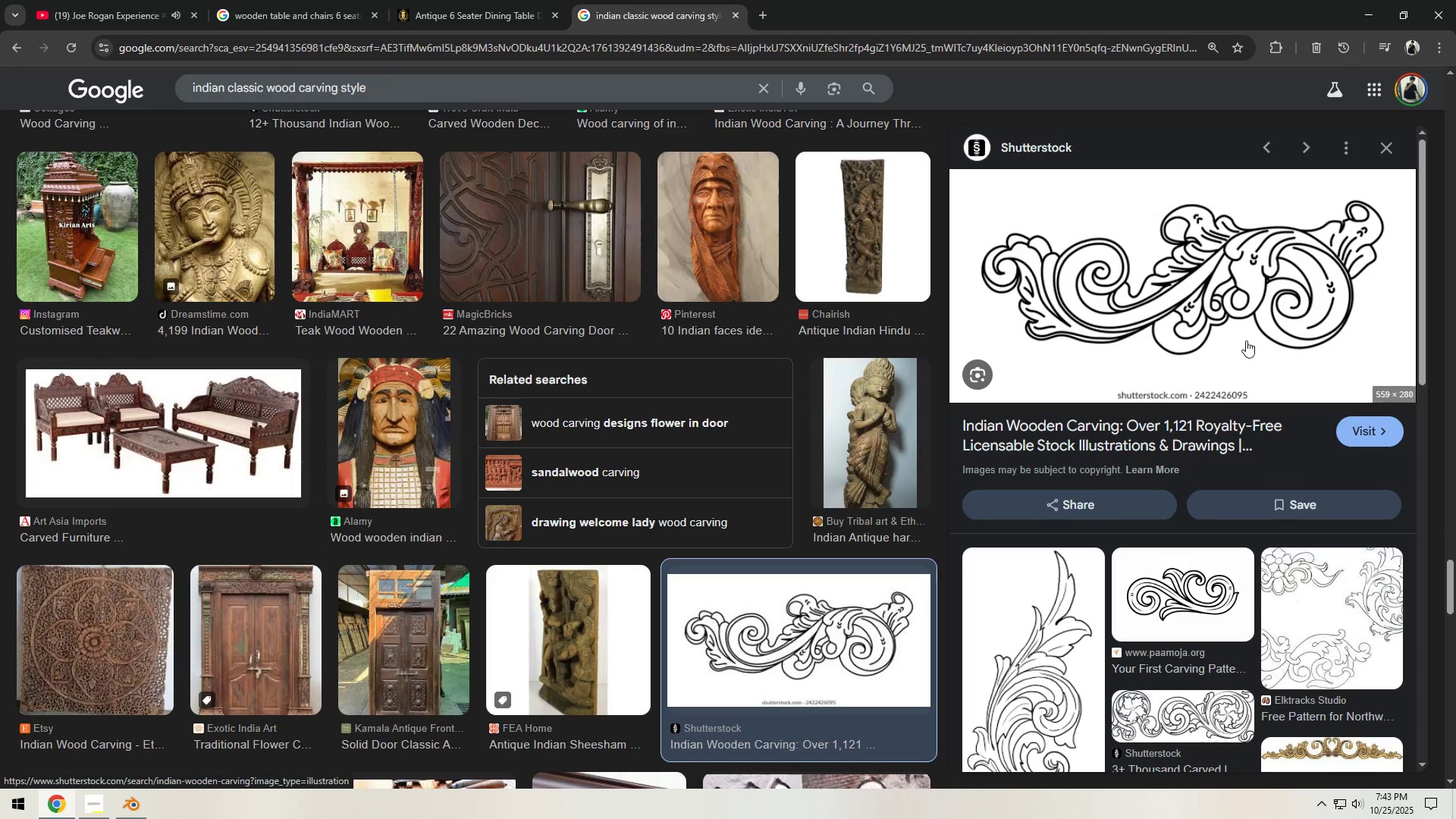 
wait(7.57)
 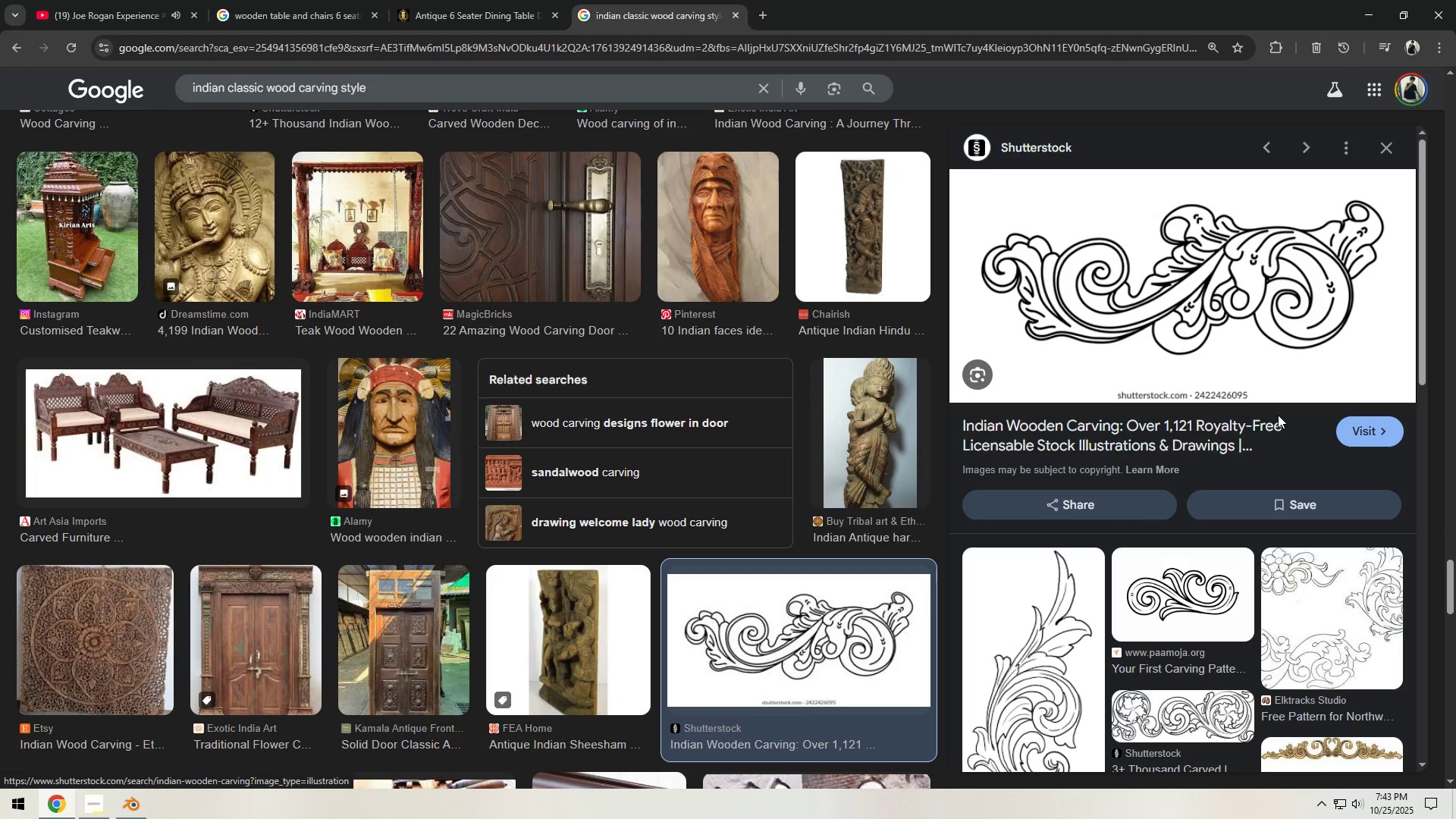 
key(Meta+MetaLeft)
 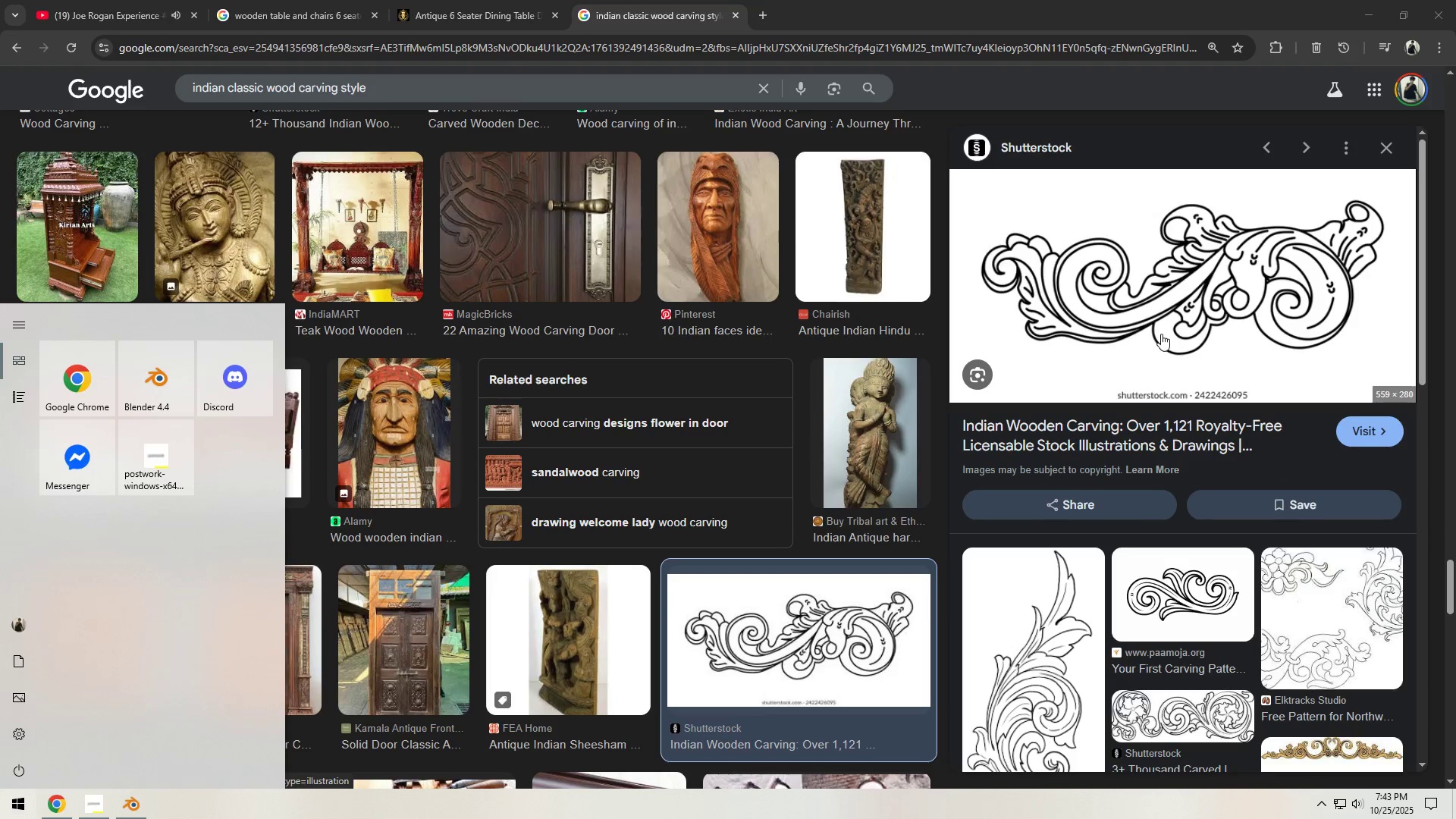 
type(sip)
 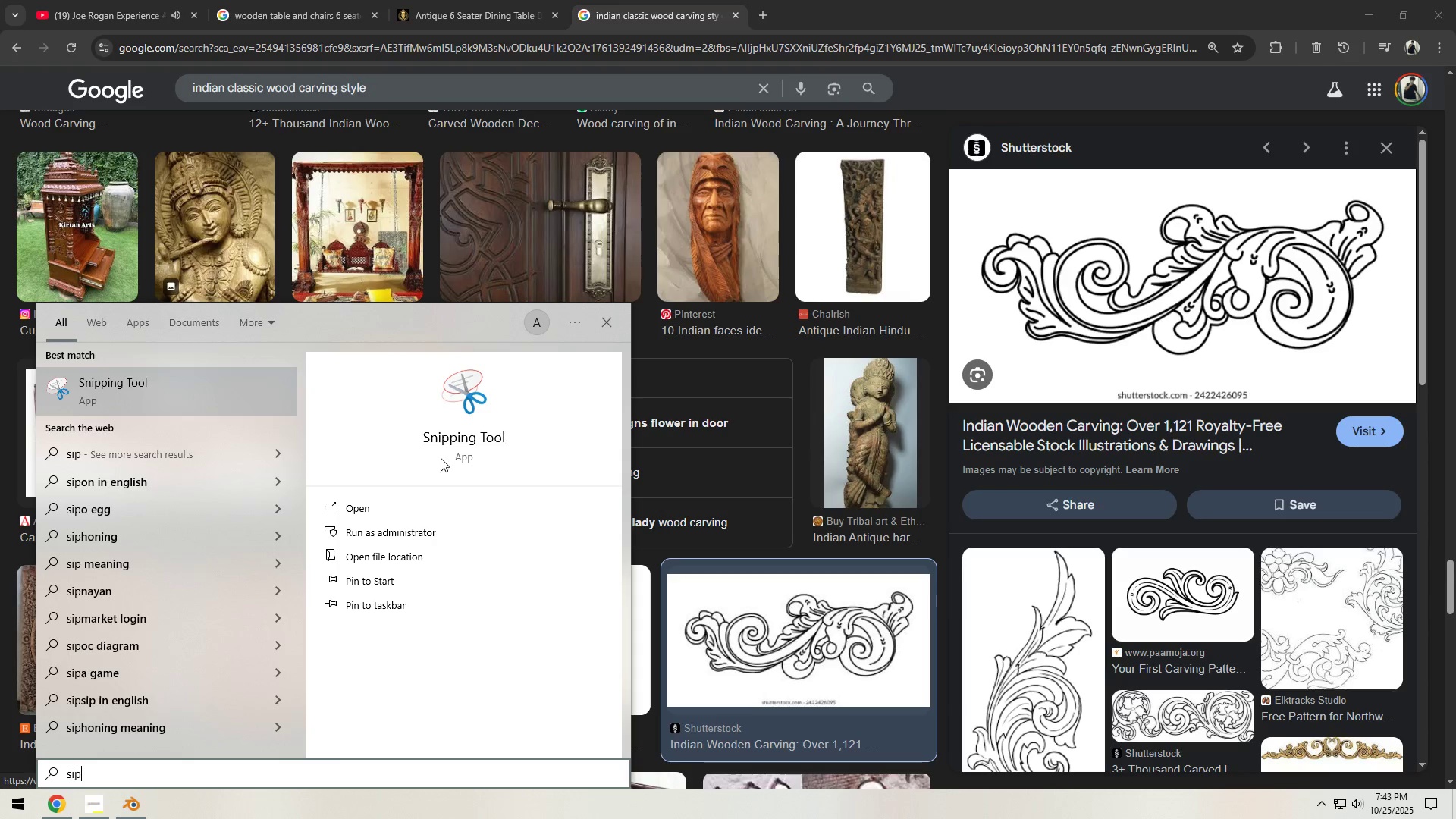 
left_click([242, 402])
 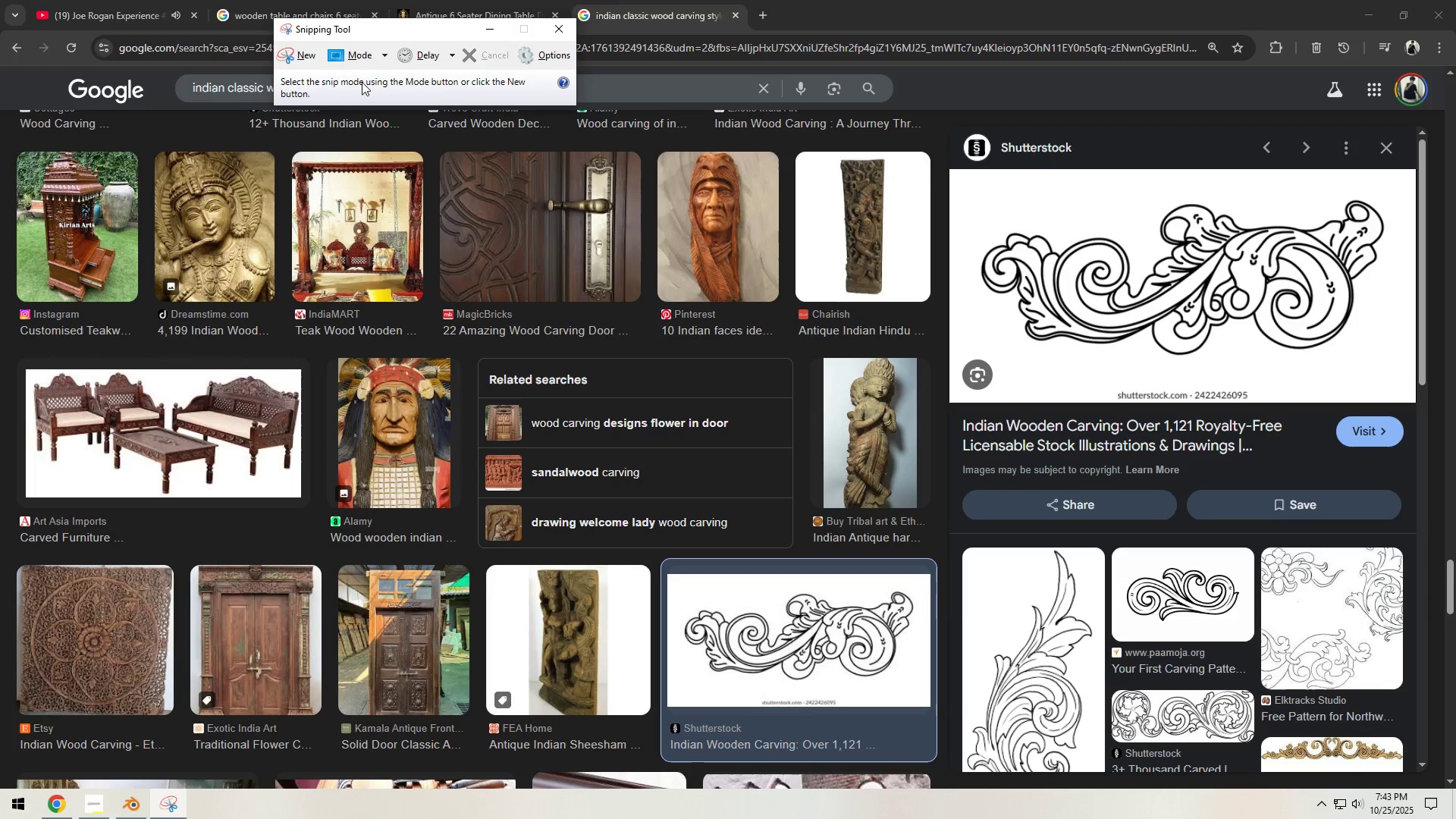 
left_click([308, 56])
 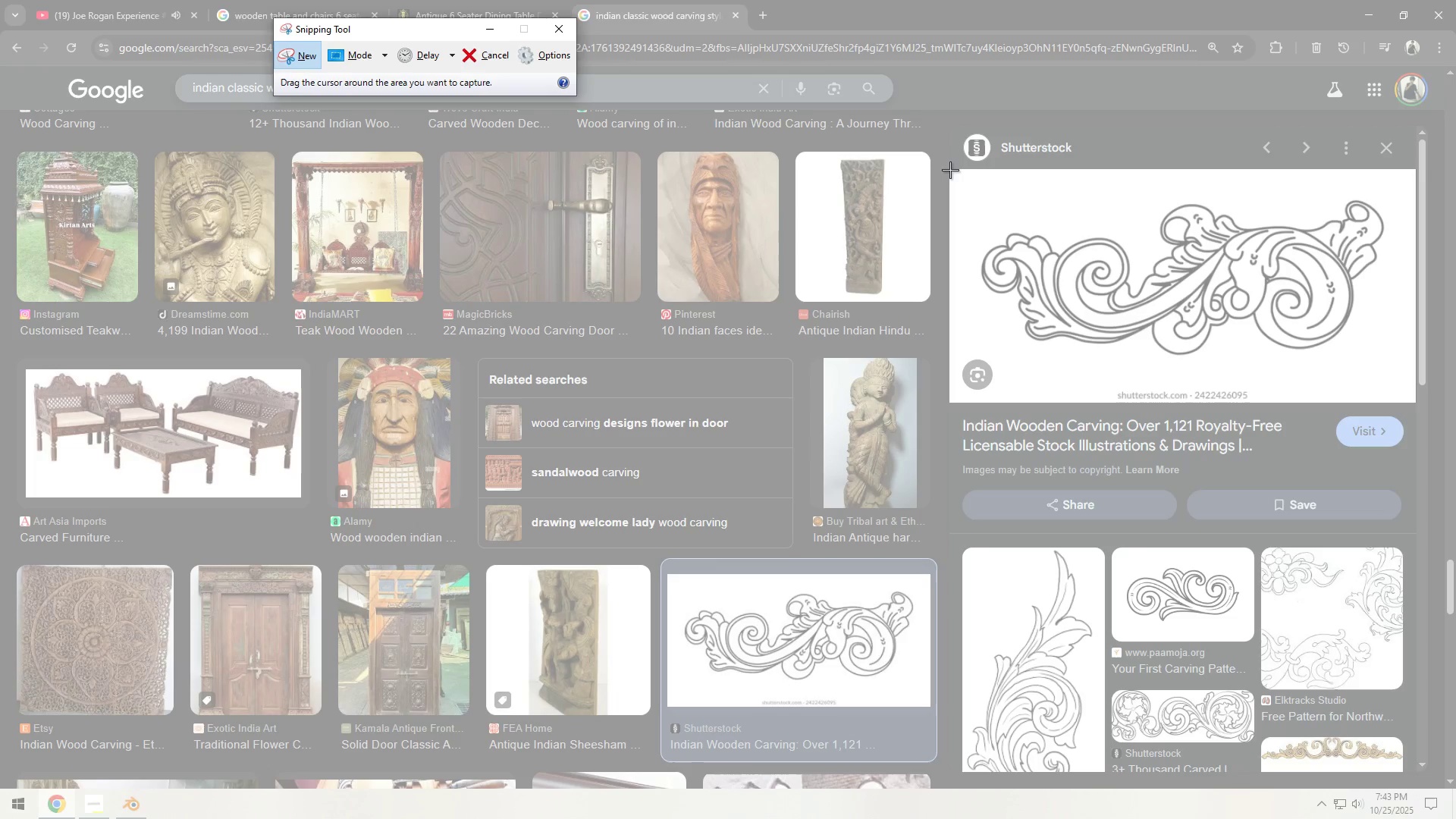 
left_click_drag(start_coordinate=[949, 171], to_coordinate=[1417, 402])
 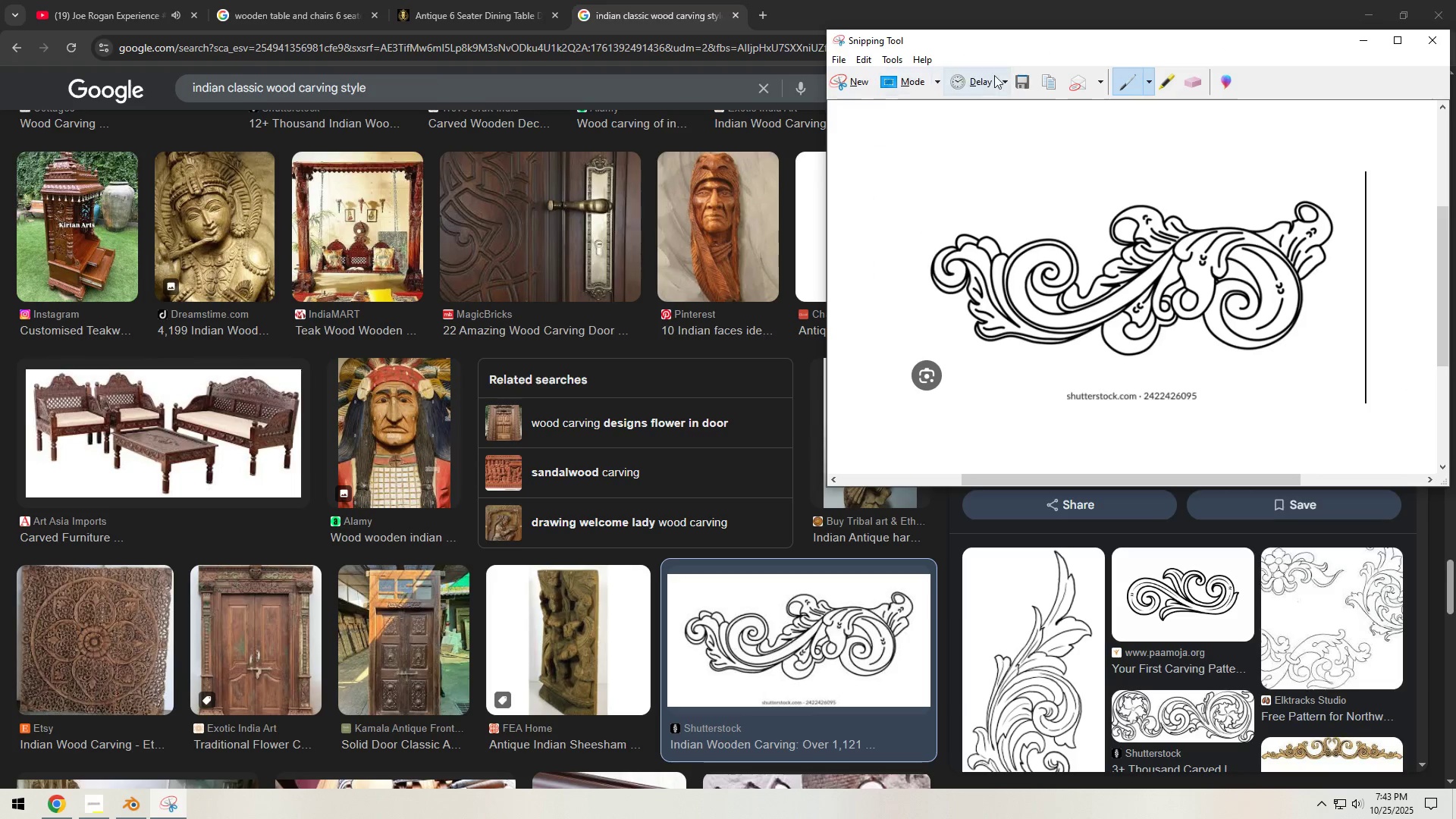 
left_click([1019, 80])
 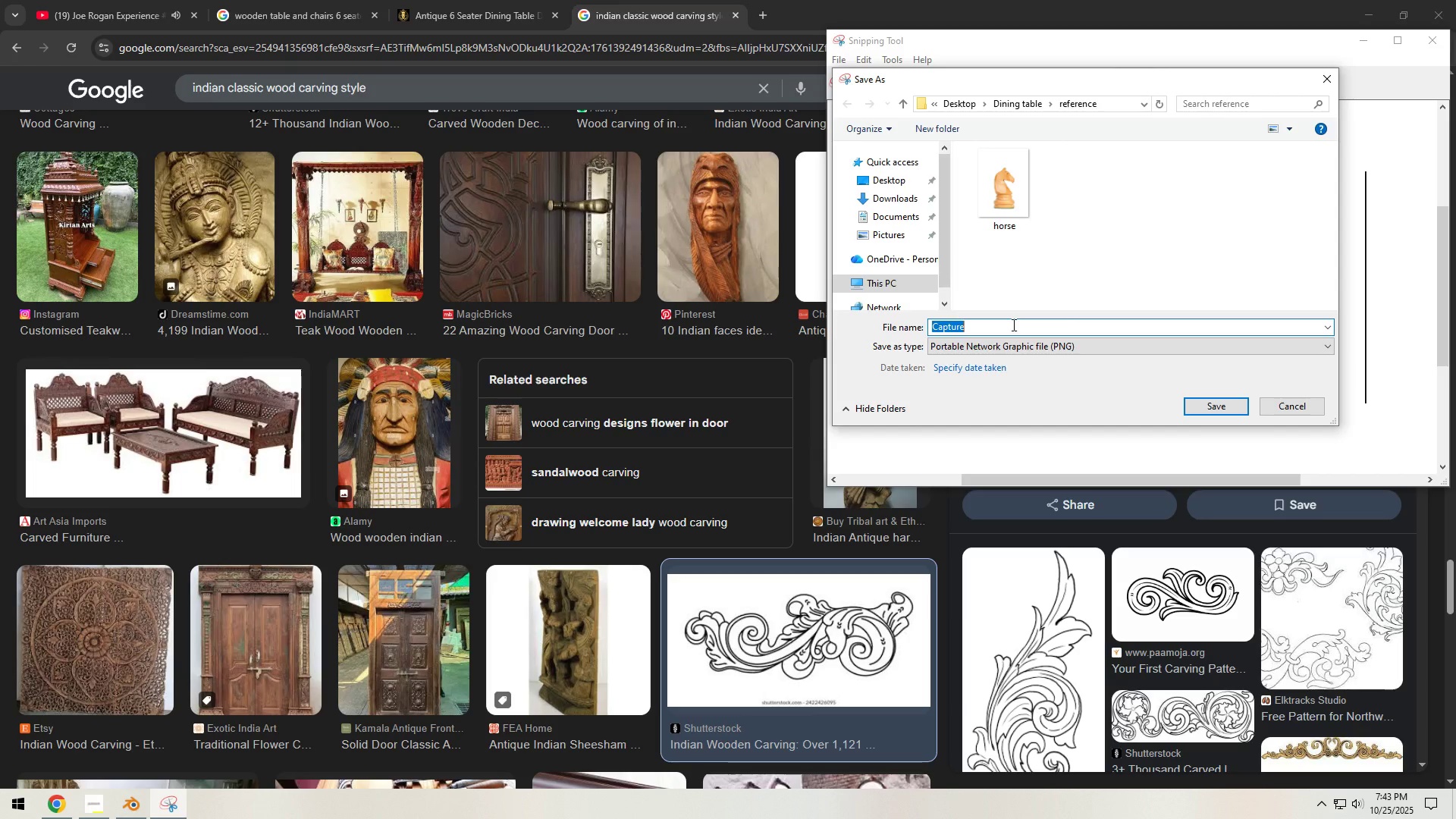 
type(wood carving 001)
 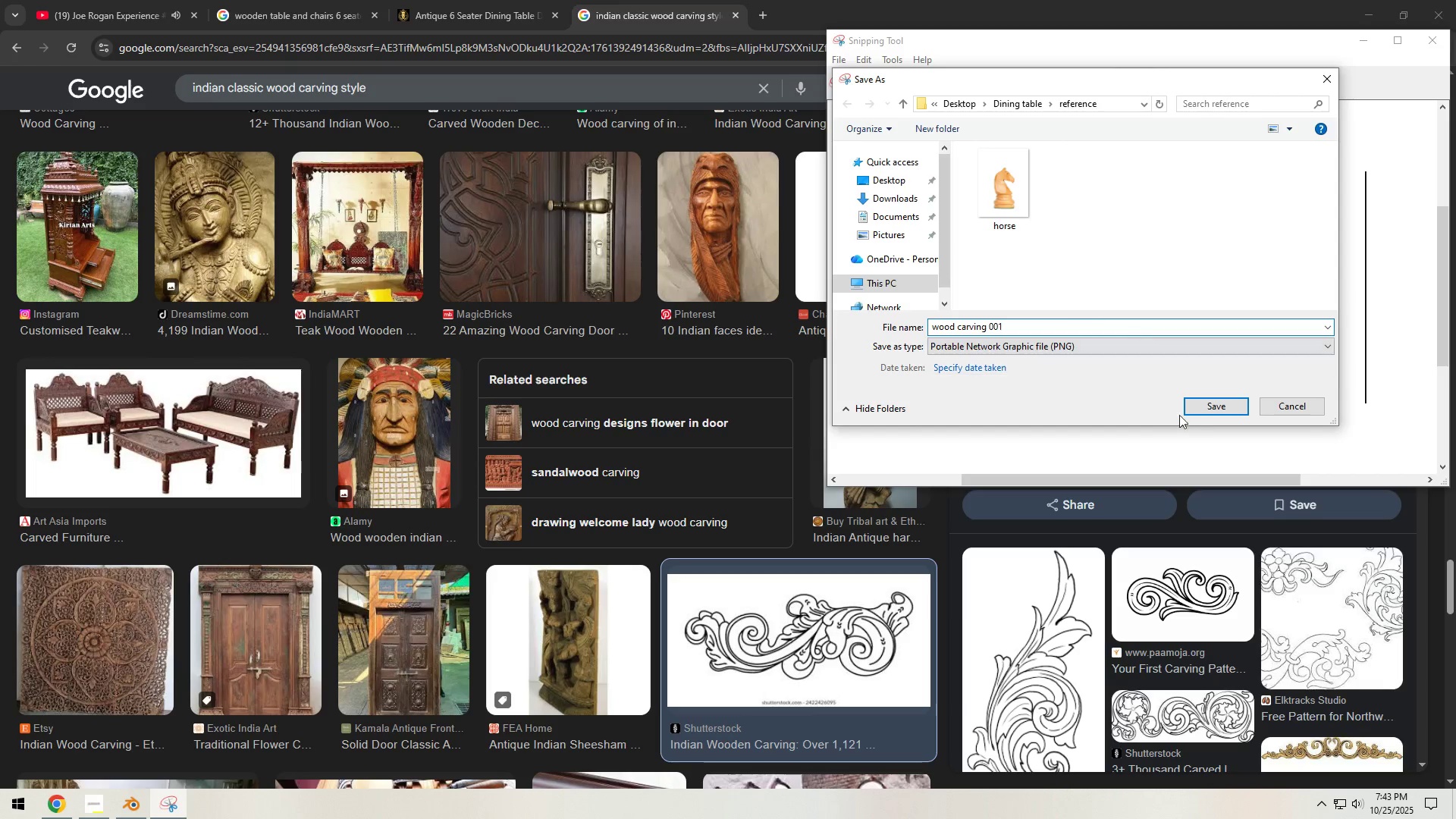 
left_click([1214, 407])
 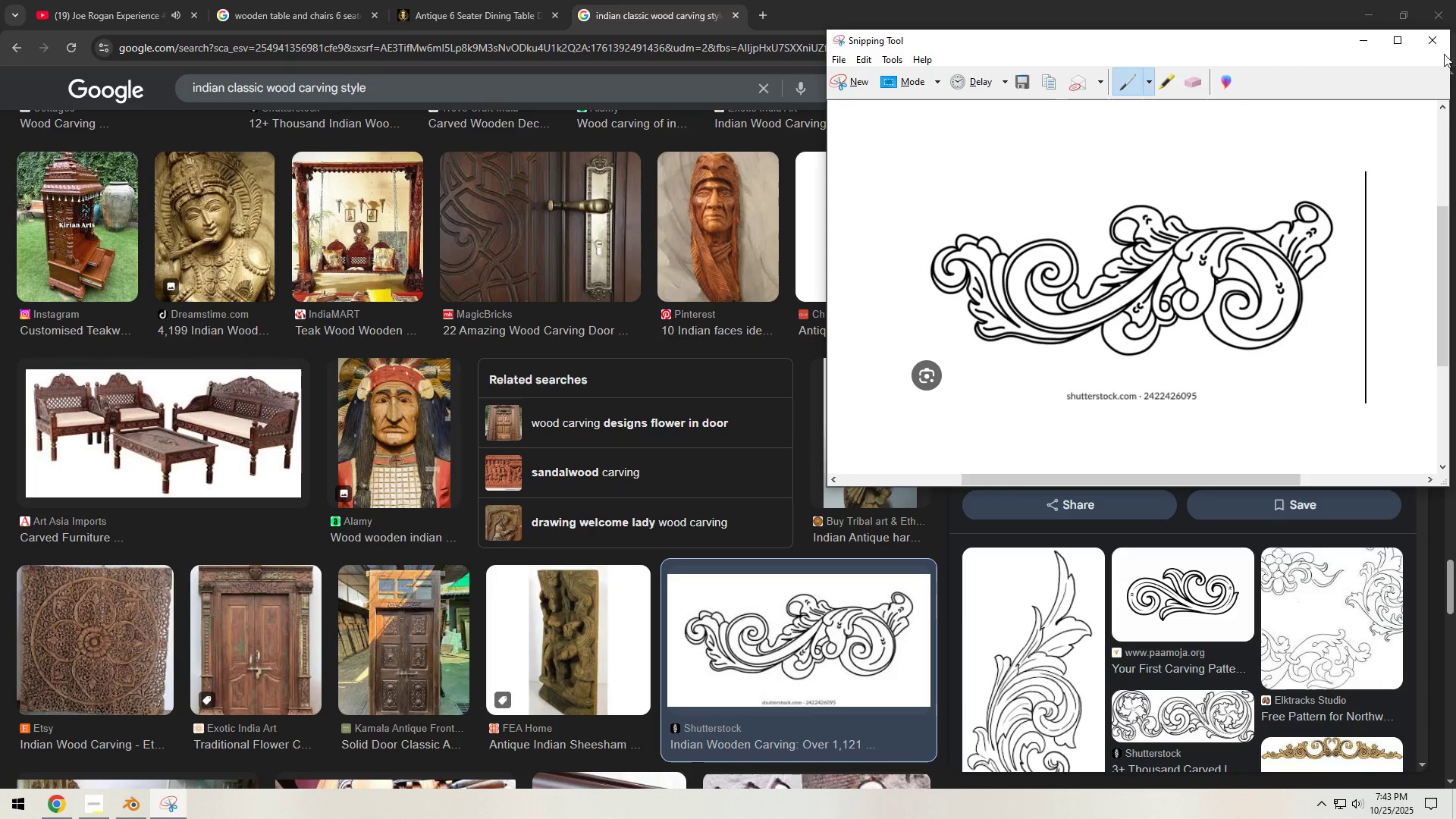 
left_click([1446, 39])
 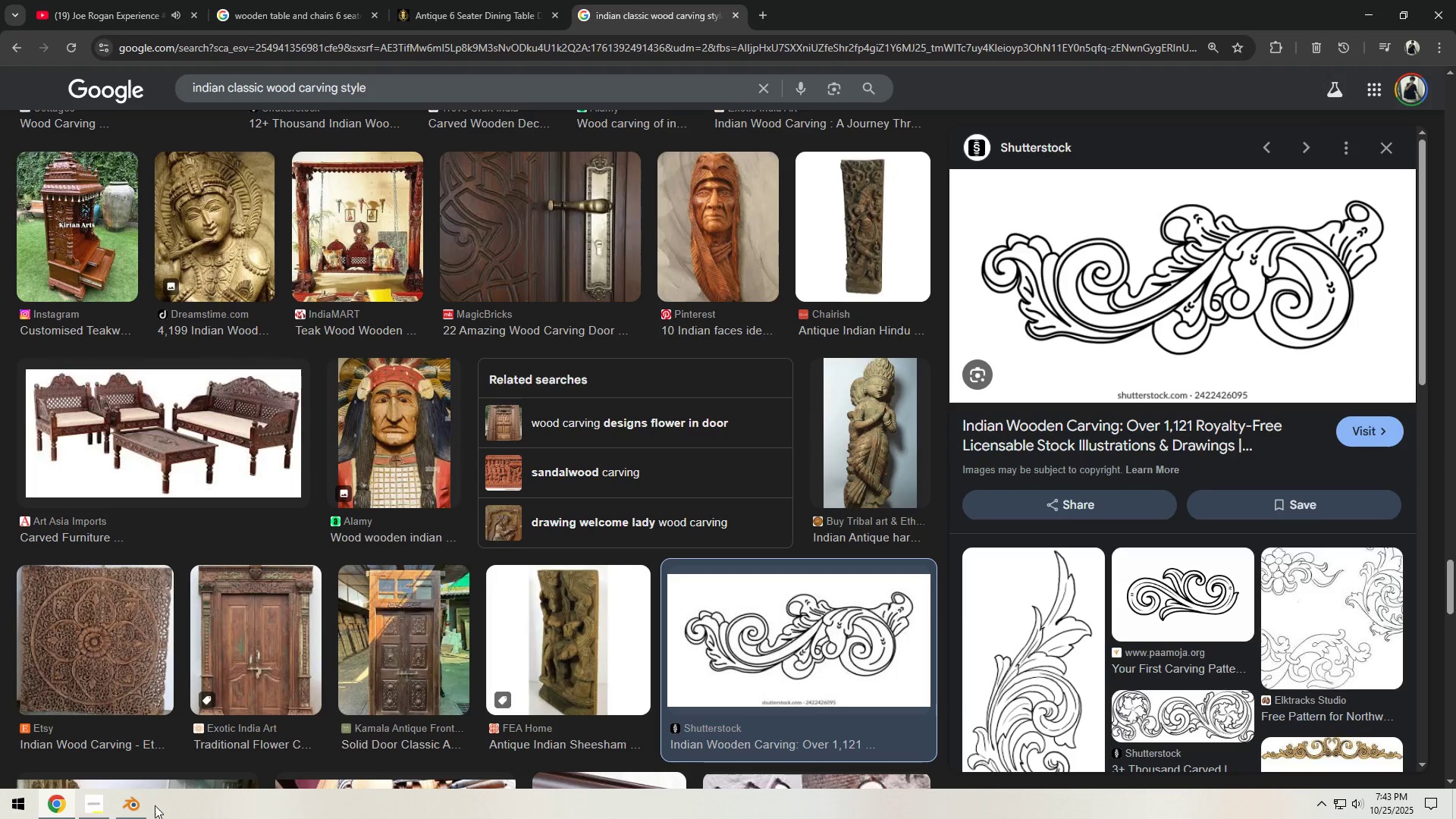 
left_click([142, 806])
 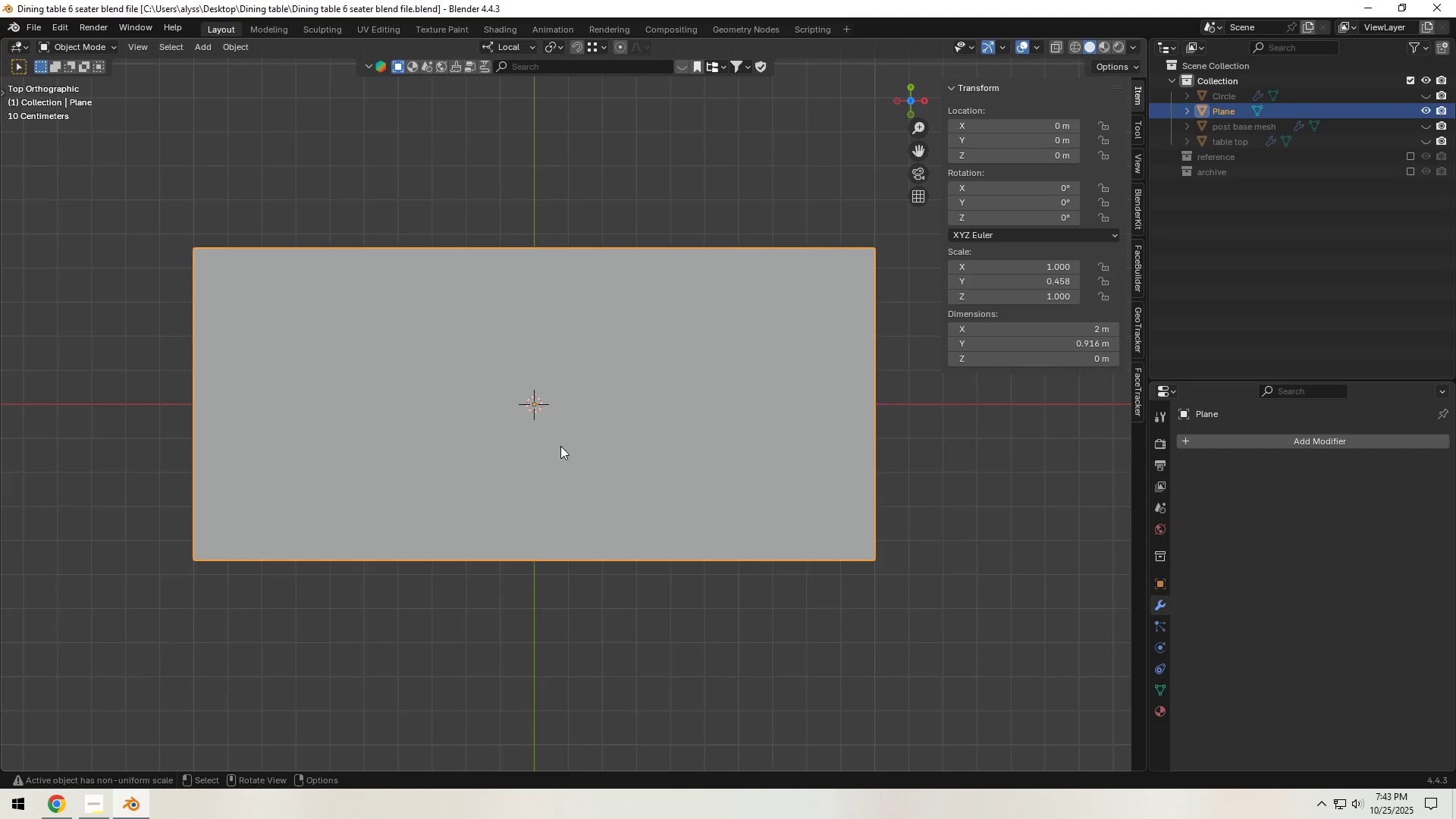 
key(Shift+A)
 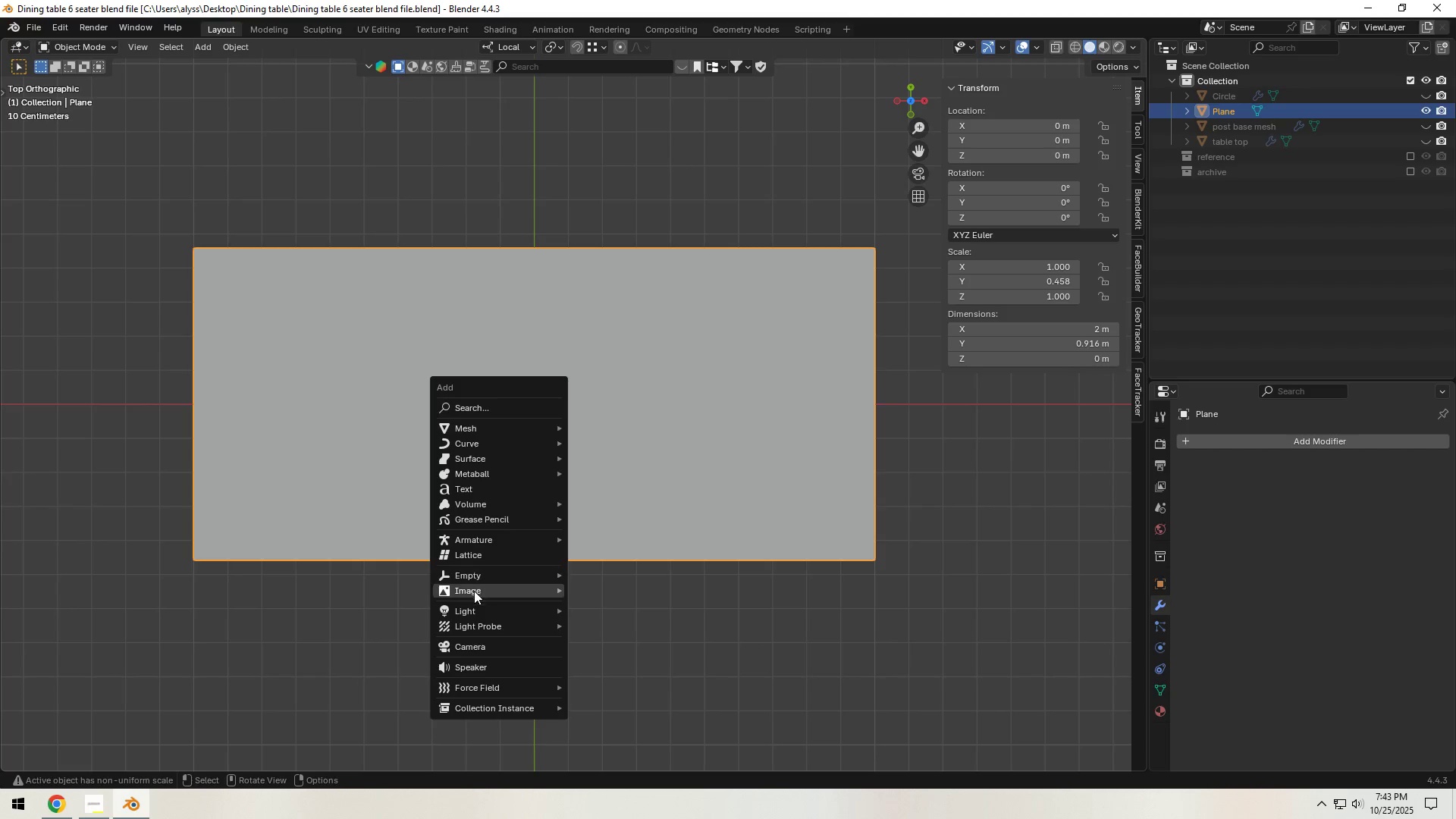 
left_click([639, 591])
 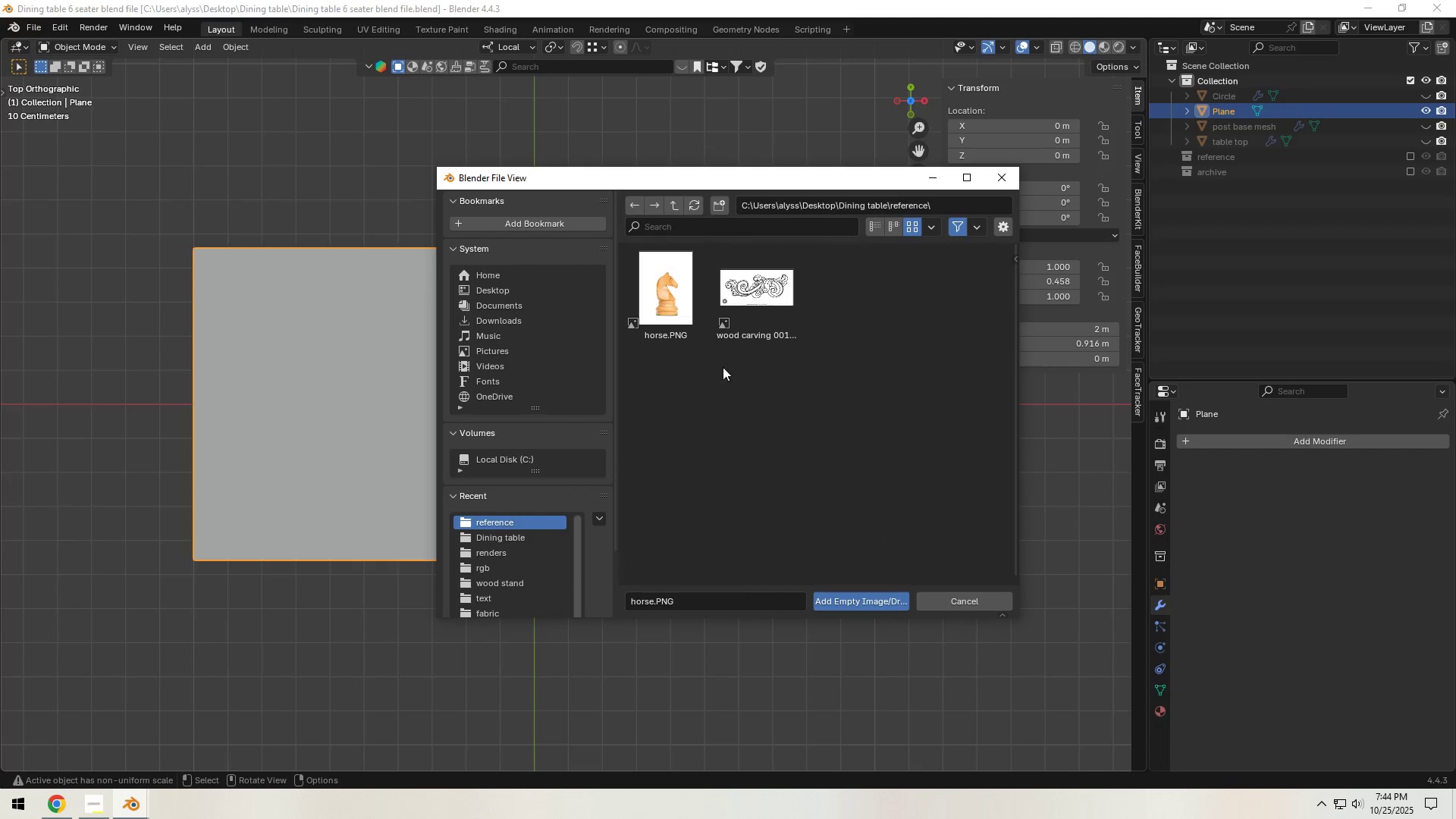 
left_click([747, 287])
 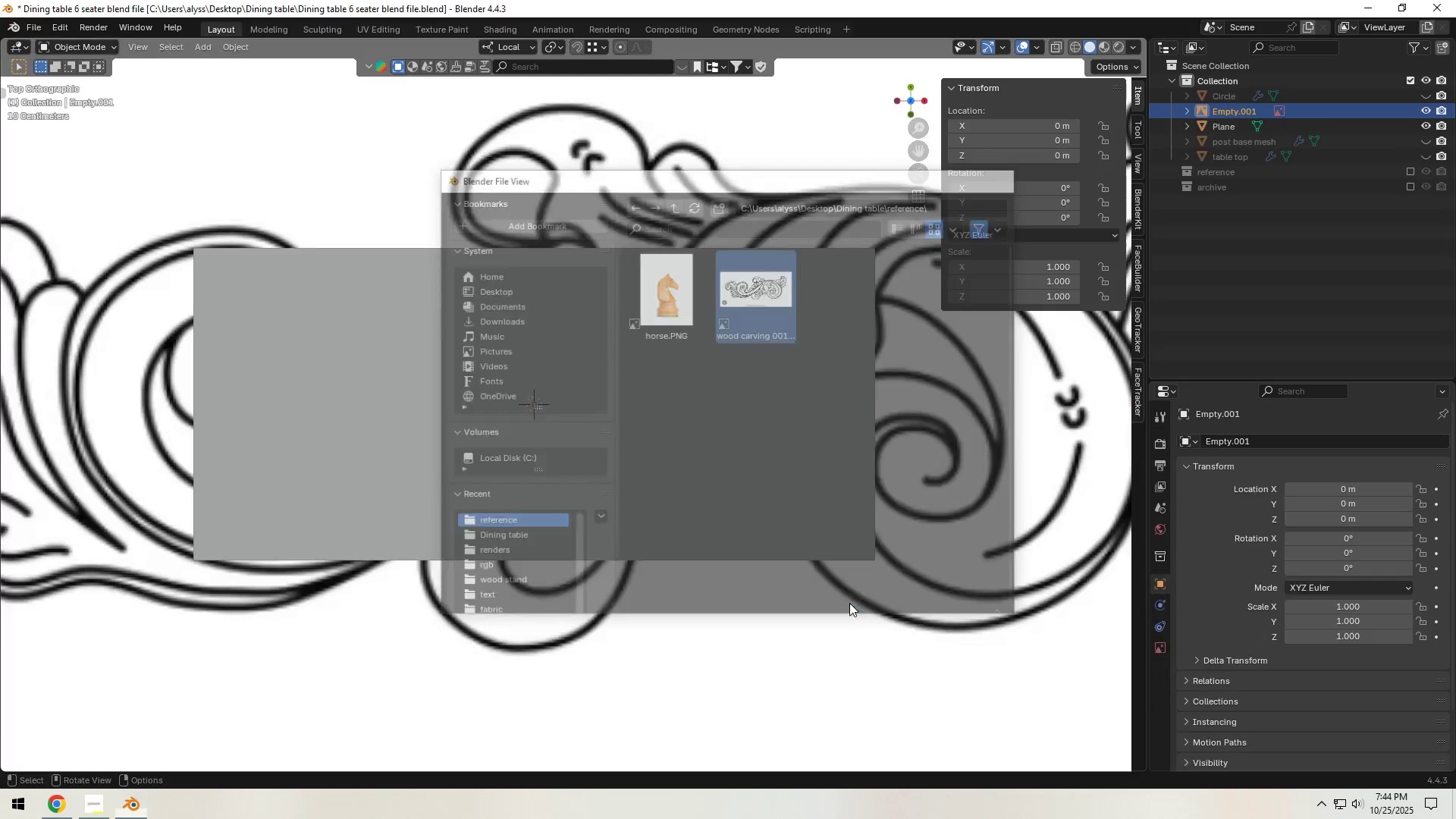 
scroll: coordinate [850, 597], scroll_direction: down, amount: 5.0
 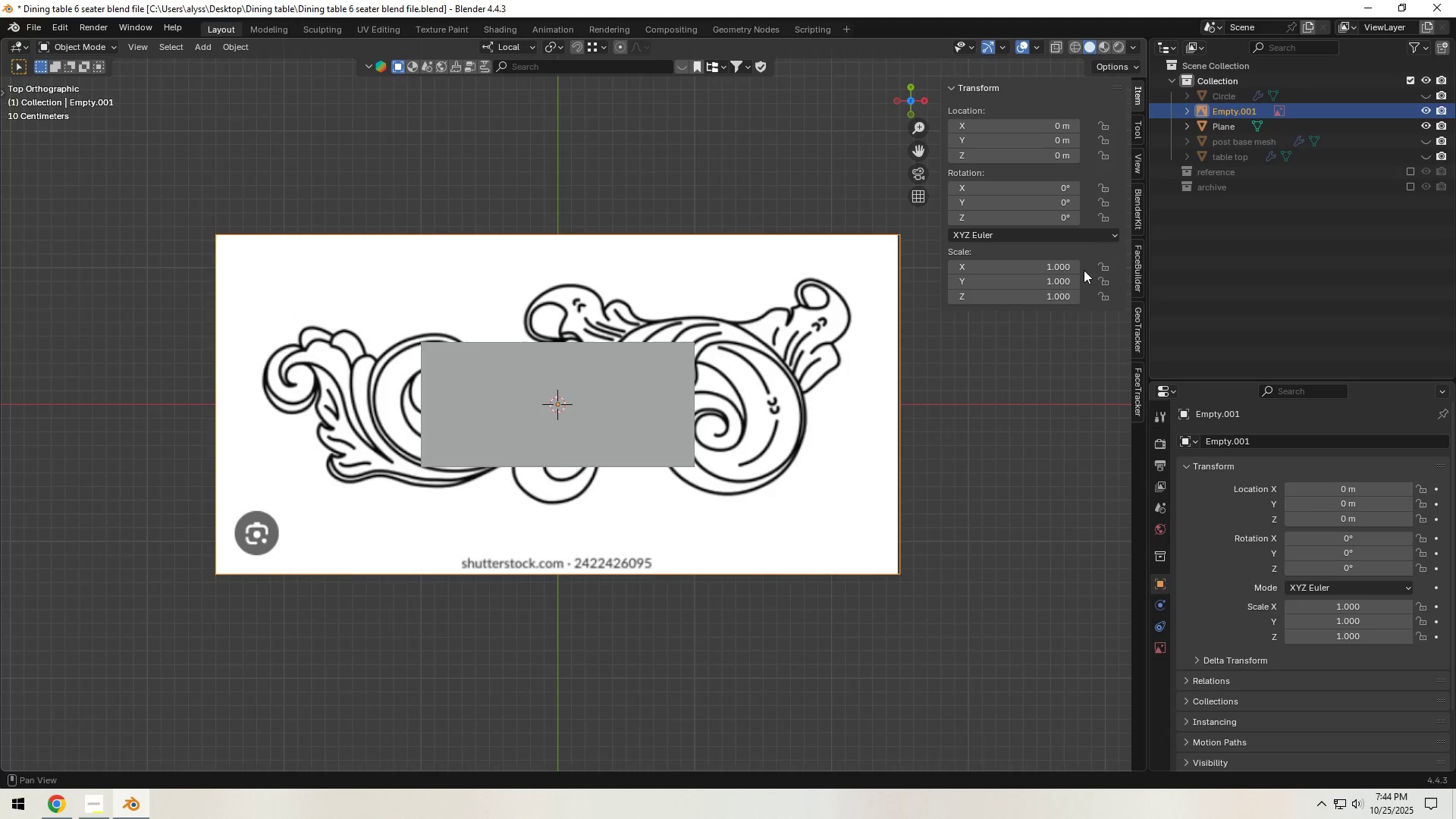 
left_click_drag(start_coordinate=[1239, 111], to_coordinate=[1220, 173])
 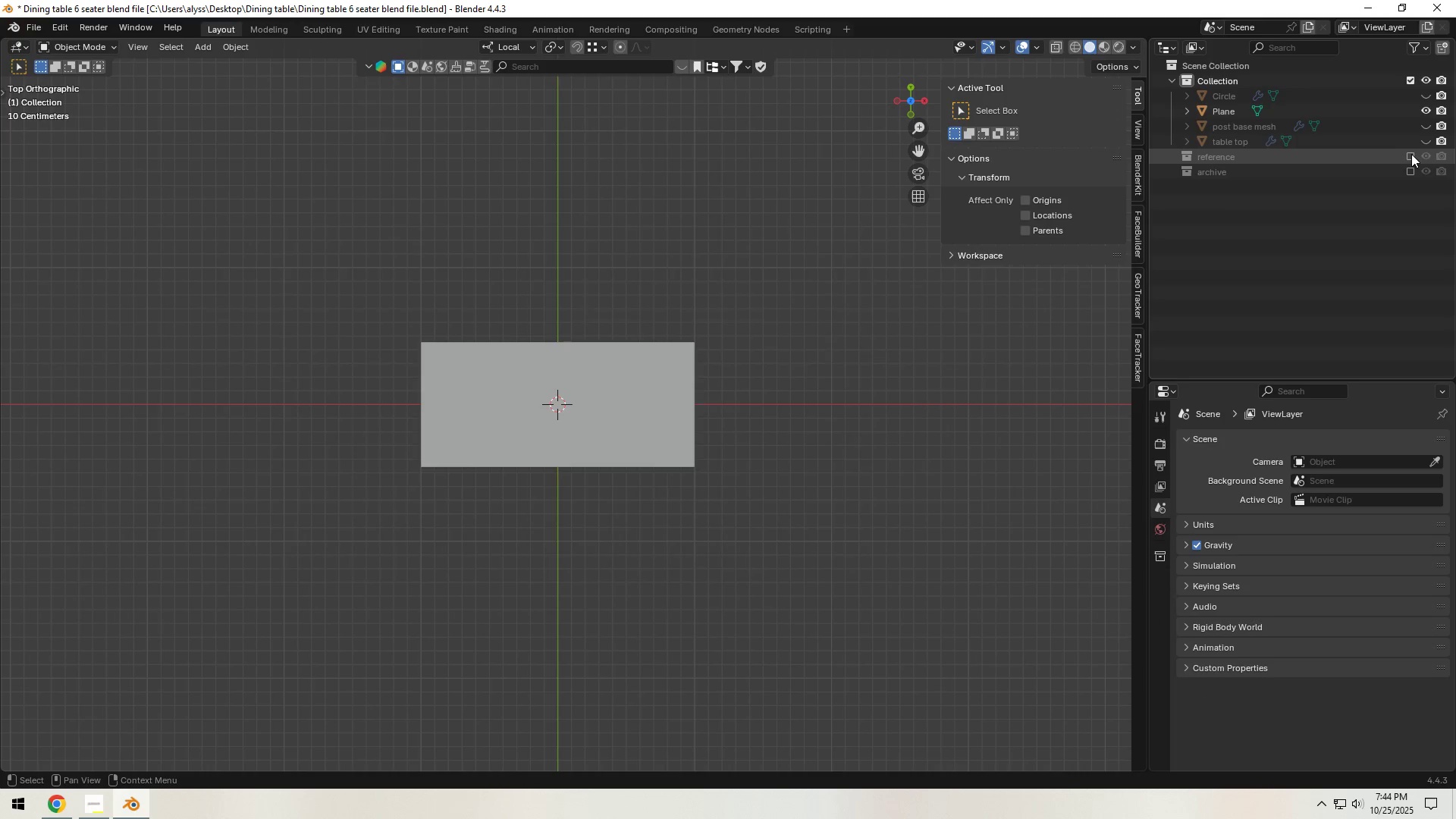 
left_click([1411, 154])
 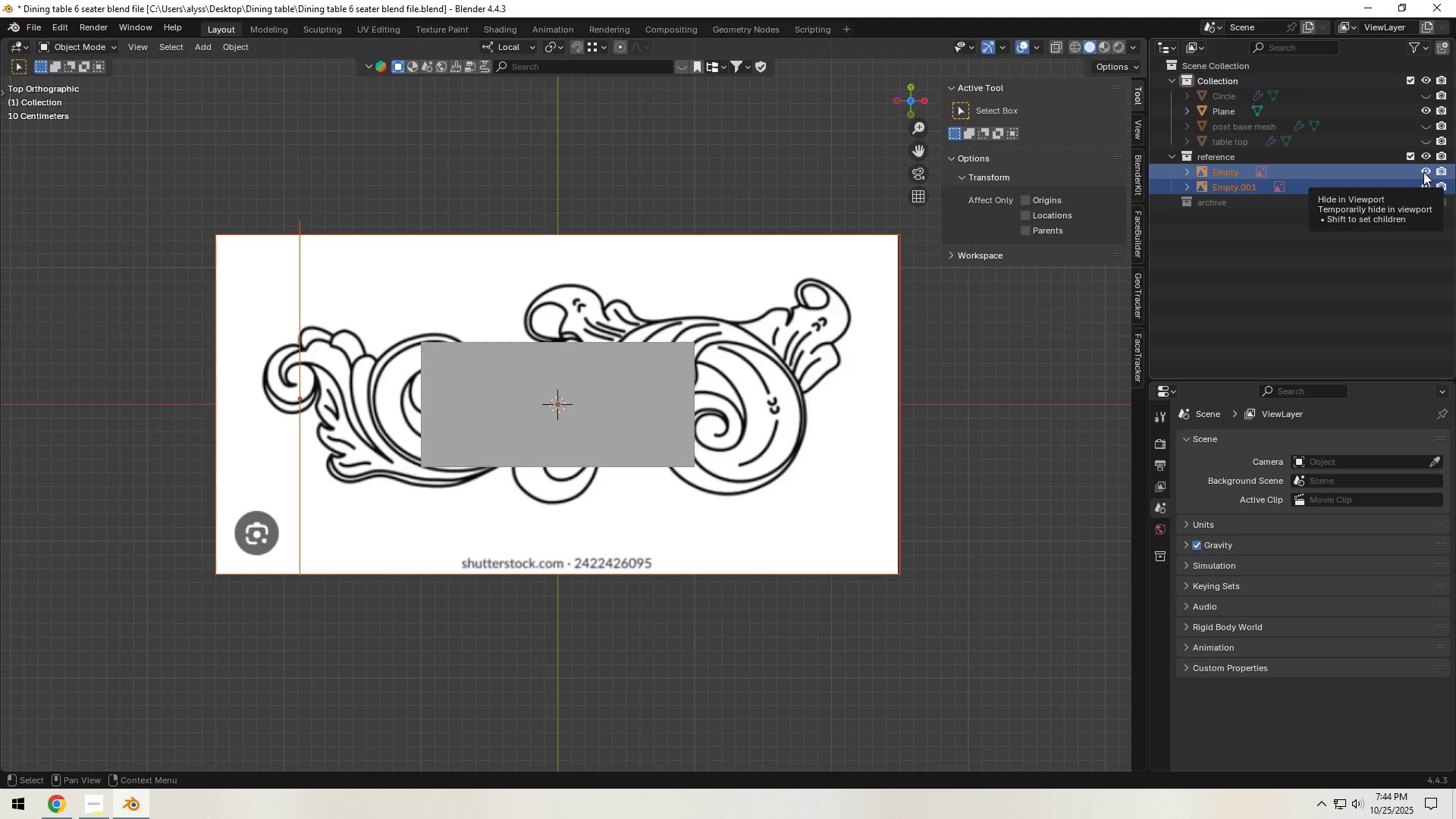 
left_click([1423, 172])
 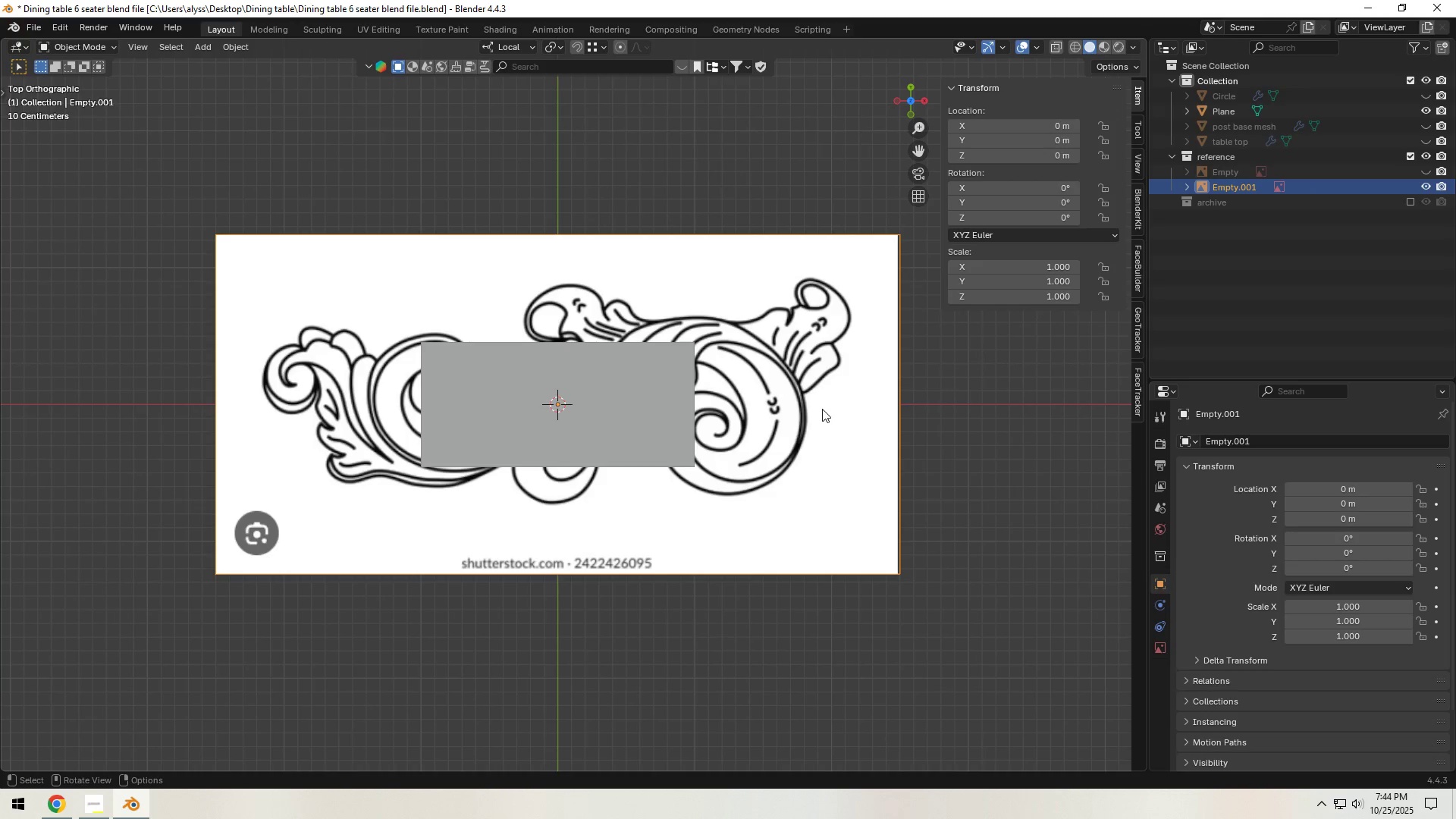 
key(S)
 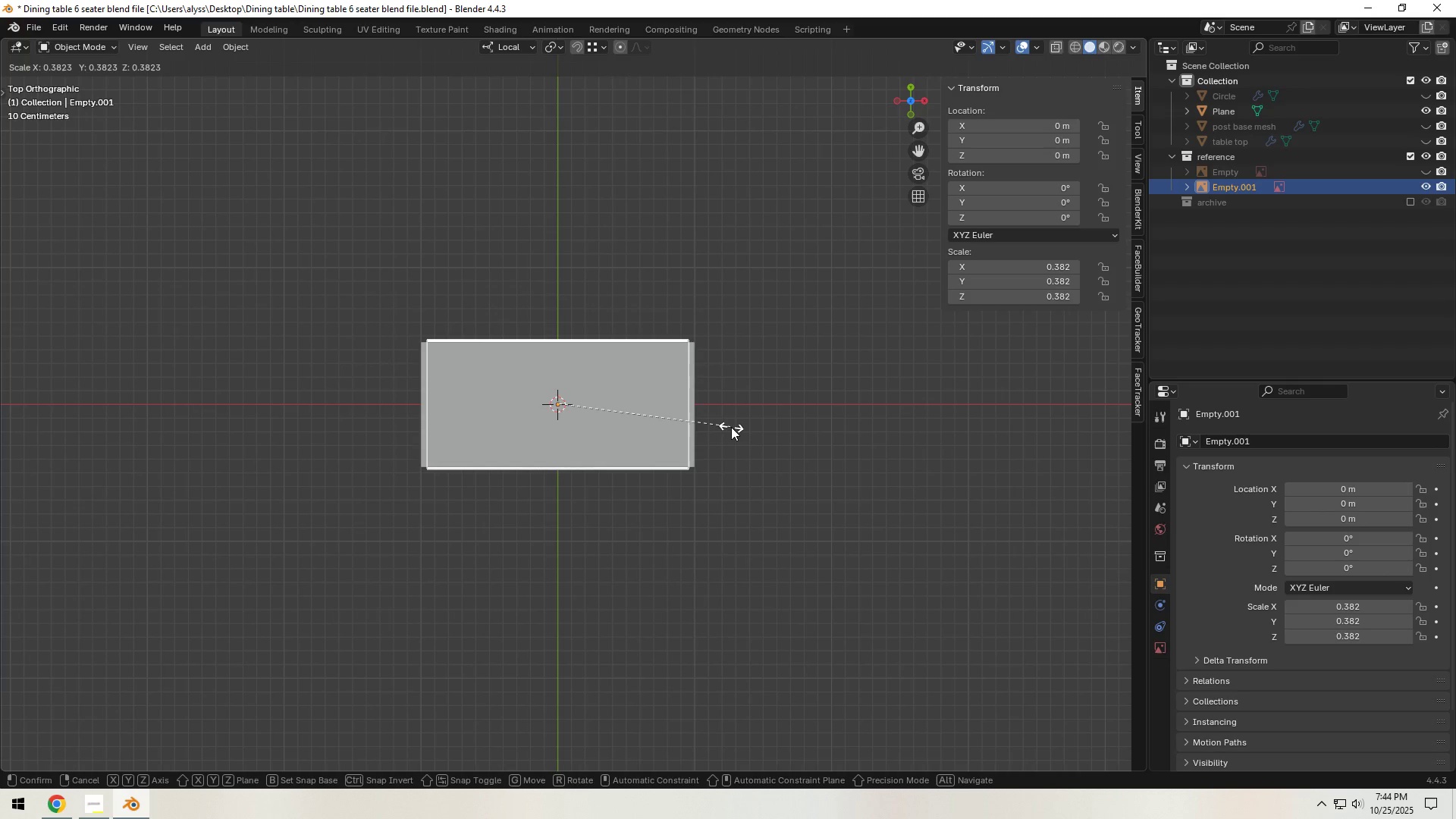 
left_click([731, 427])
 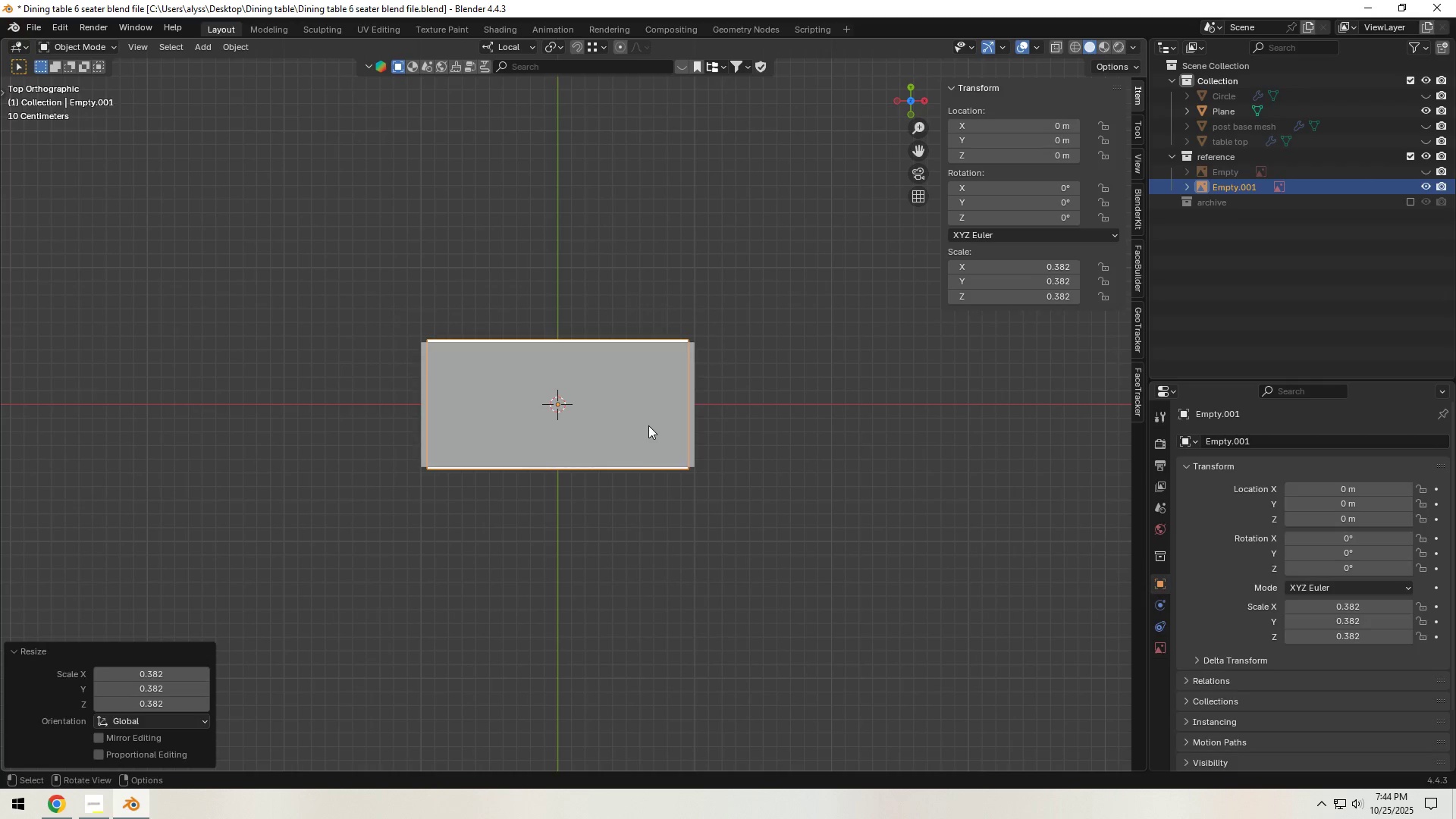 
left_click([648, 425])
 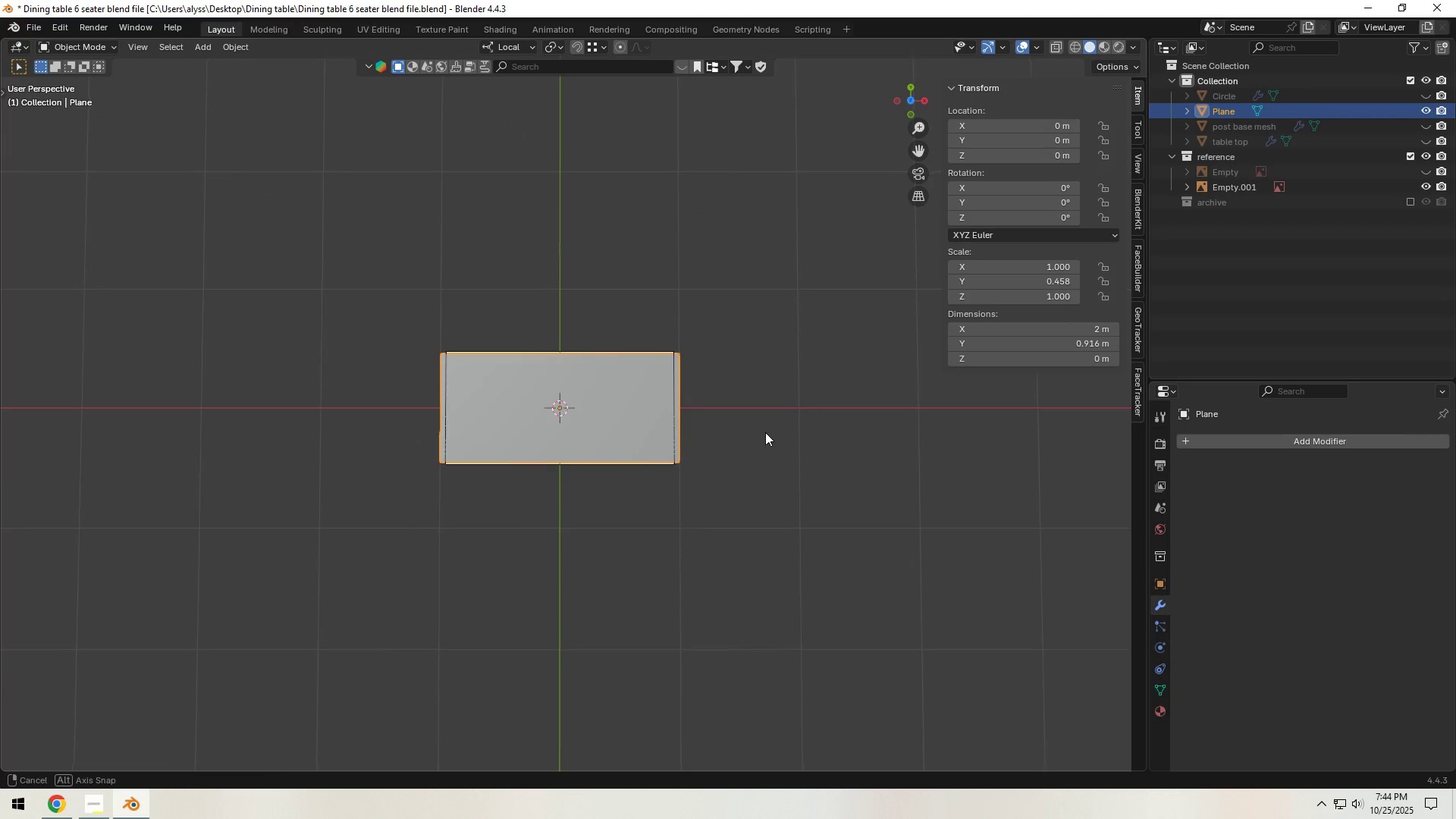 
type(gz)
 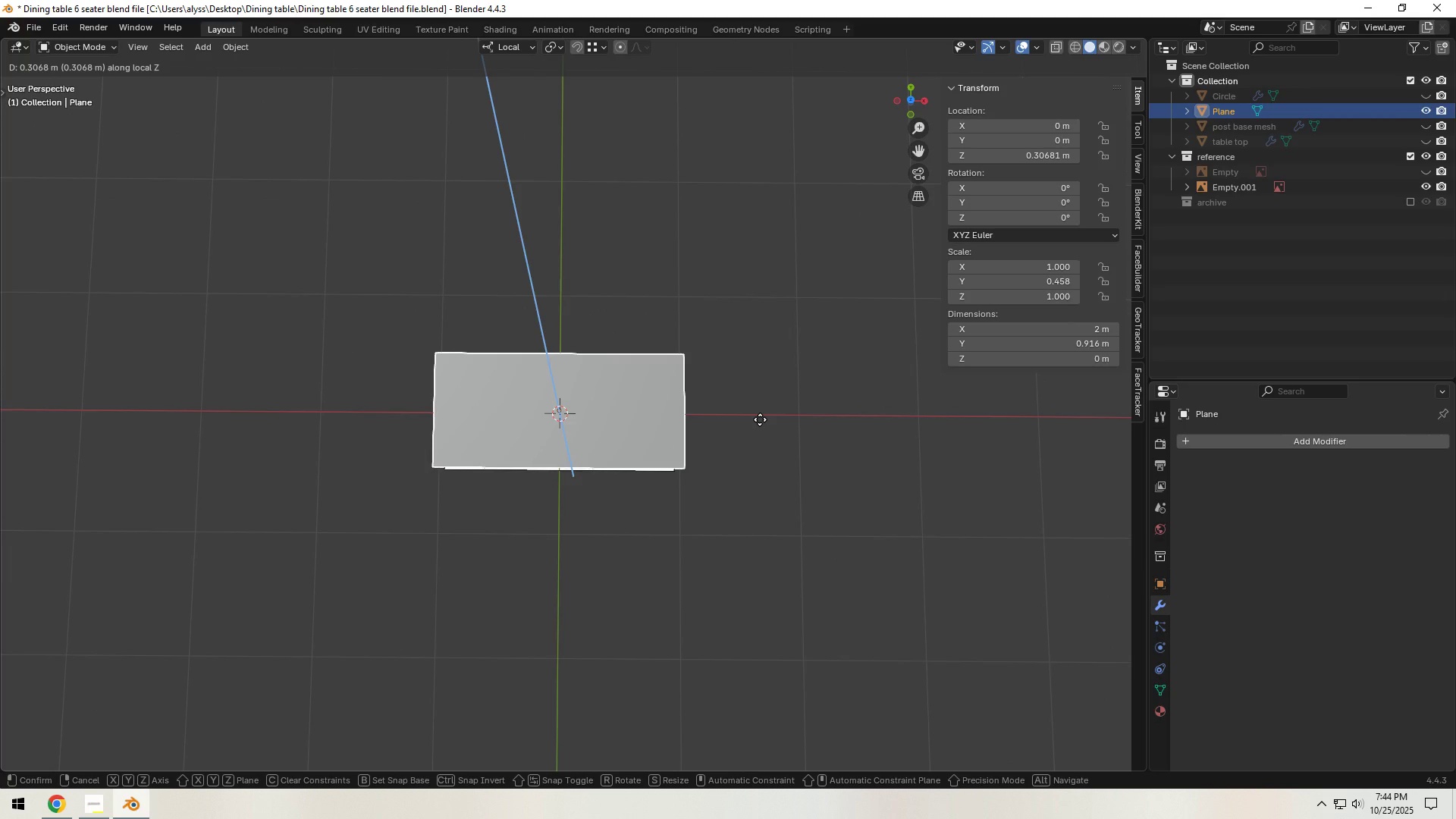 
hold_key(key=ShiftLeft, duration=0.92)
left_click([755, 430])
 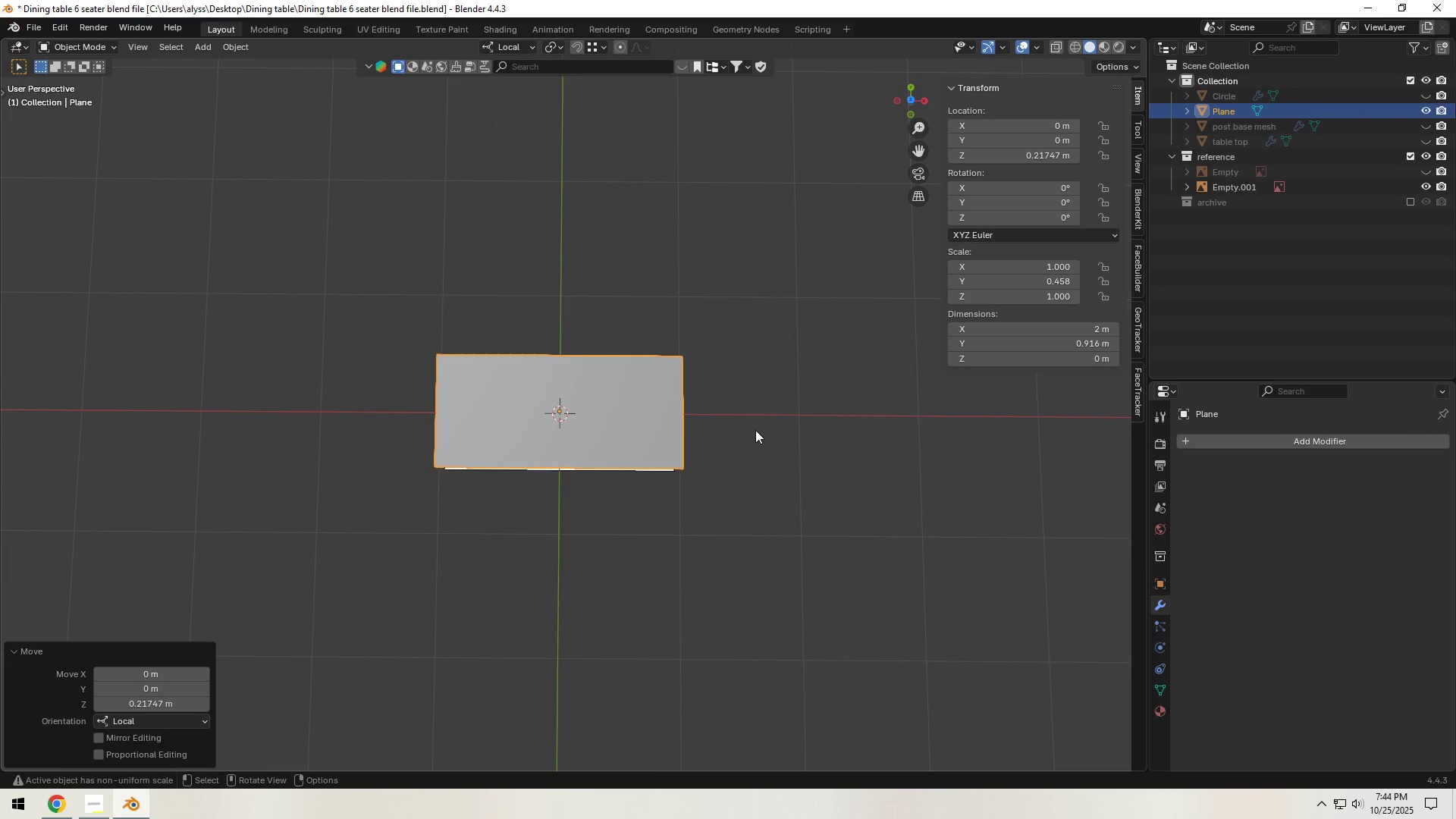 
key(Control+Z)
 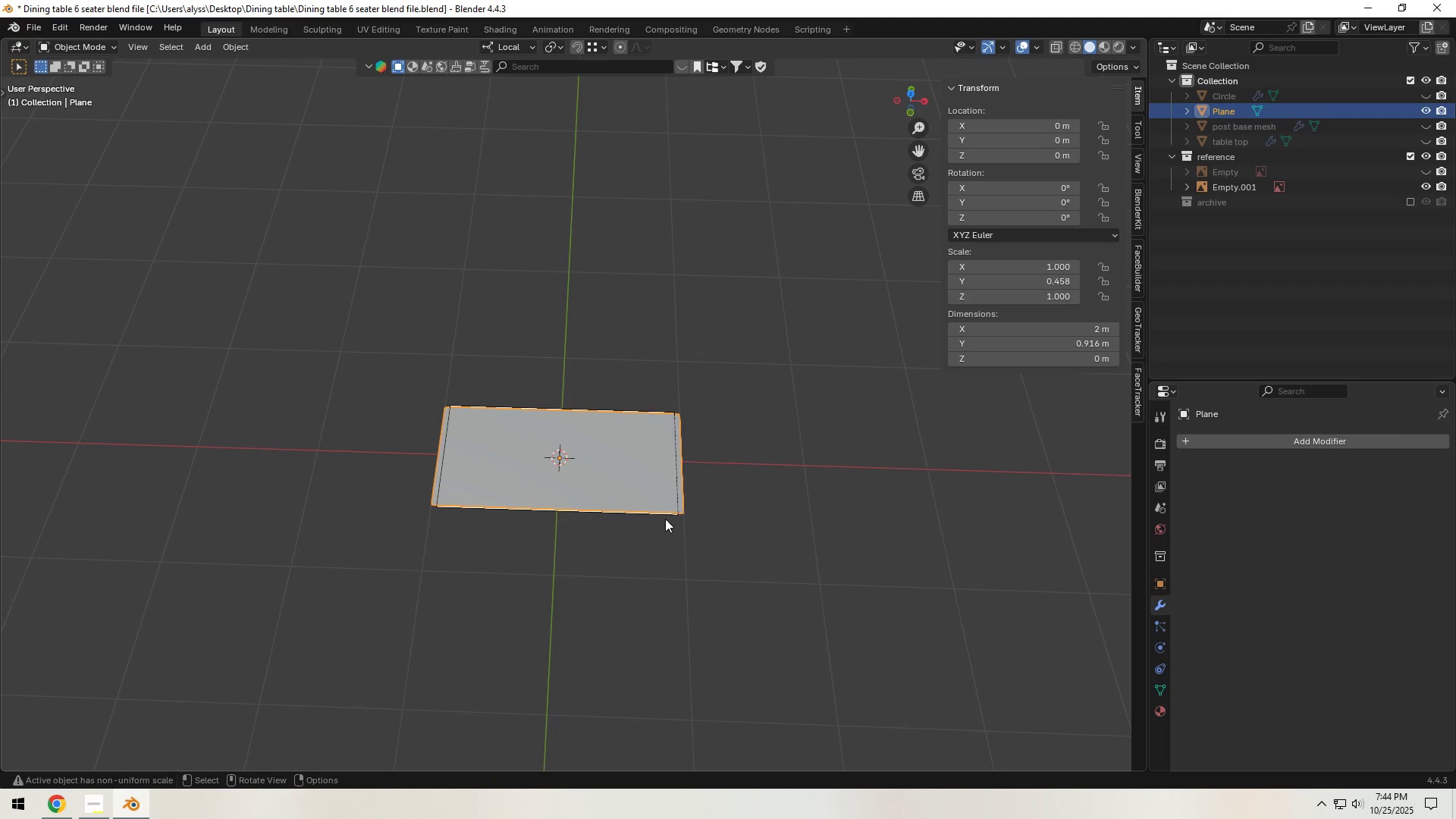 
left_click([664, 514])
 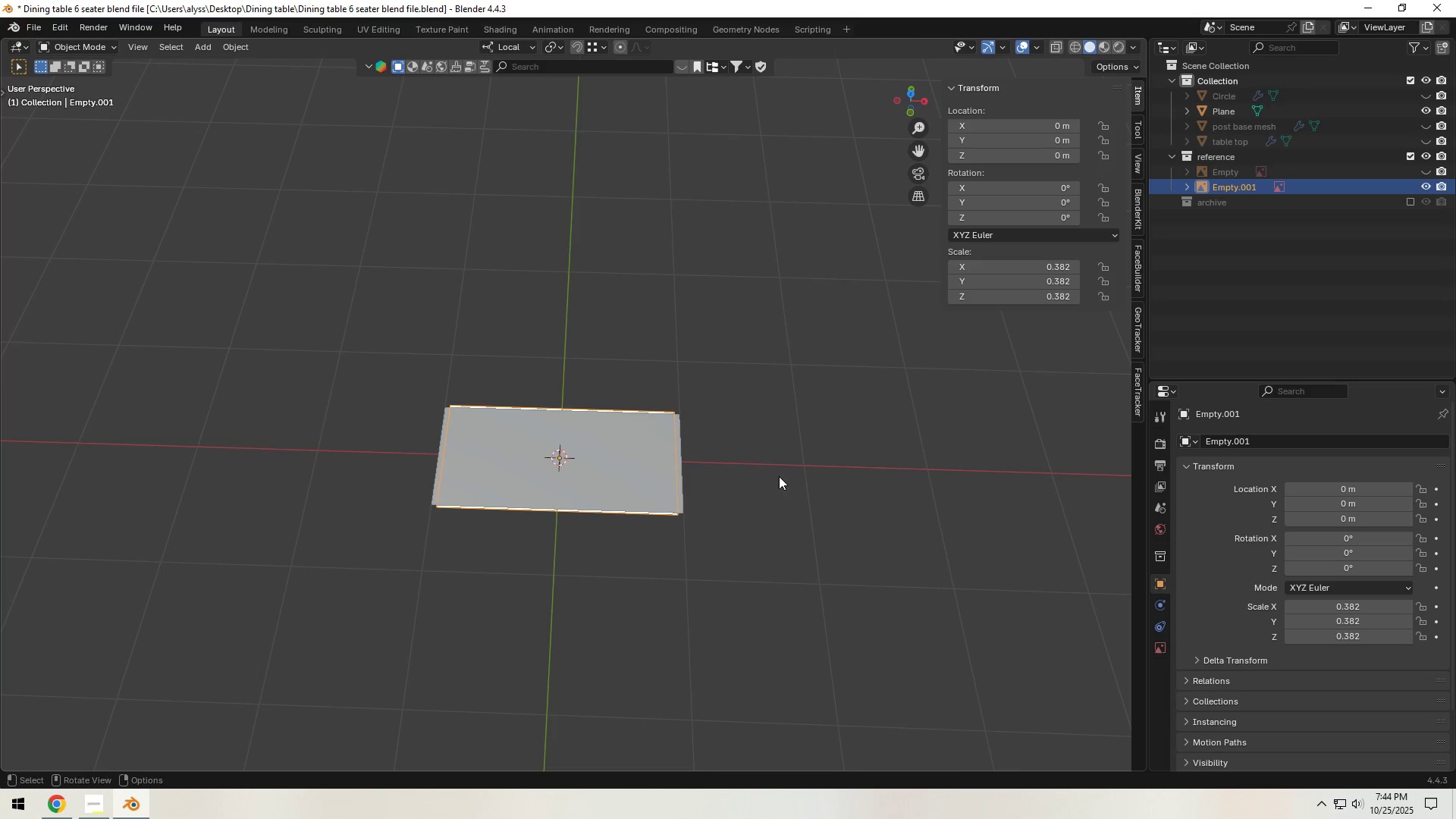 
type(gz)
 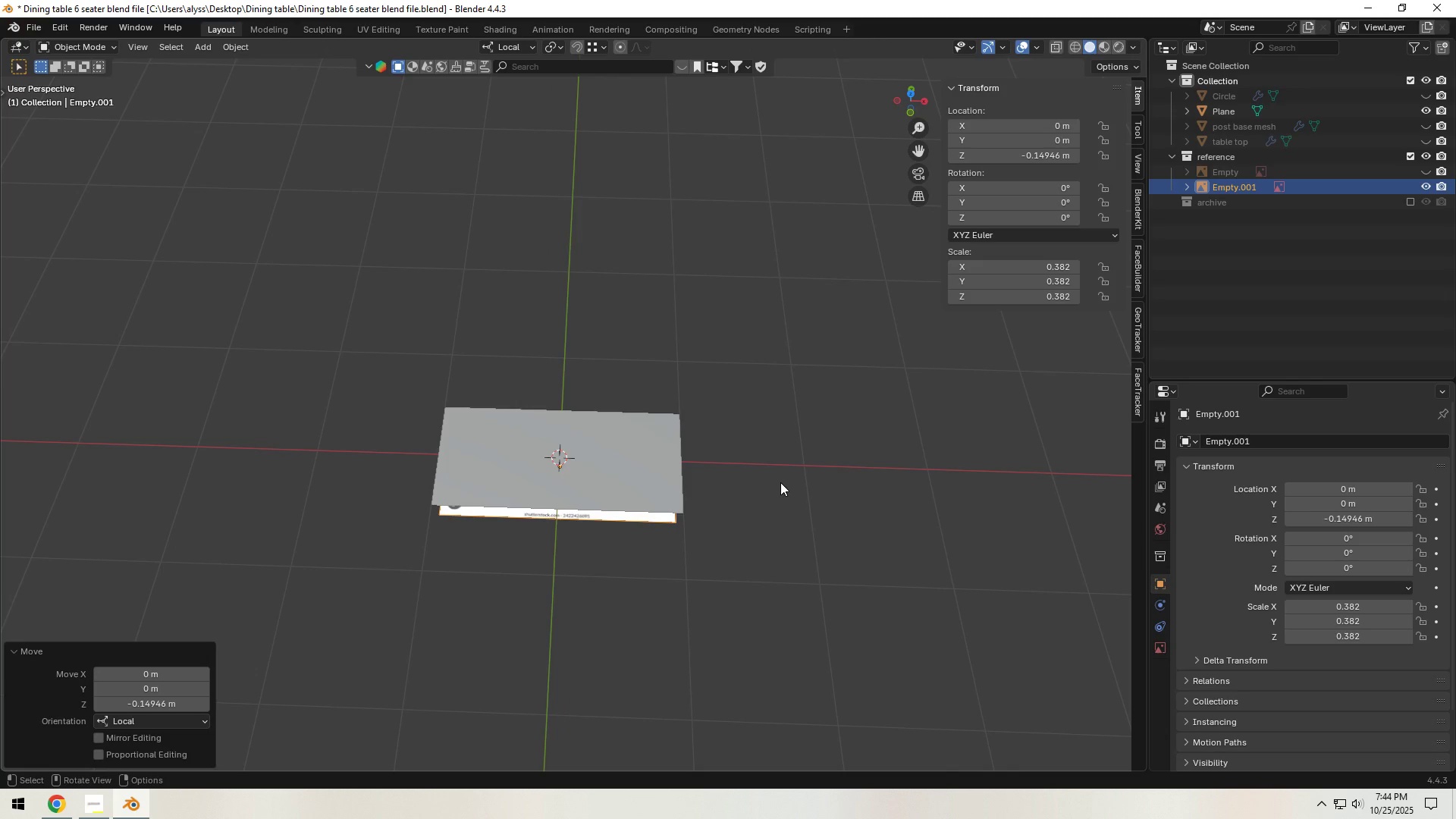 
double_click([780, 481])
 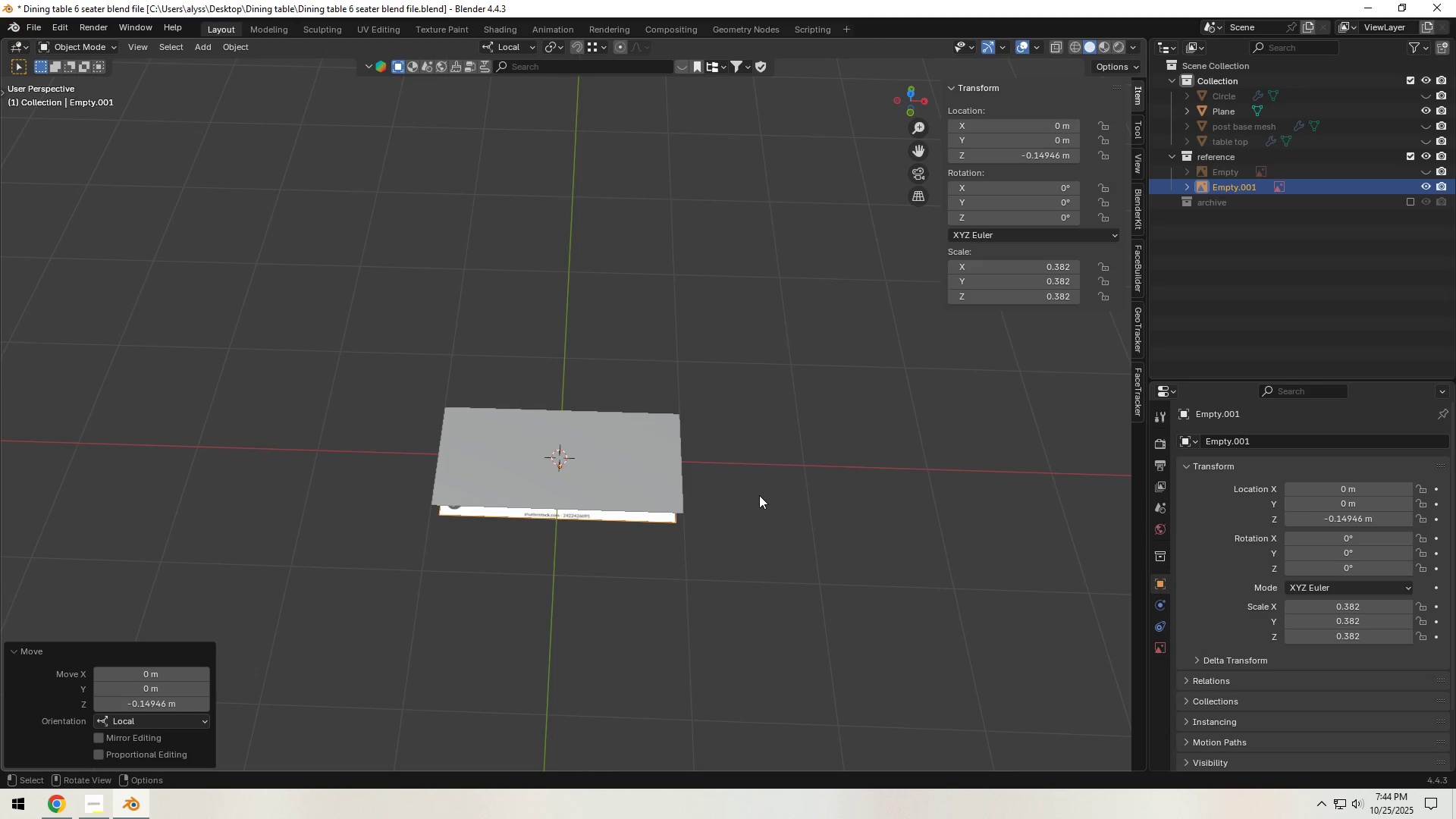 
key(Backquote)
 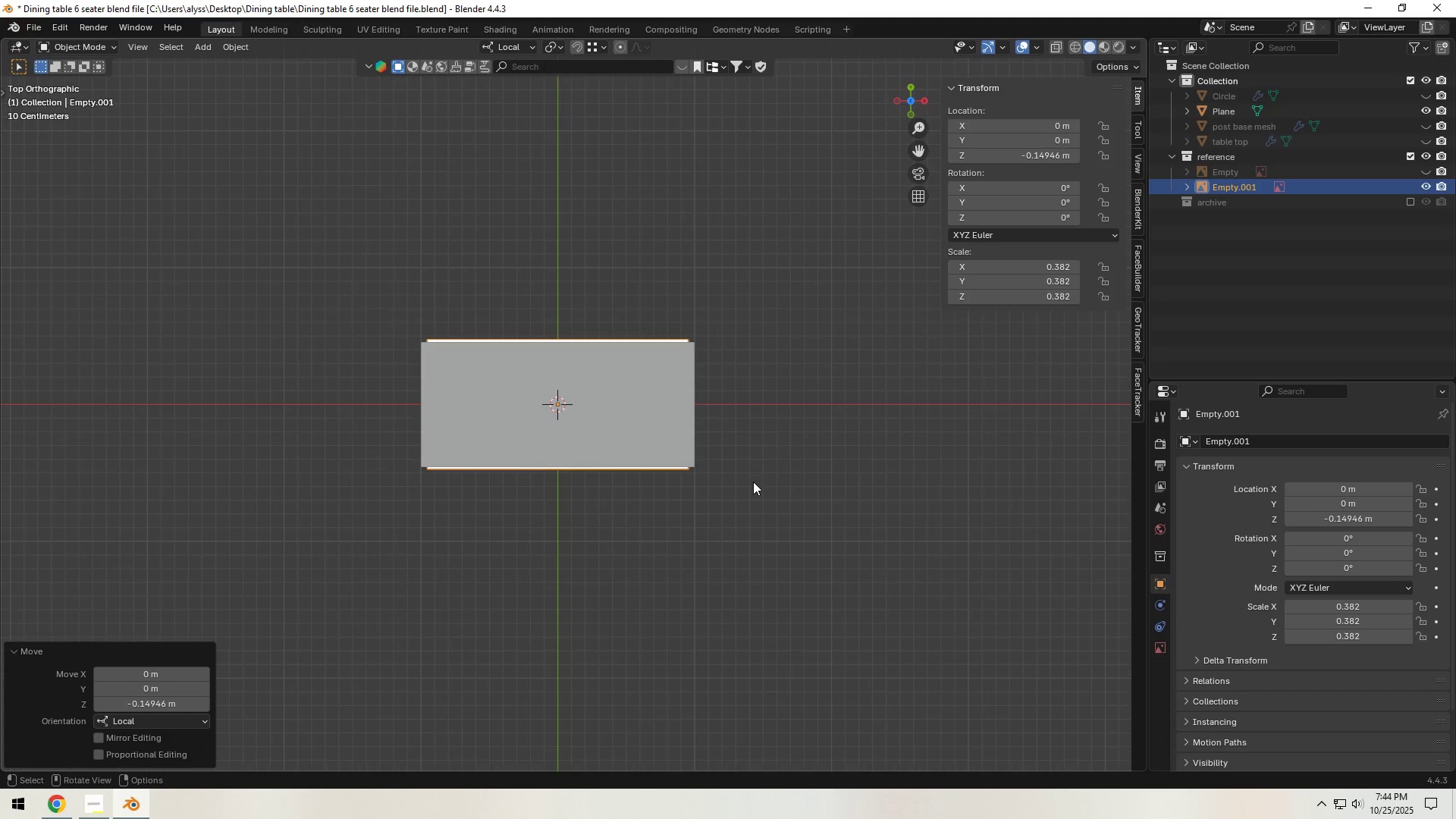 
hold_key(key=ControlLeft, duration=1.5)
 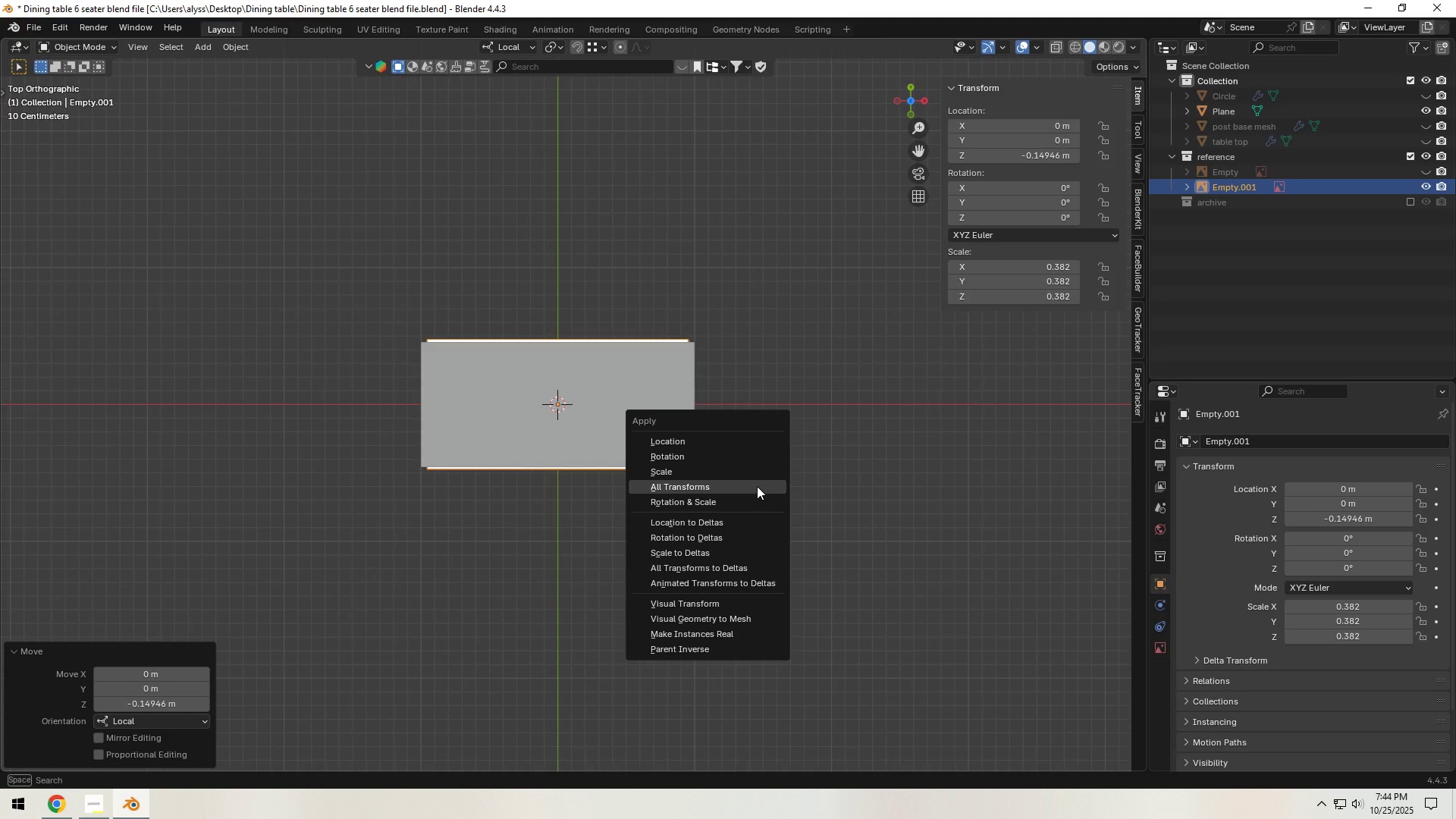 
key(Control+A)
 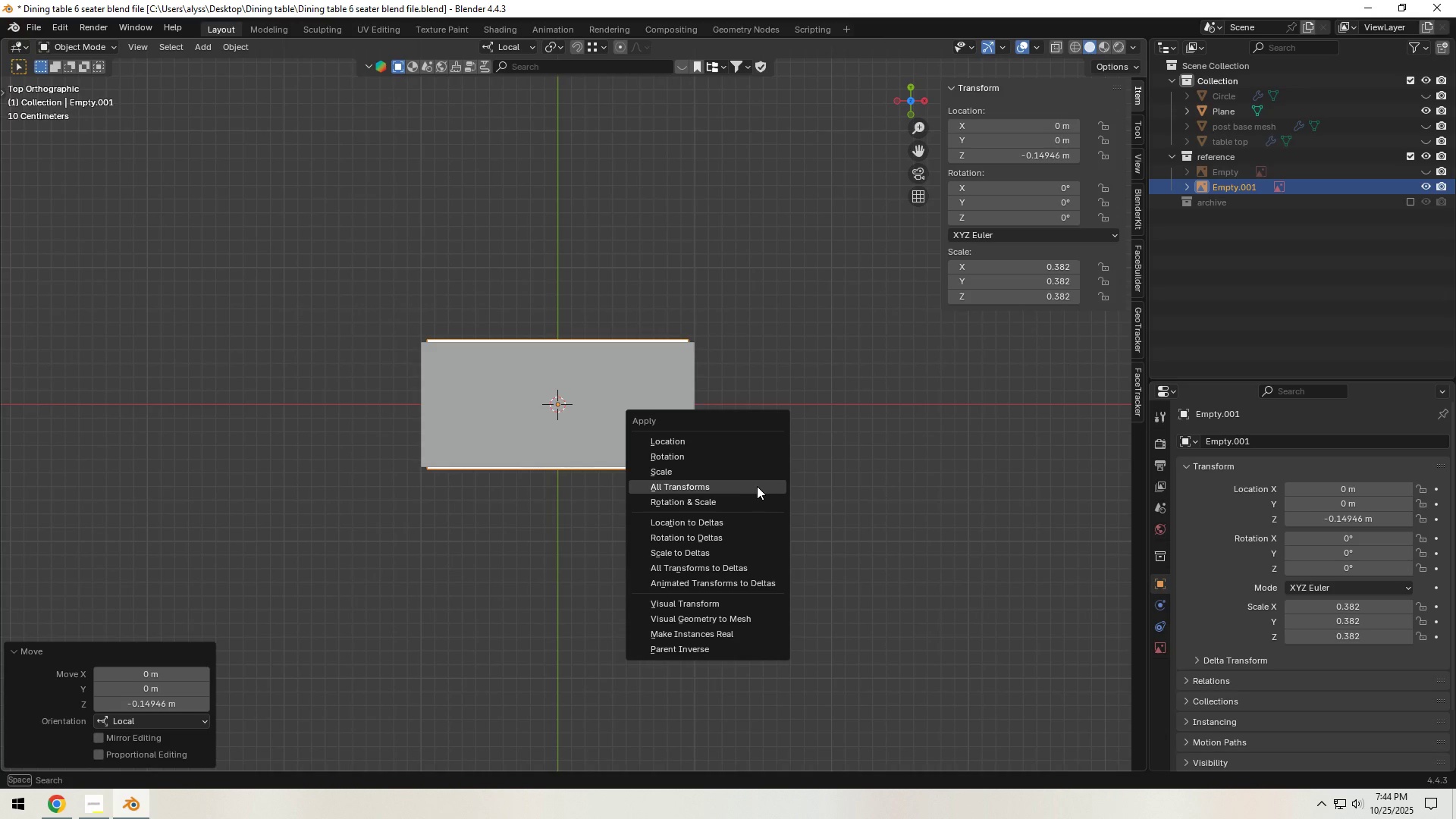 
right_click([757, 486])
 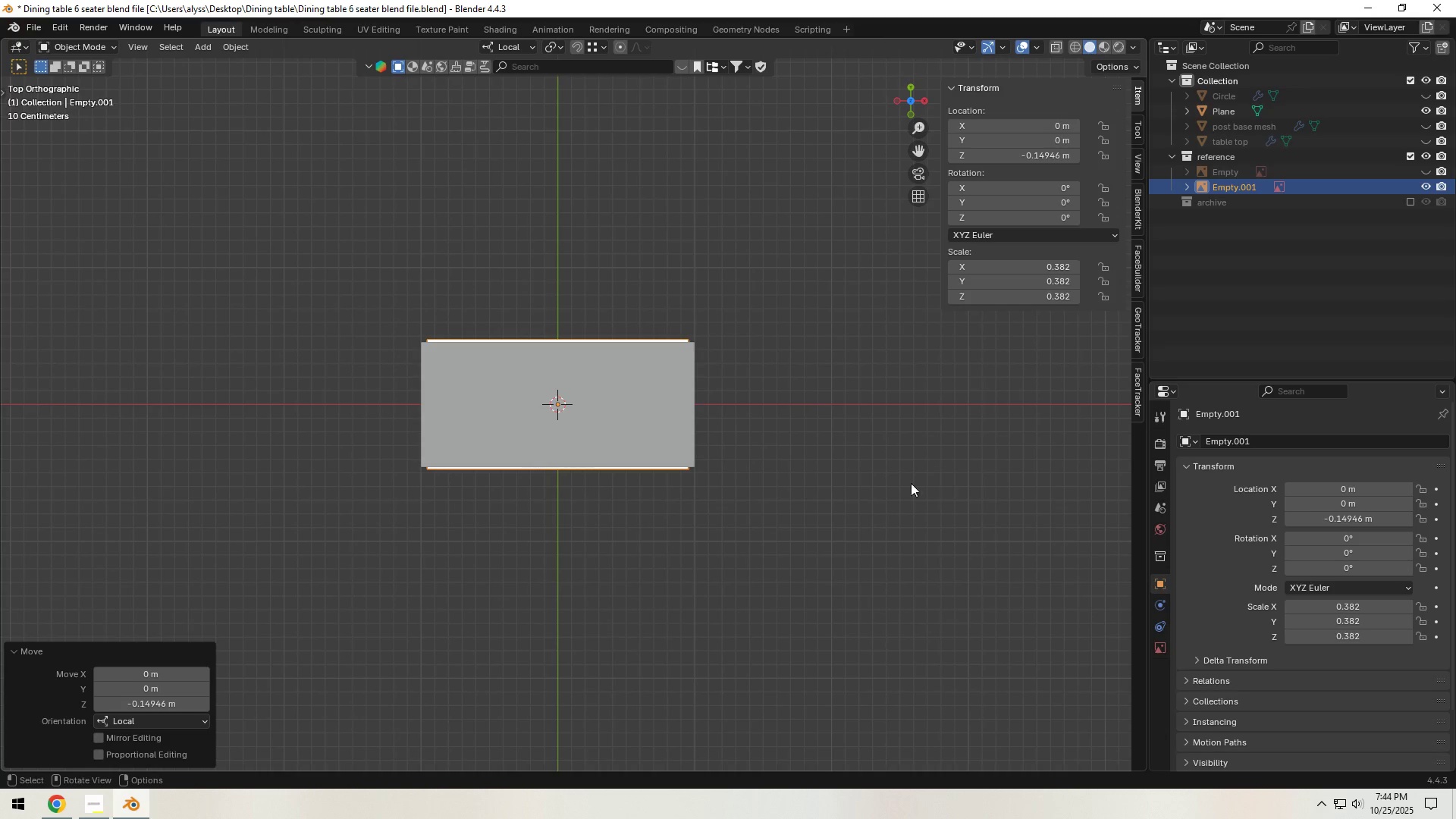 
key(Control+S)
 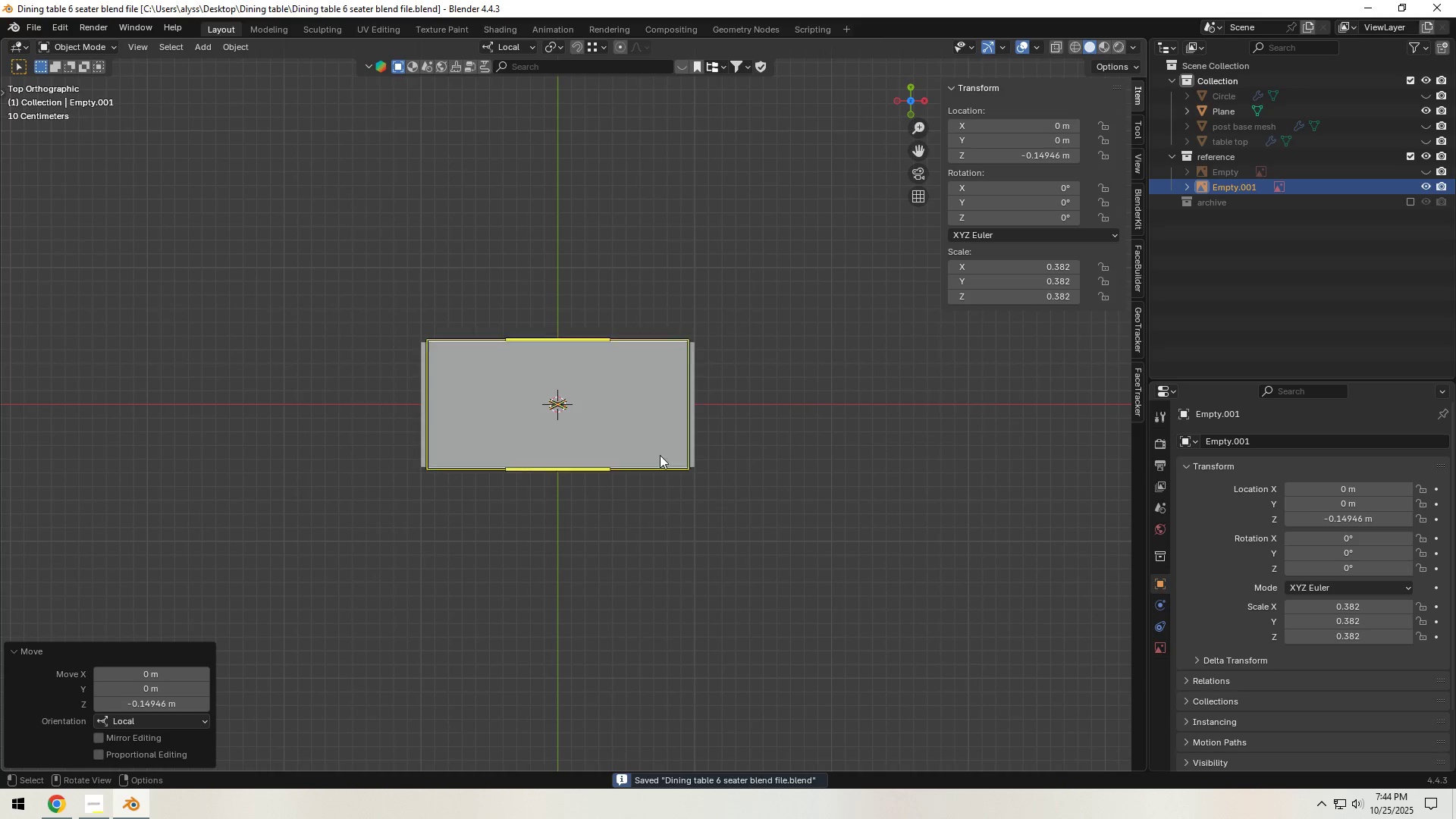 
left_click([639, 447])
 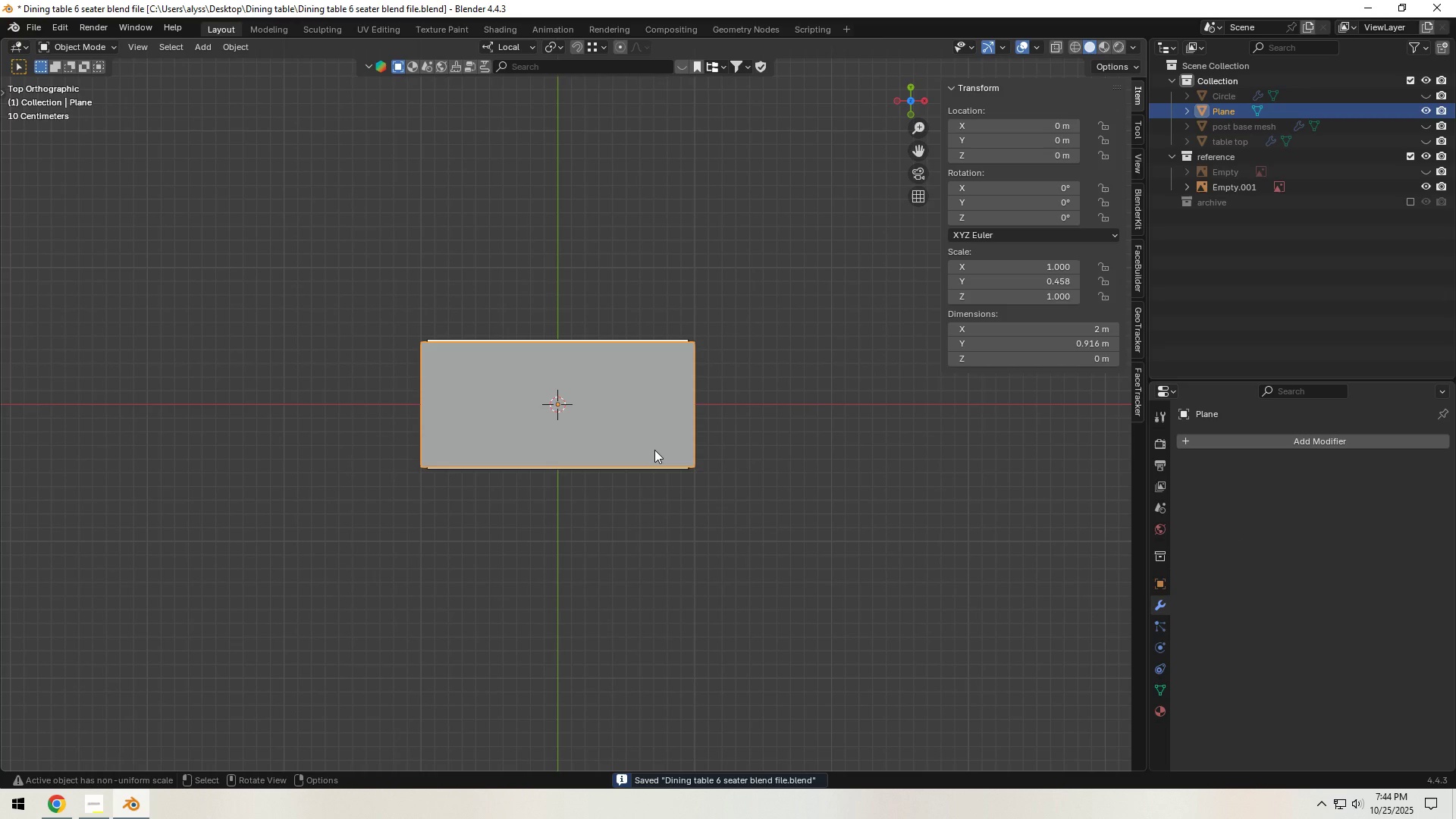 
key(Control+ControlLeft)
 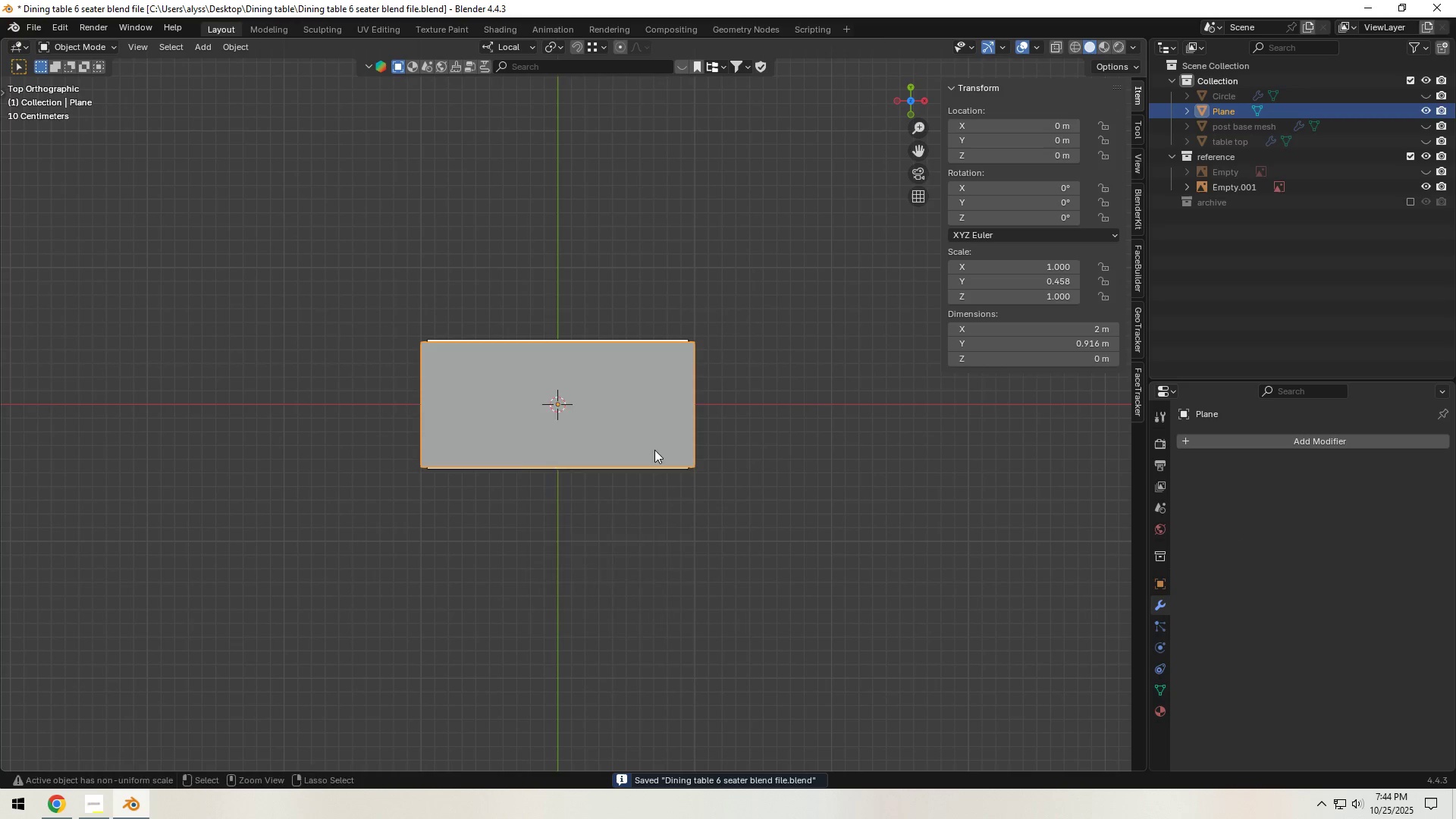 
key(Control+A)
 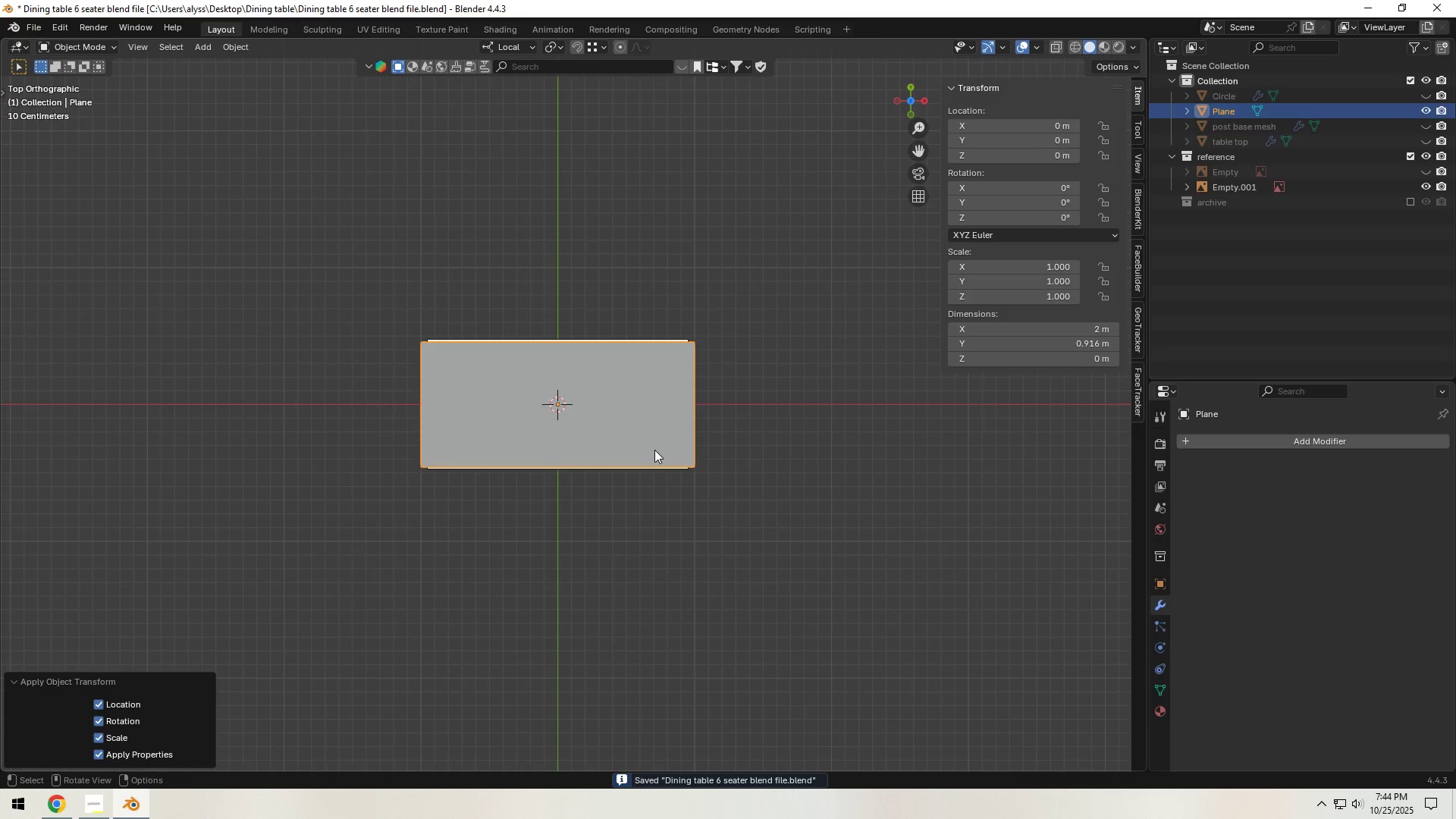 
double_click([654, 450])
 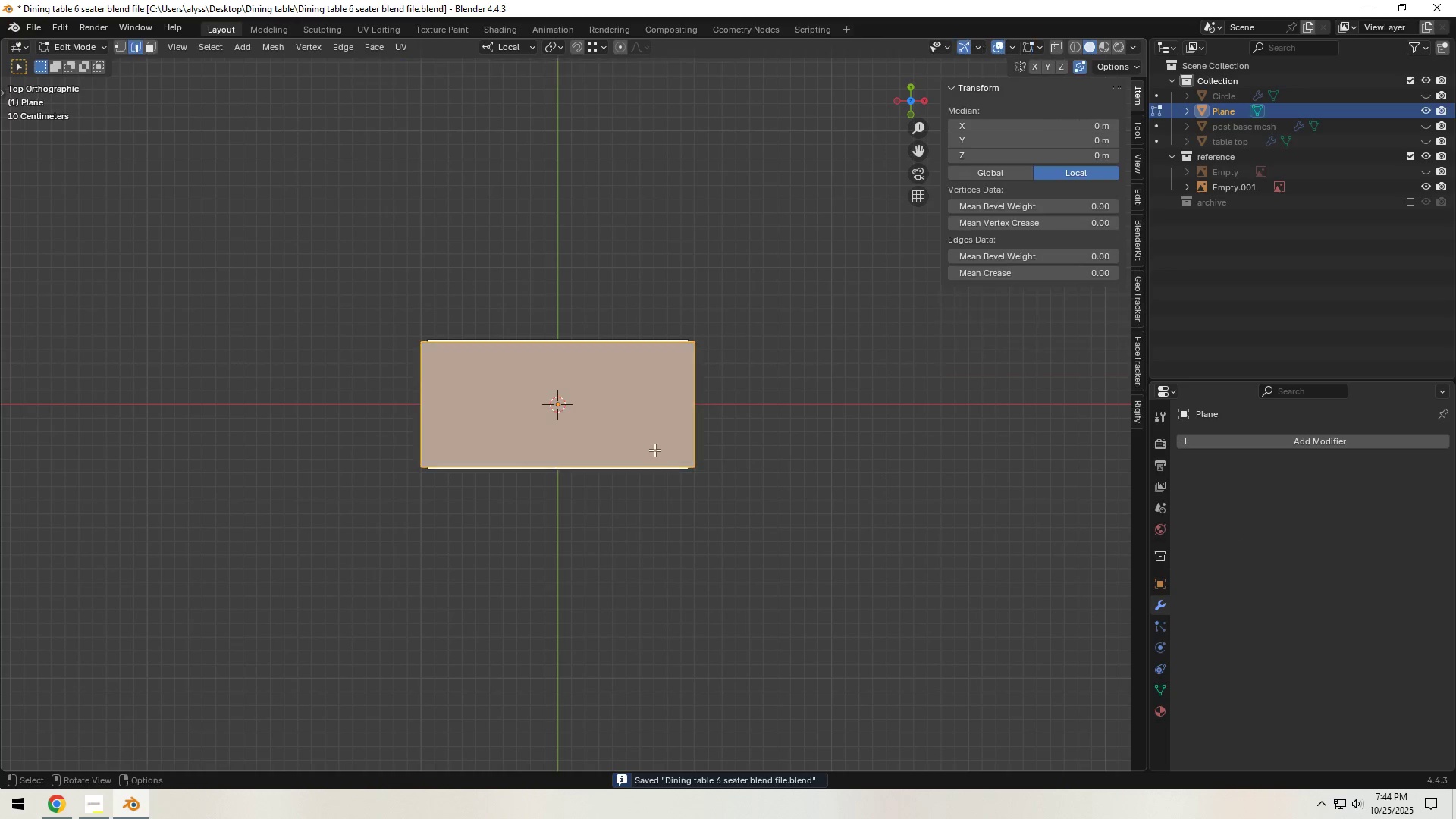 
key(Tab)
 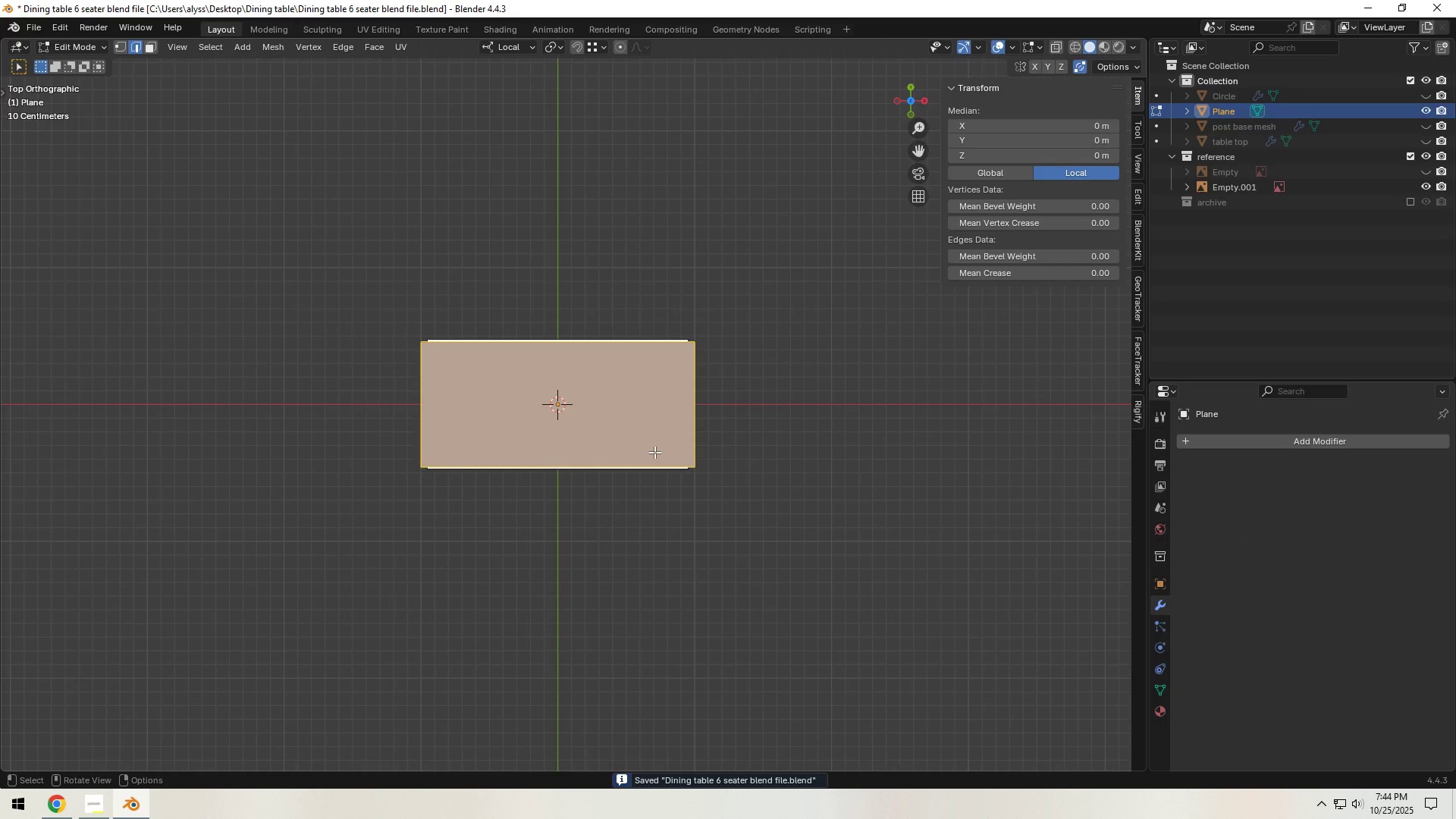 
scroll: coordinate [654, 453], scroll_direction: up, amount: 3.0
 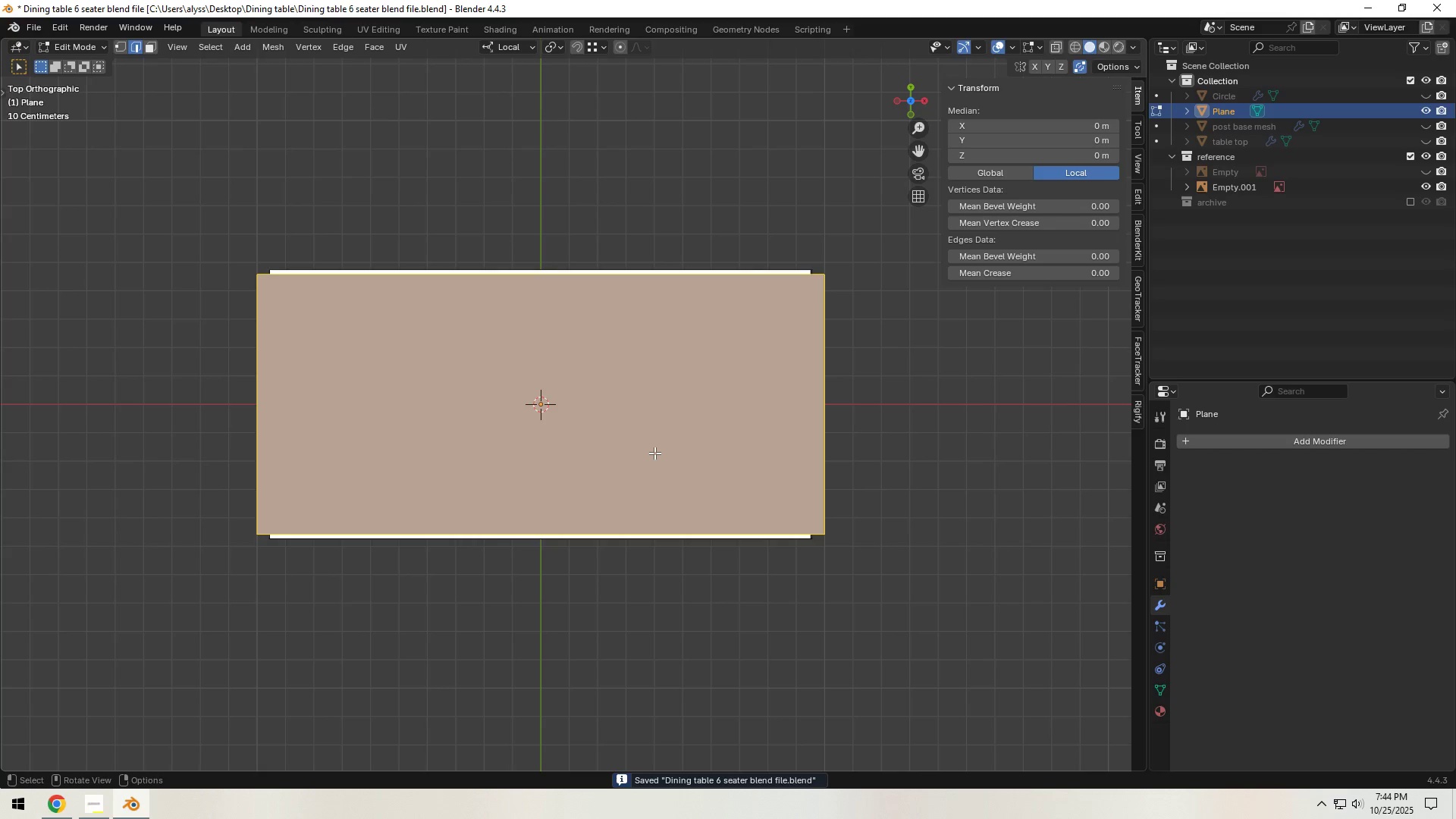 
key(Z)
 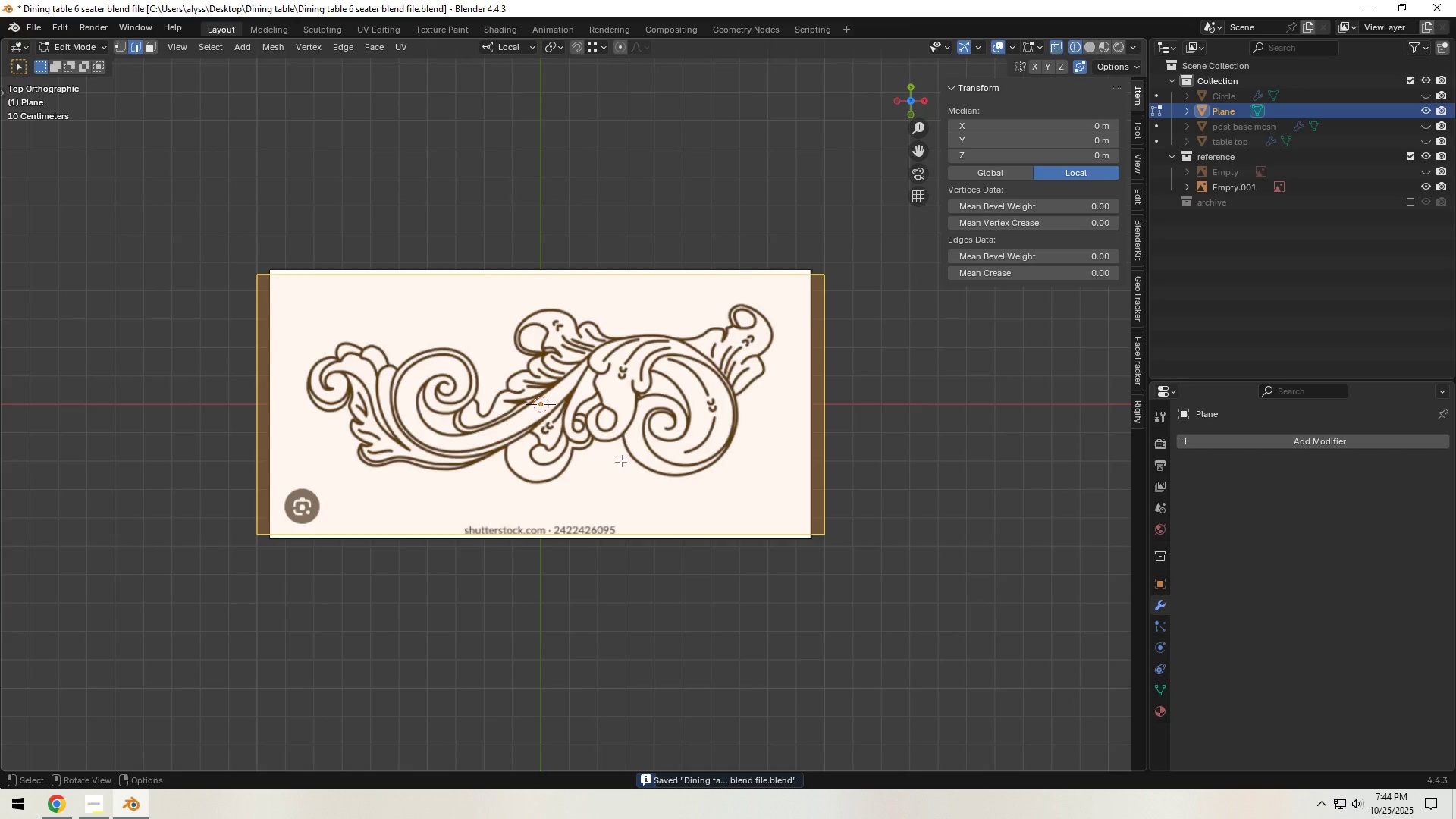 
scroll: coordinate [620, 460], scroll_direction: up, amount: 2.0
 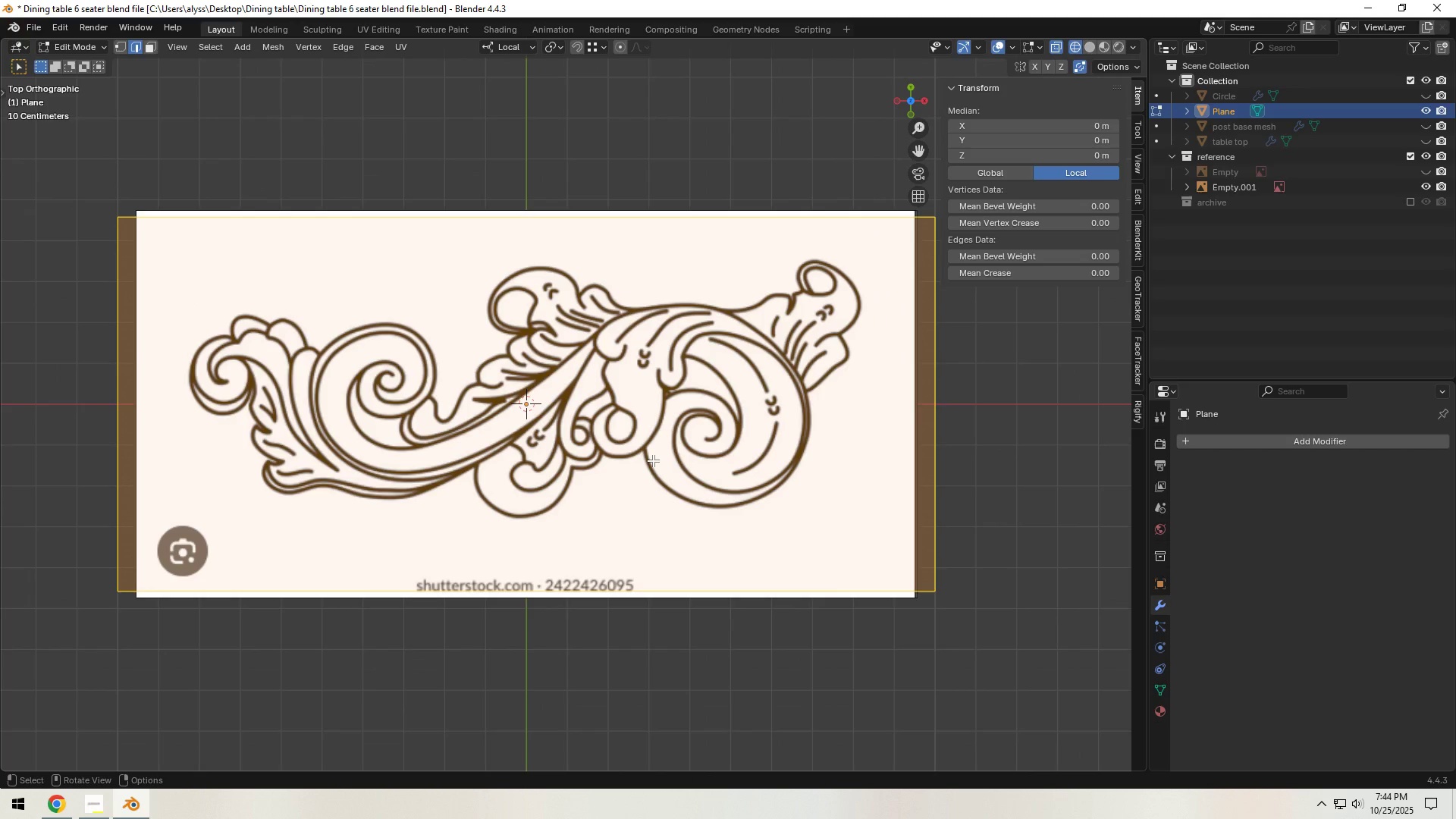 
wait(5.13)
 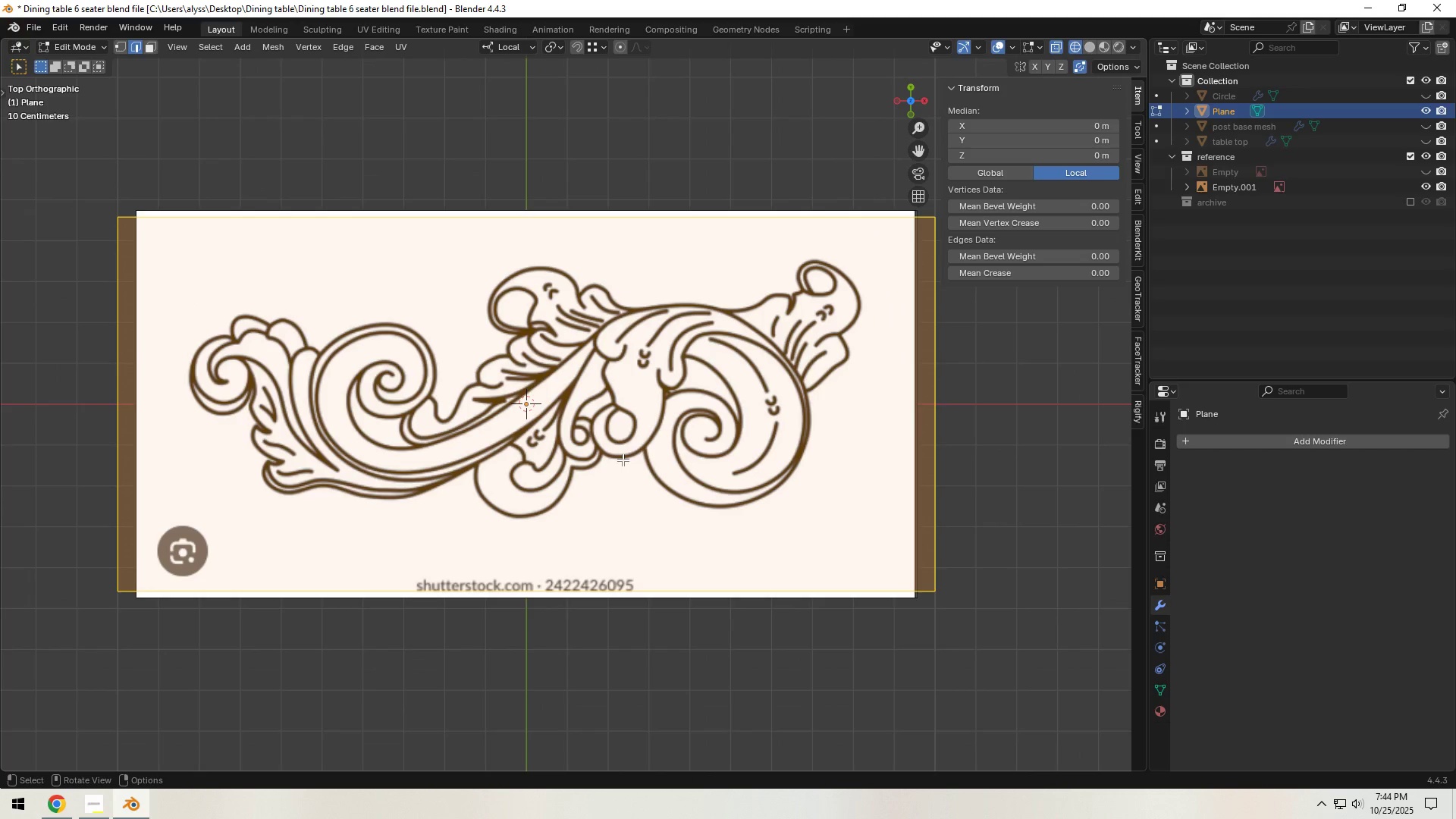 
key(S)
 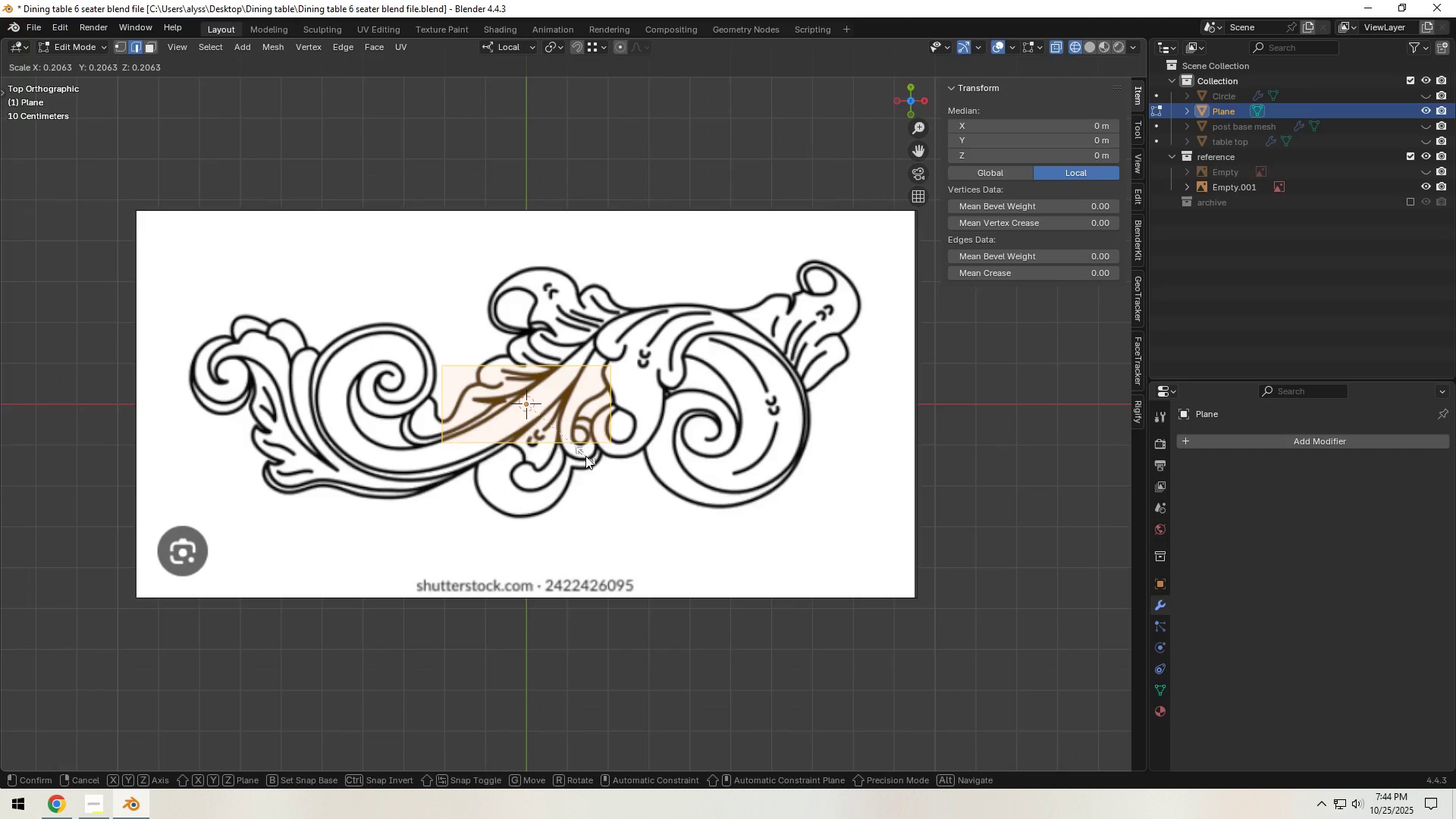 
hold_key(key=ShiftLeft, duration=0.42)
 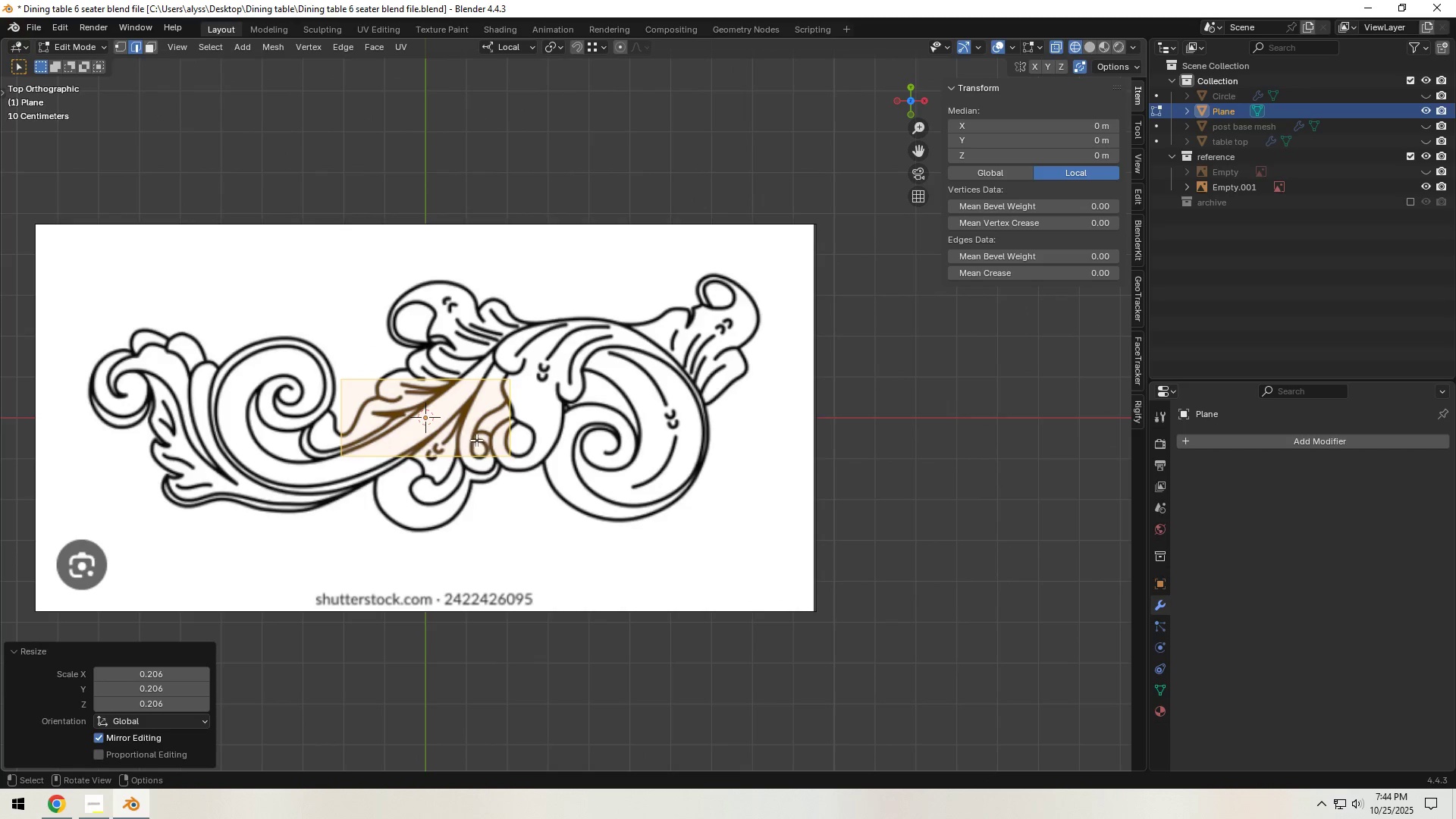 
key(G)
 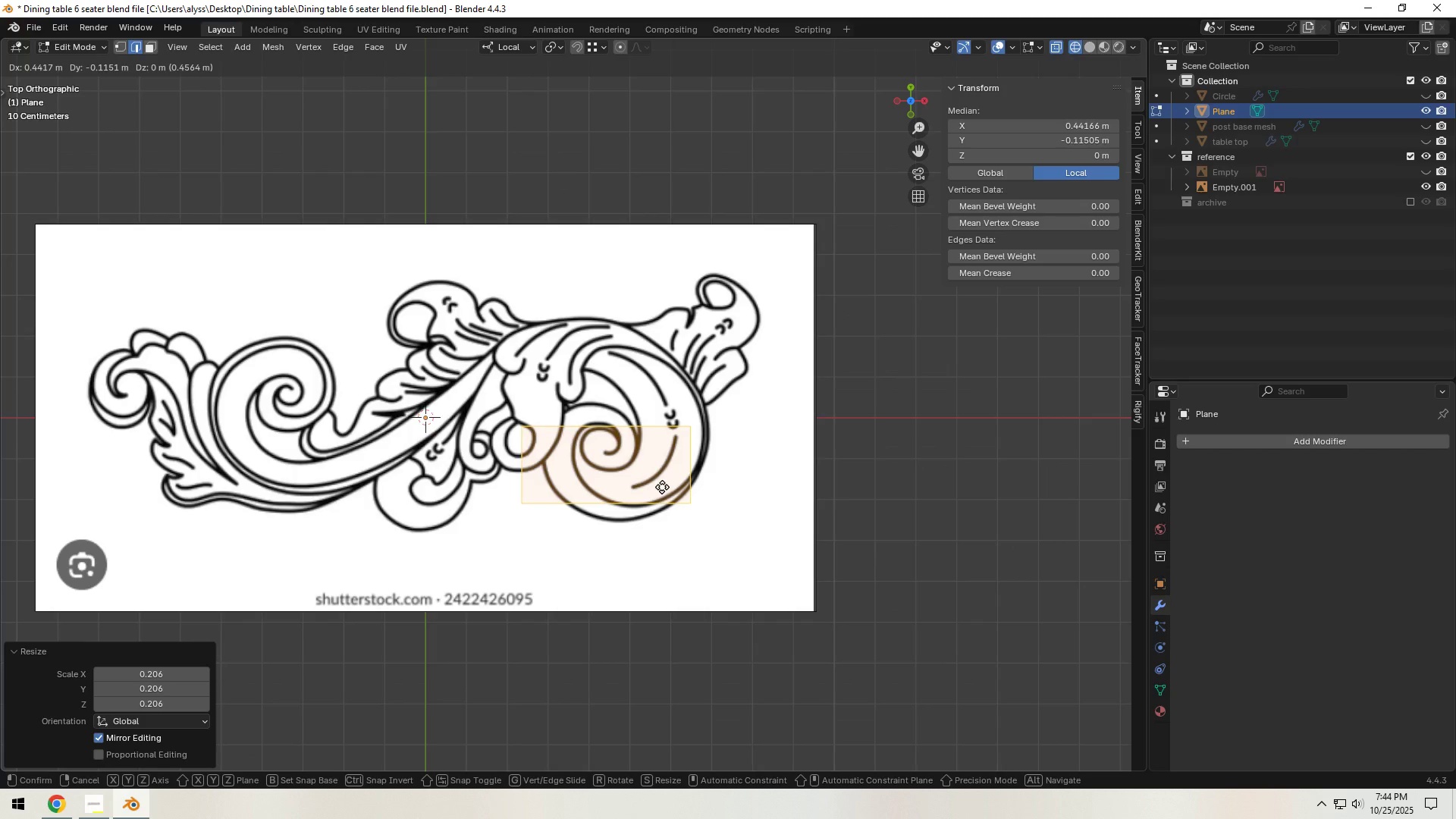 
left_click([686, 488])
 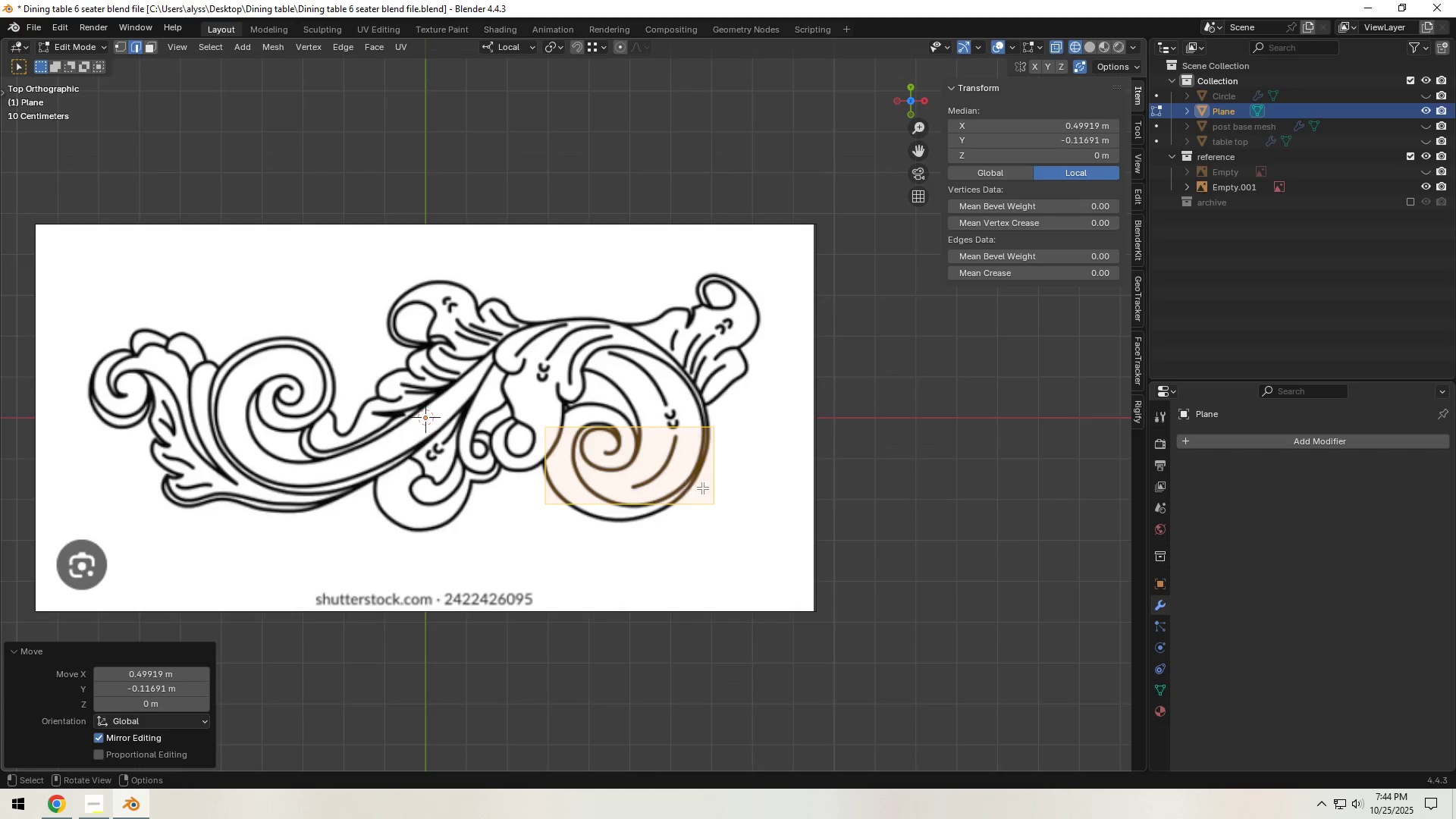 
scroll: coordinate [712, 488], scroll_direction: up, amount: 4.0
 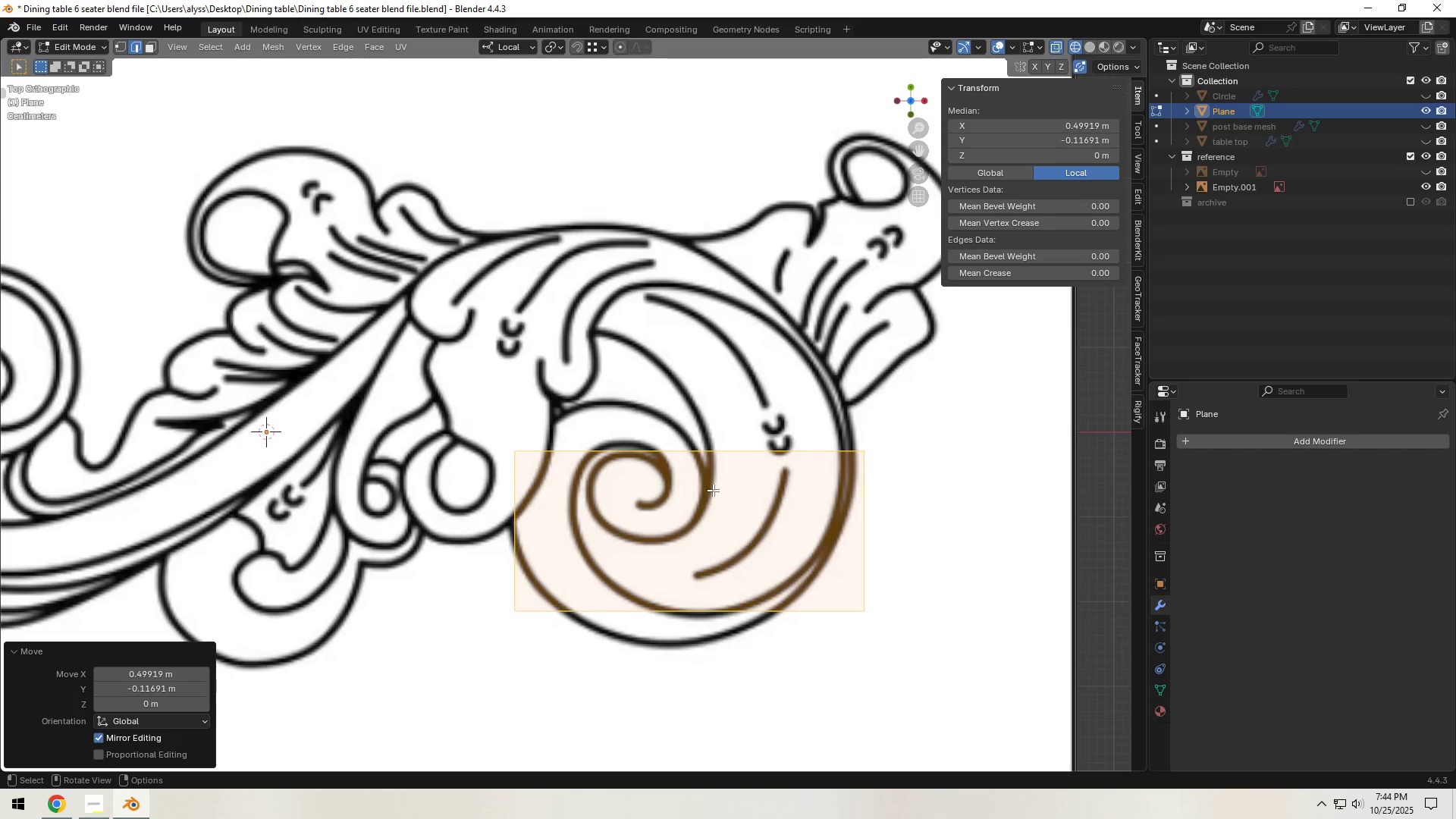 
hold_key(key=ShiftLeft, duration=0.48)
 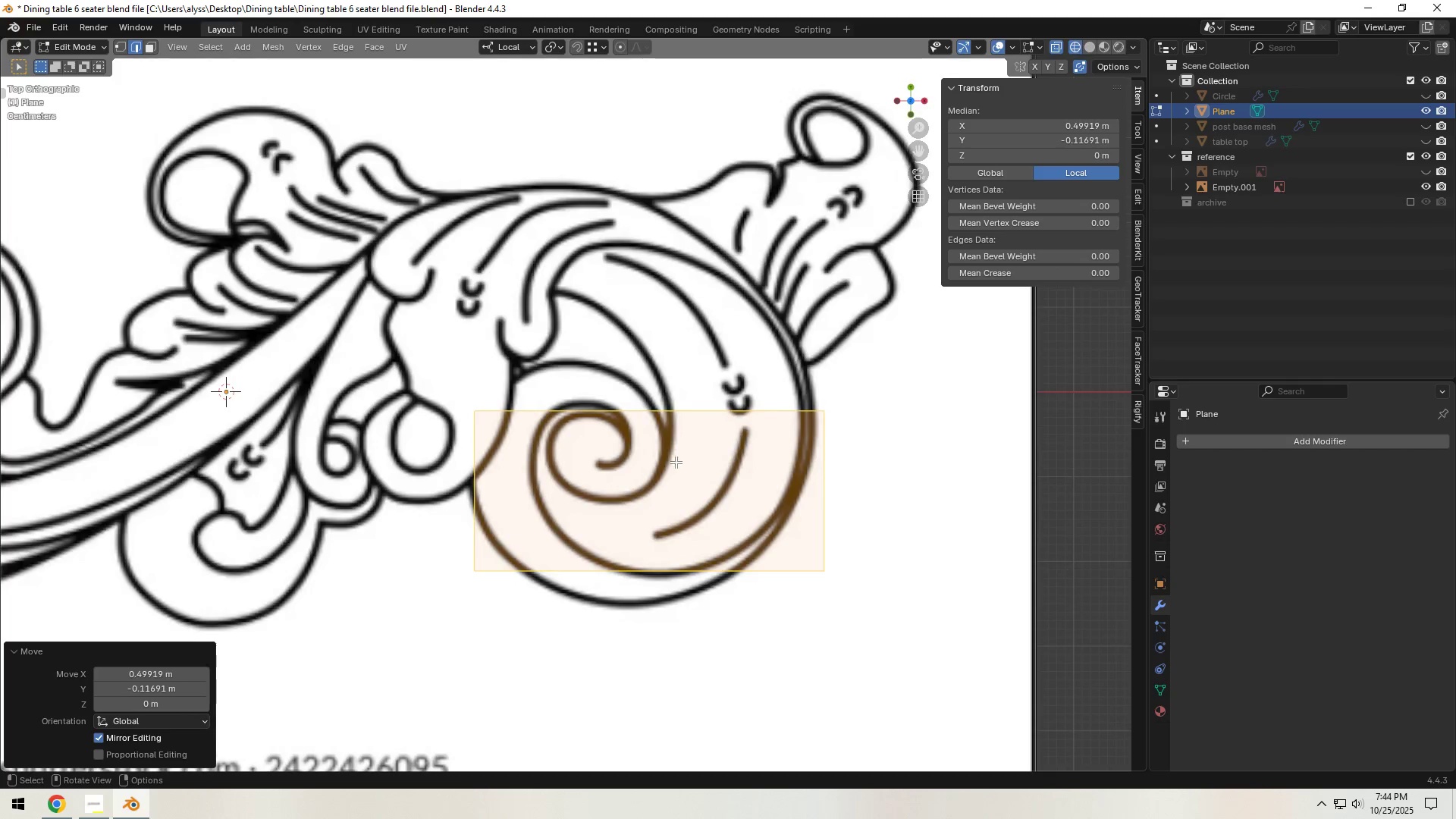 
scroll: coordinate [676, 463], scroll_direction: up, amount: 1.0
 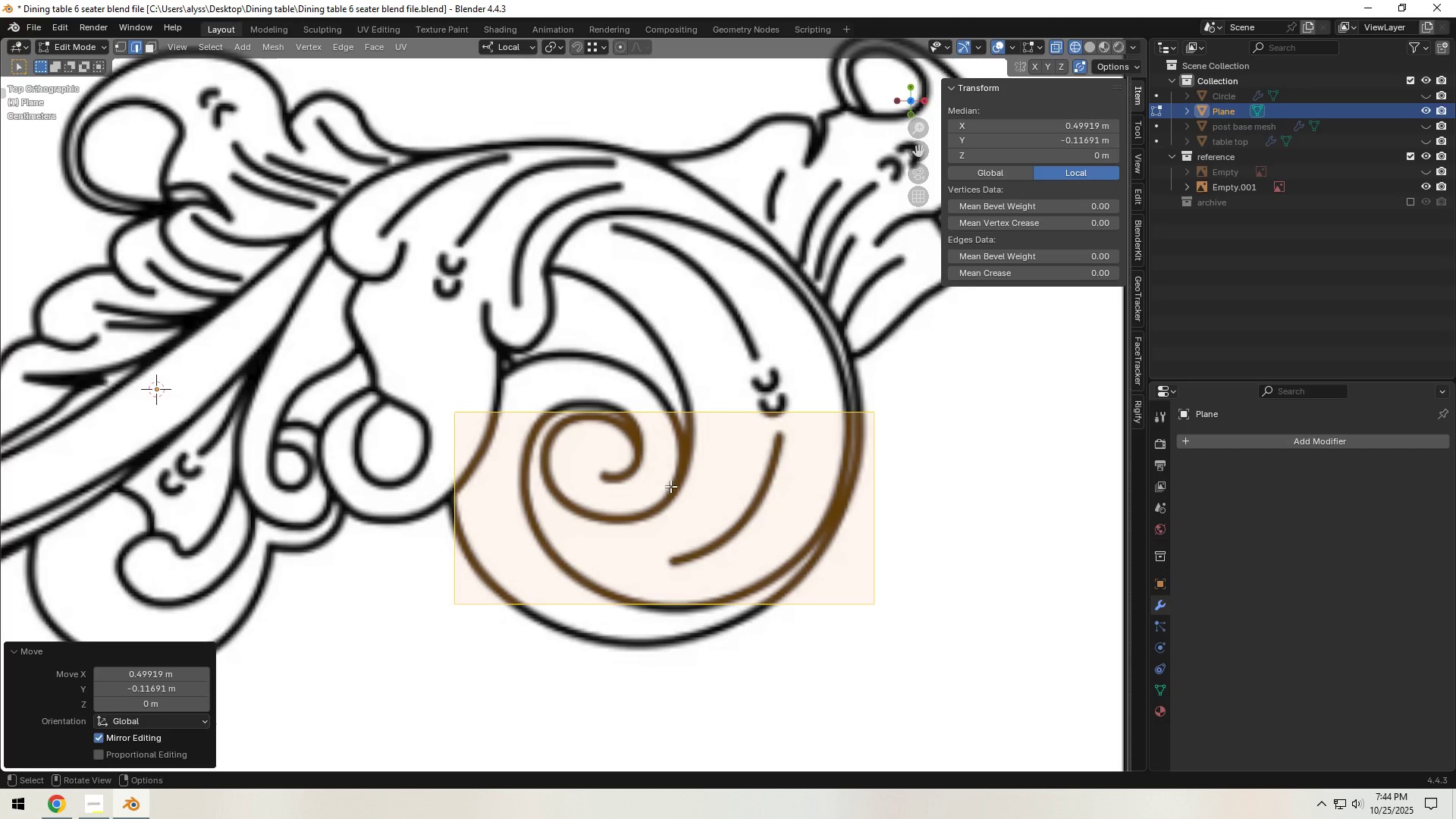 
key(G)
 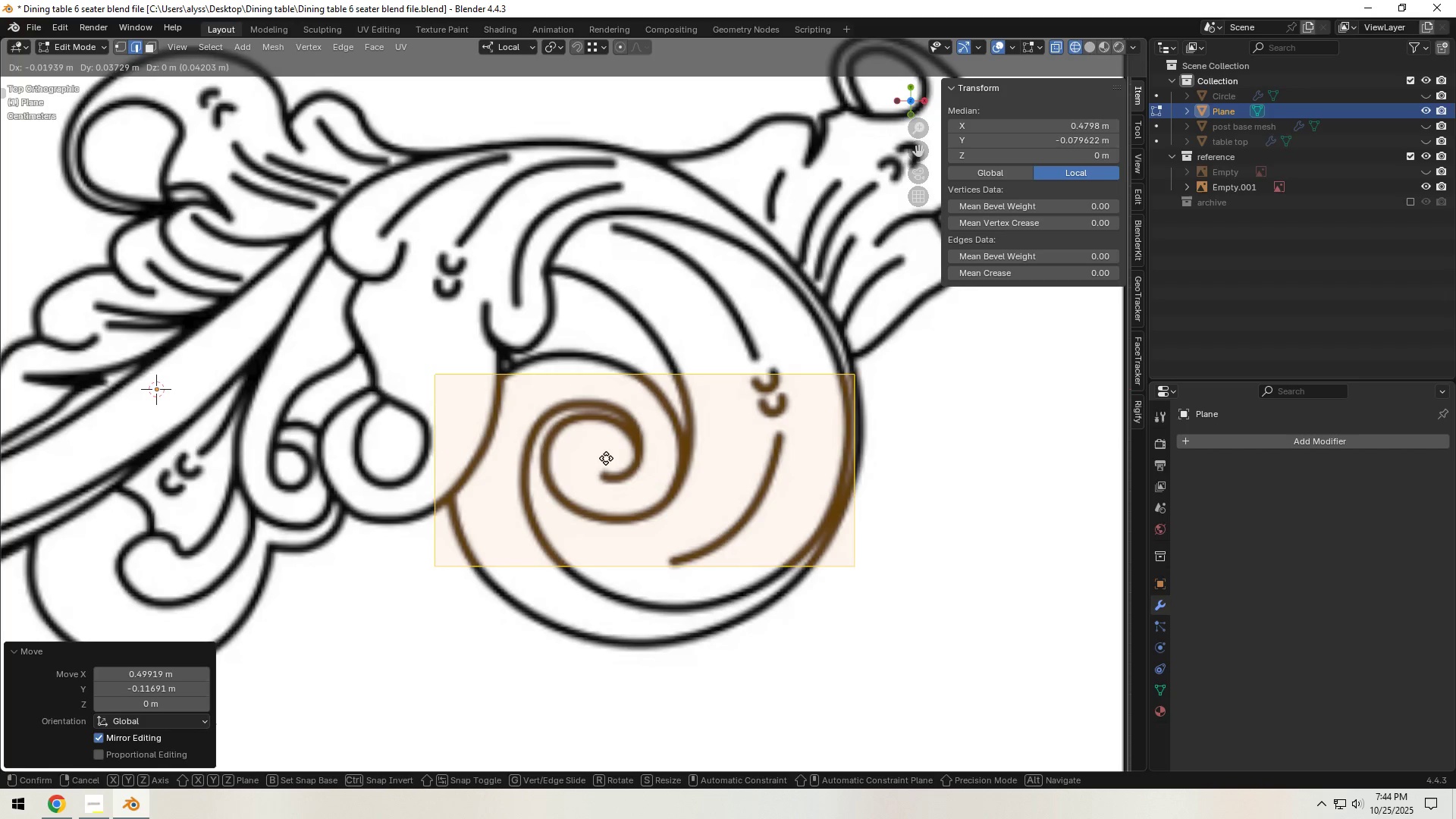 
left_click([603, 457])
 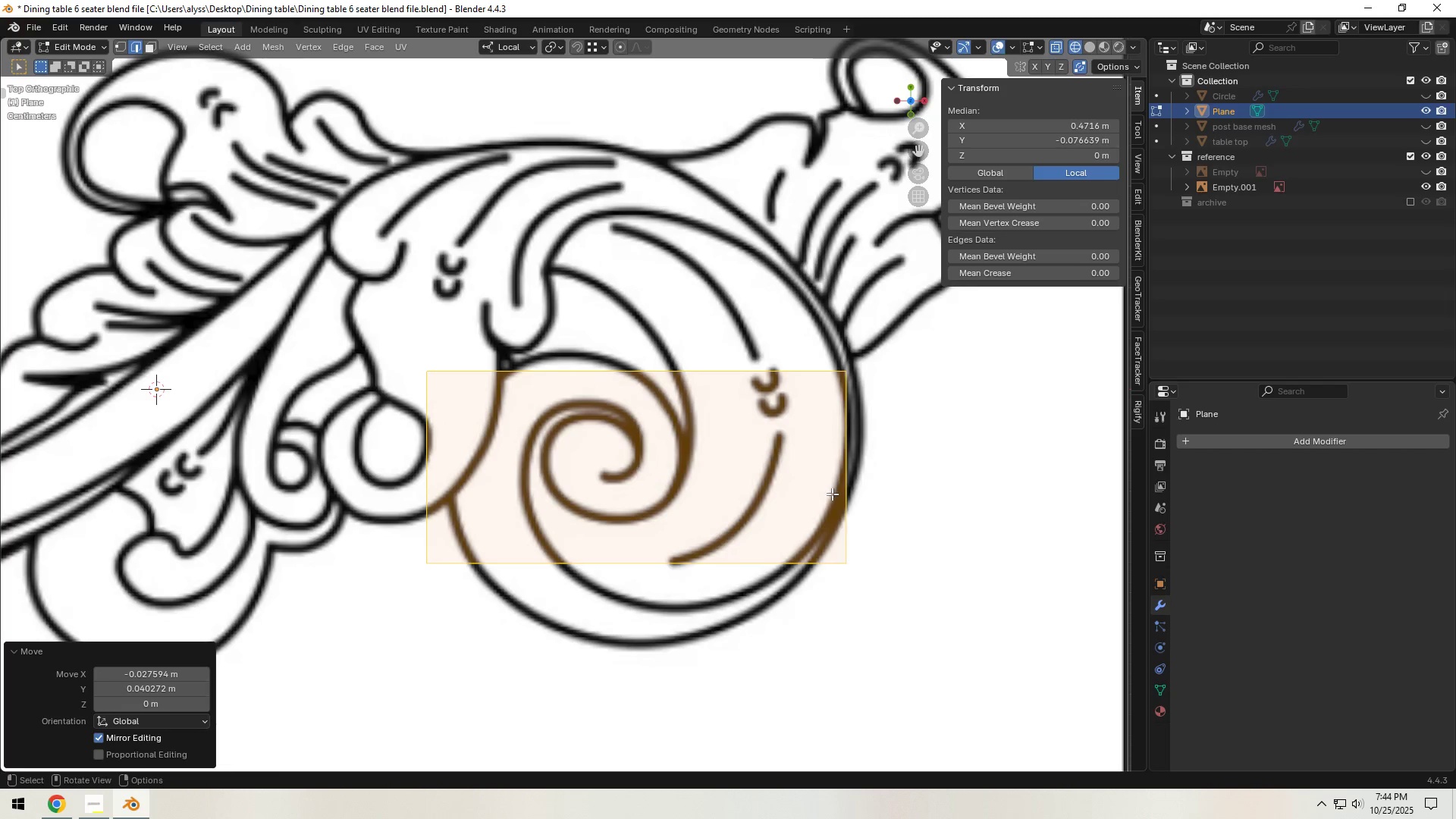 
key(S)
 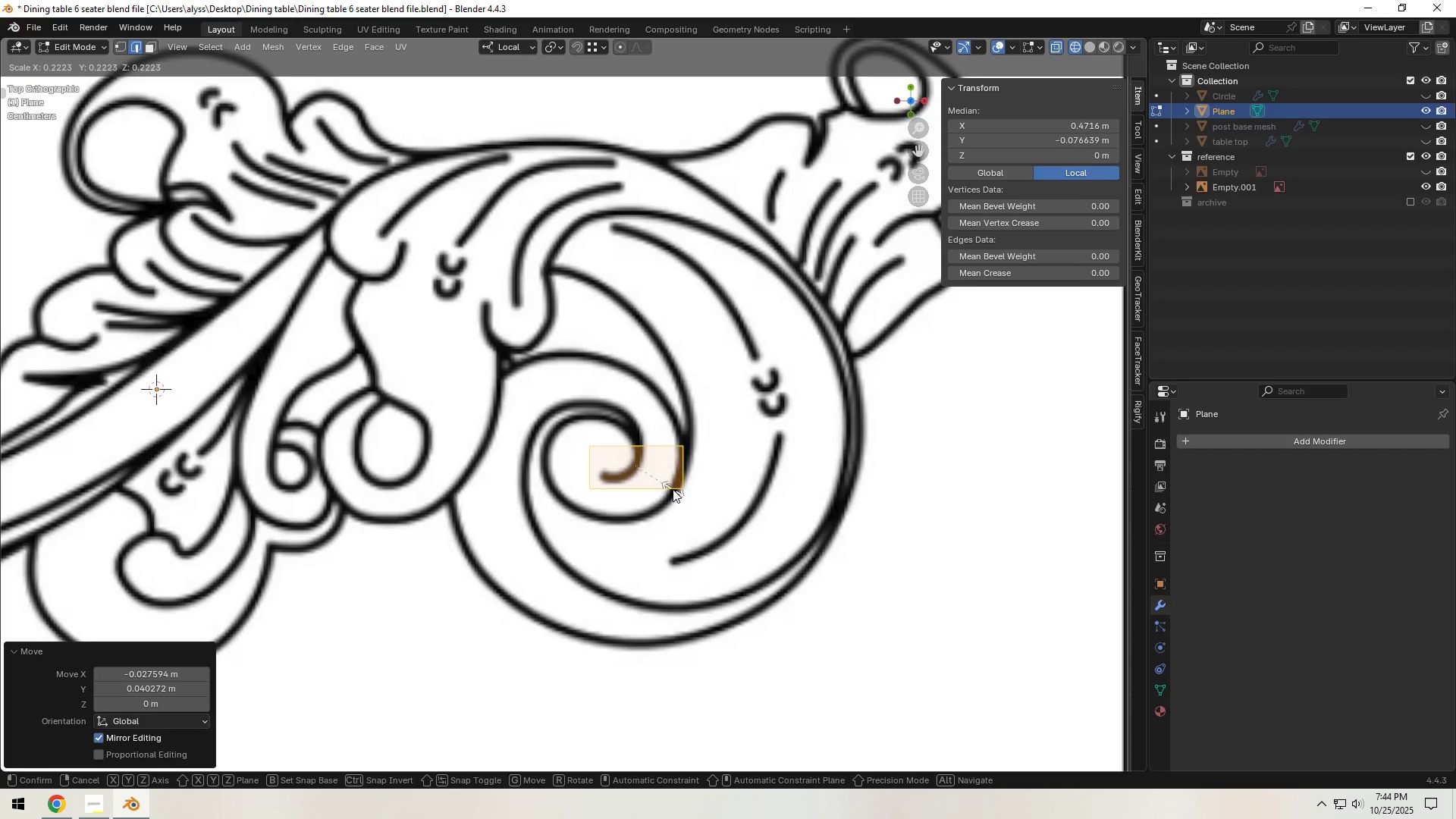 
left_click([670, 489])
 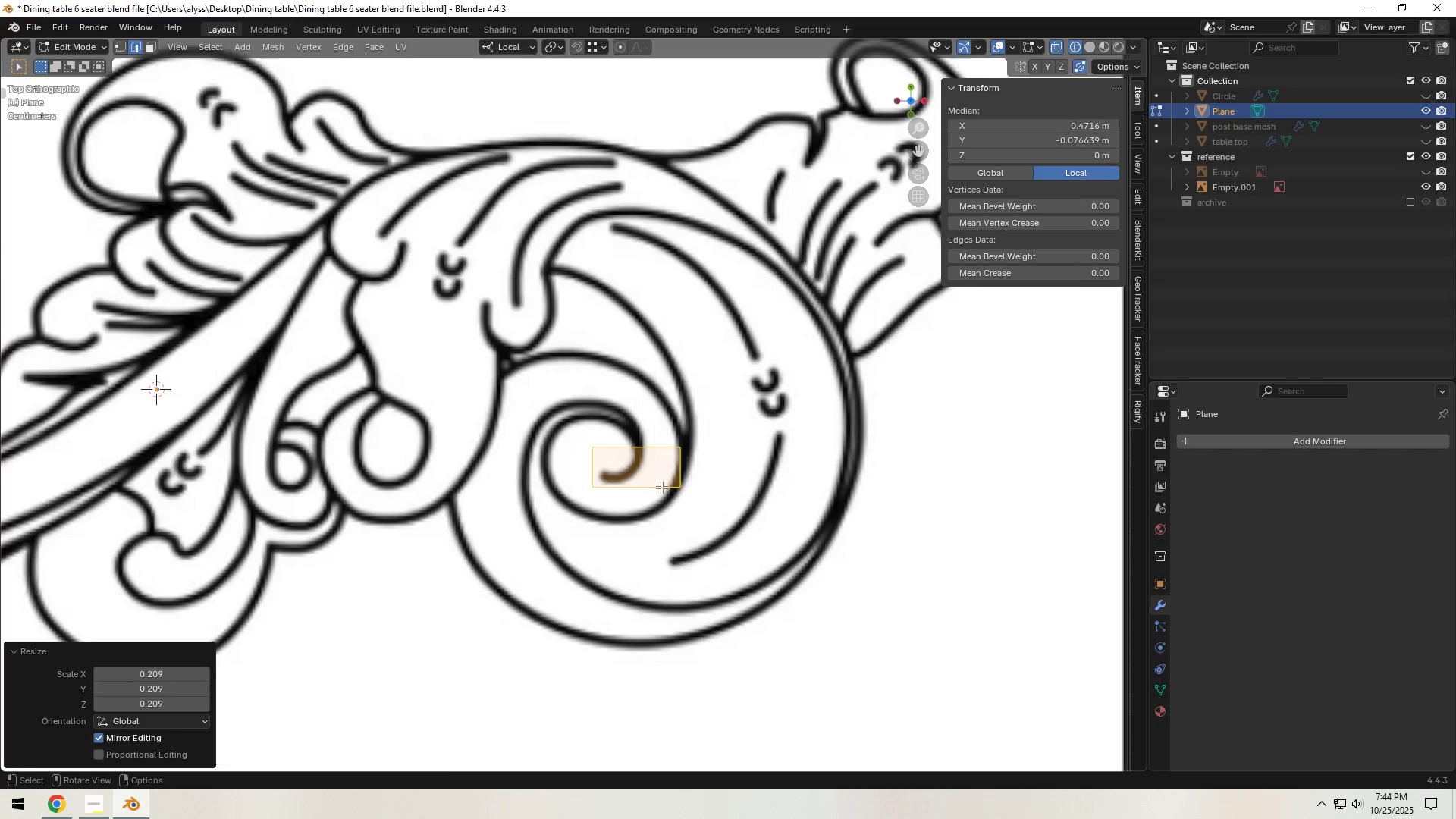 
key(G)
 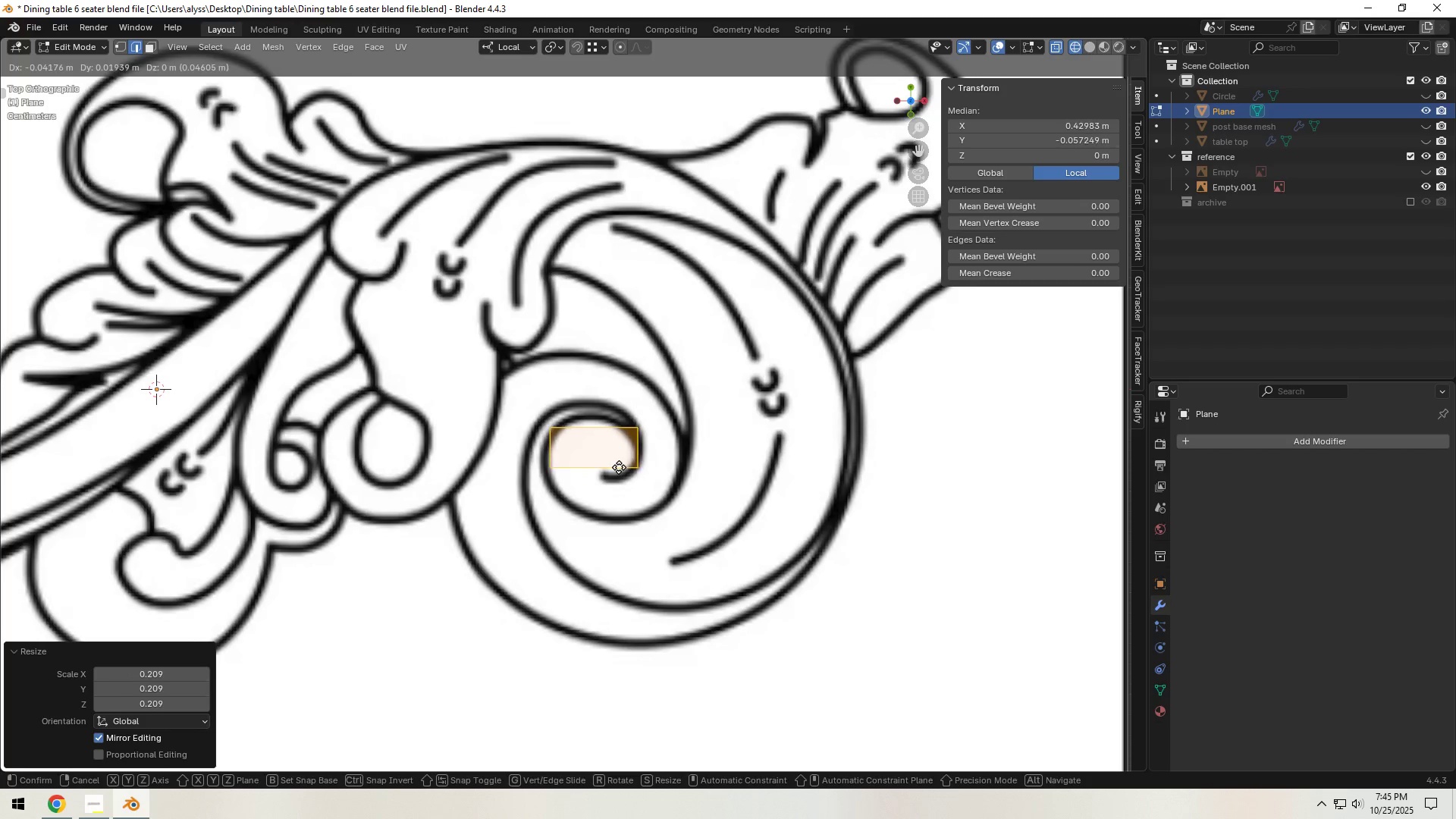 
left_click([619, 467])
 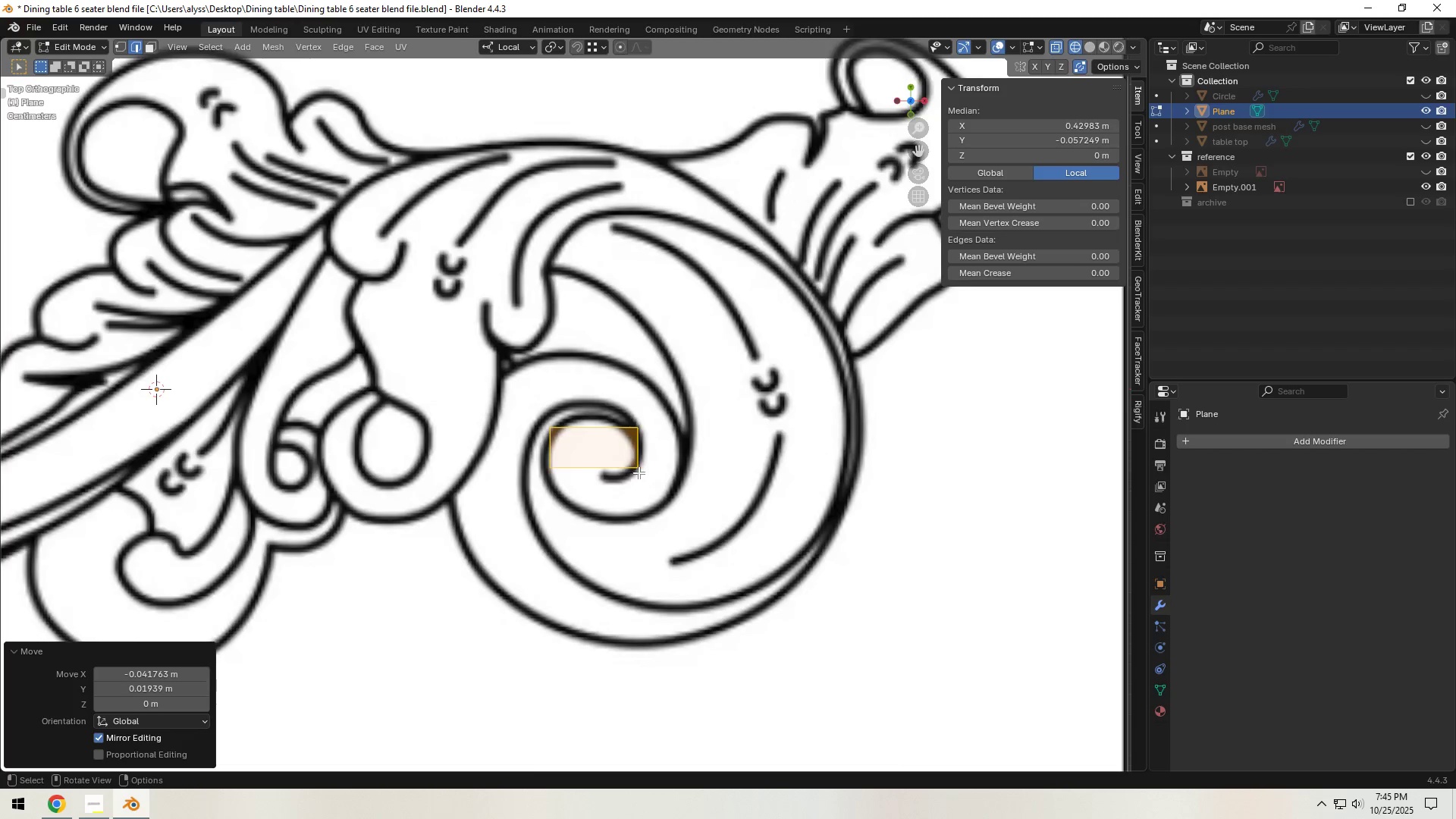 
scroll: coordinate [639, 473], scroll_direction: up, amount: 3.0
 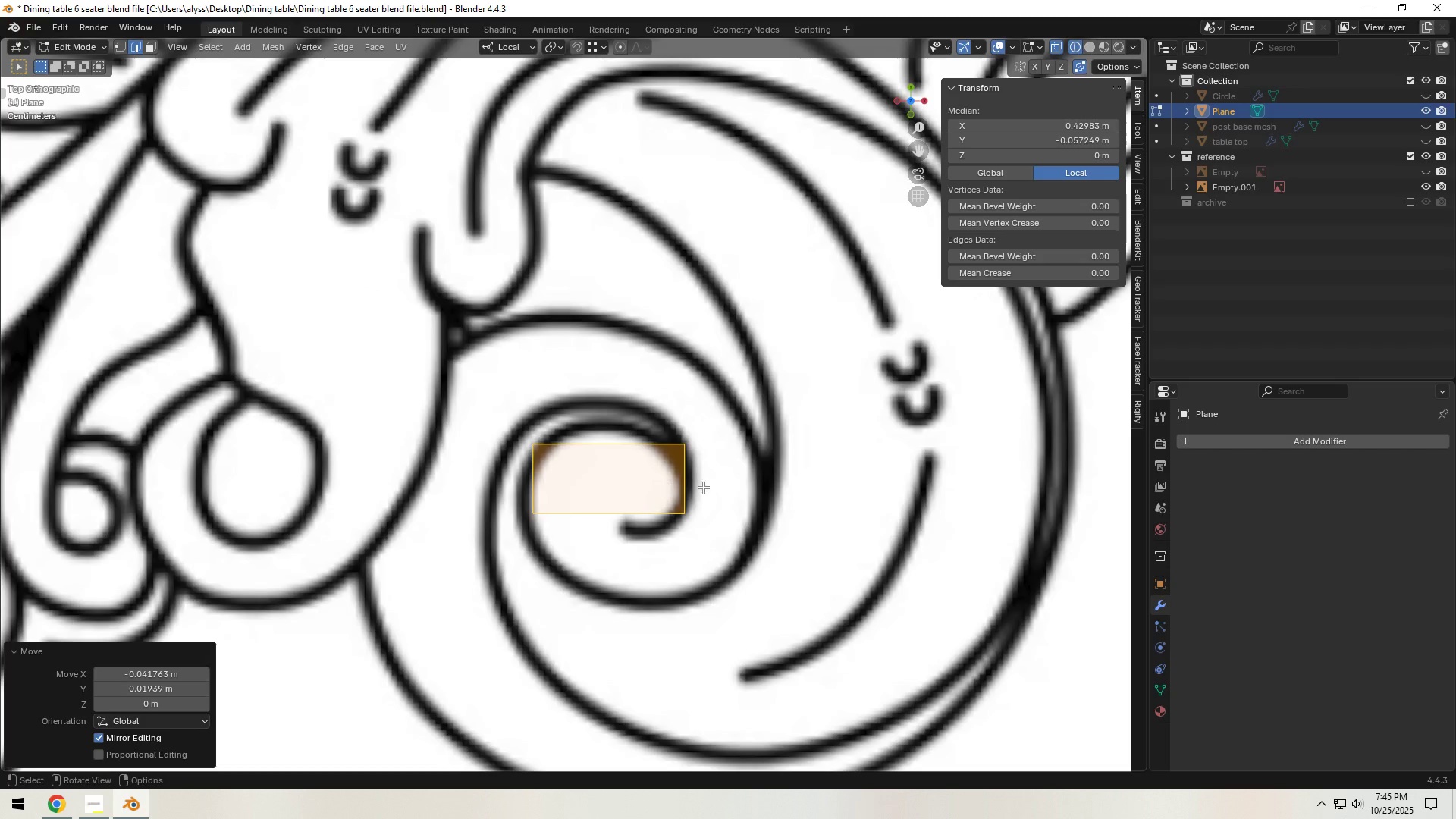 
key(Shift+ShiftLeft)
 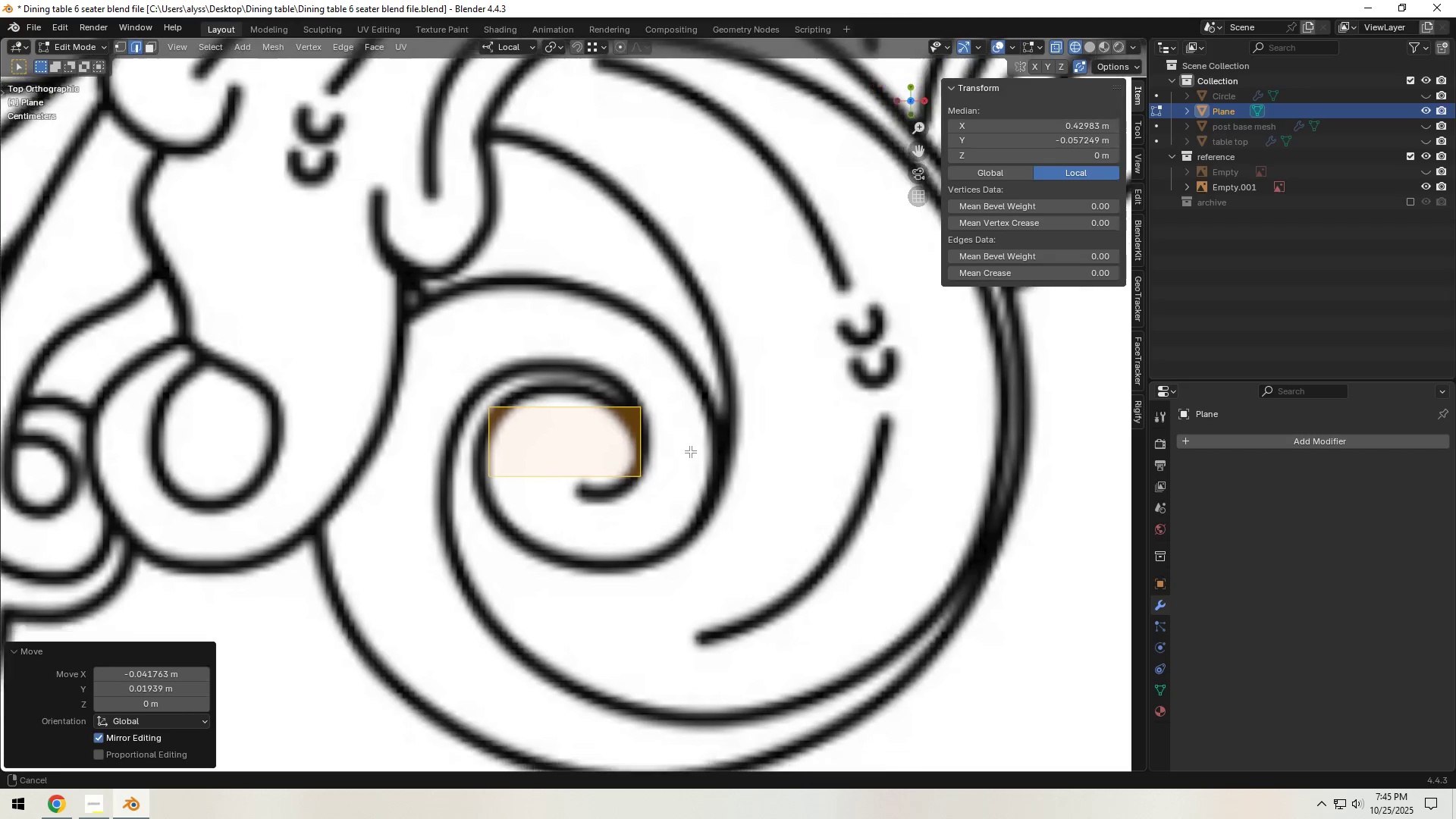 
scroll: coordinate [687, 454], scroll_direction: up, amount: 1.0
 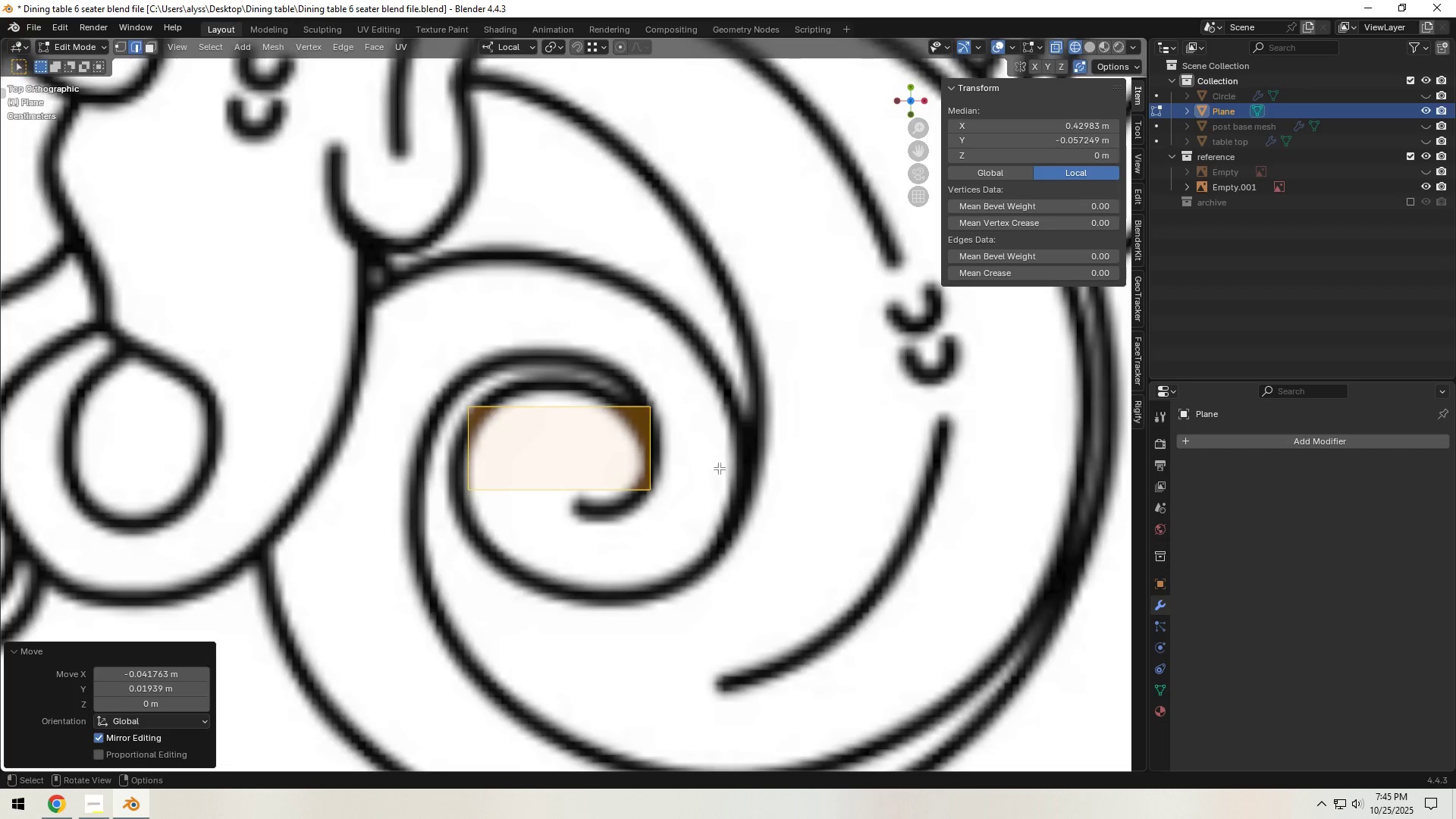 
key(S)
 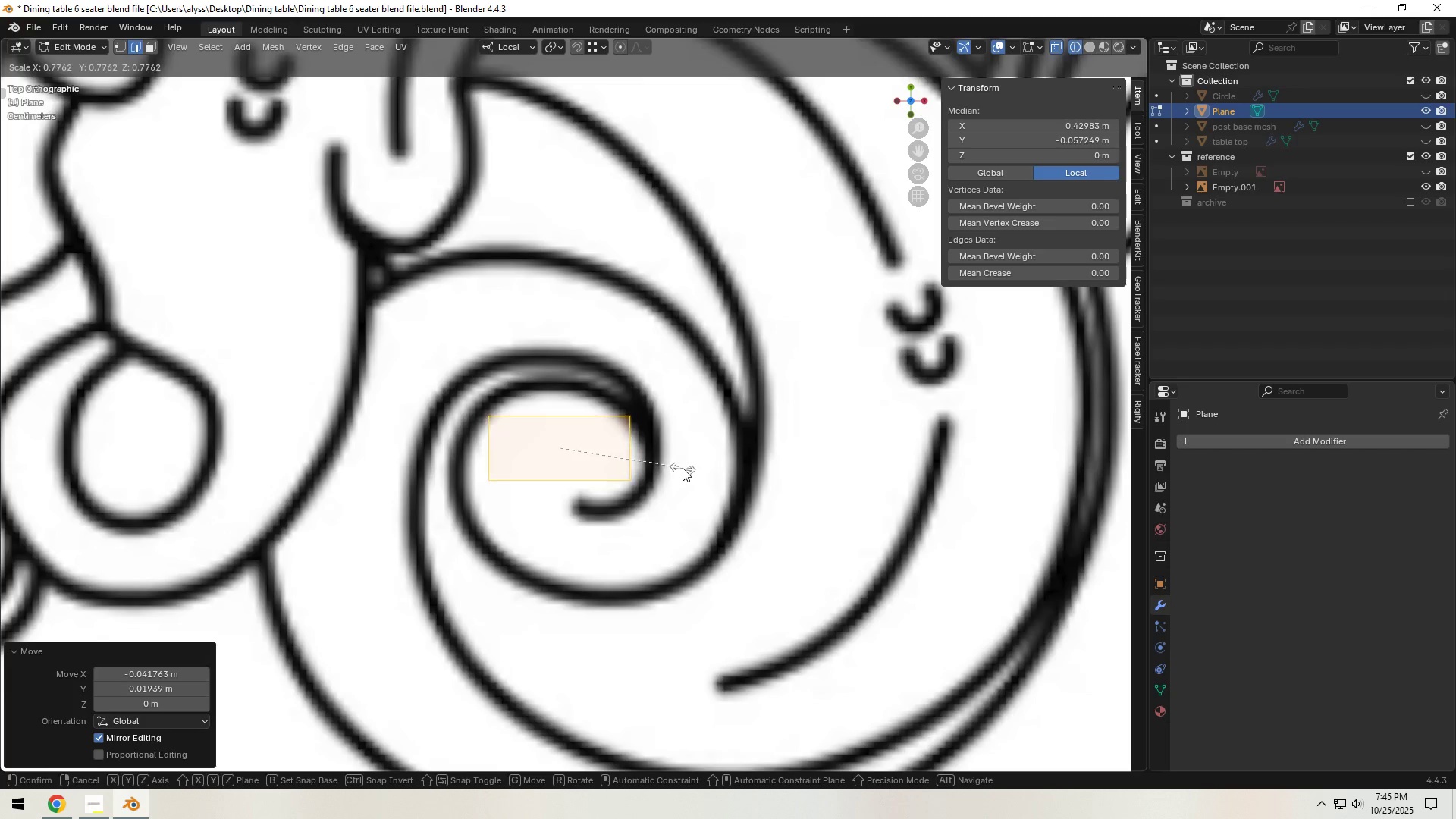 
left_click([680, 468])
 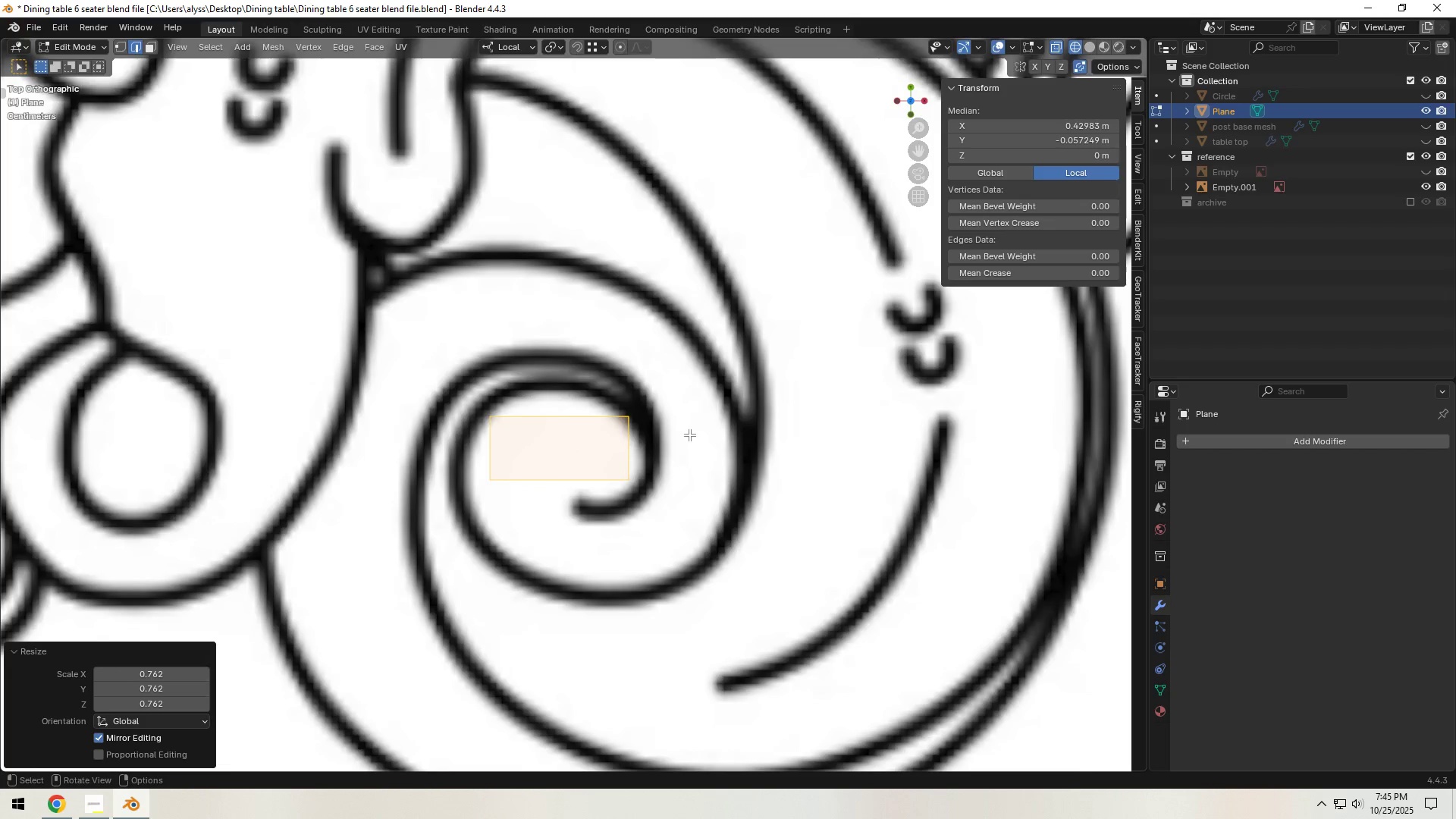 
key(R)
 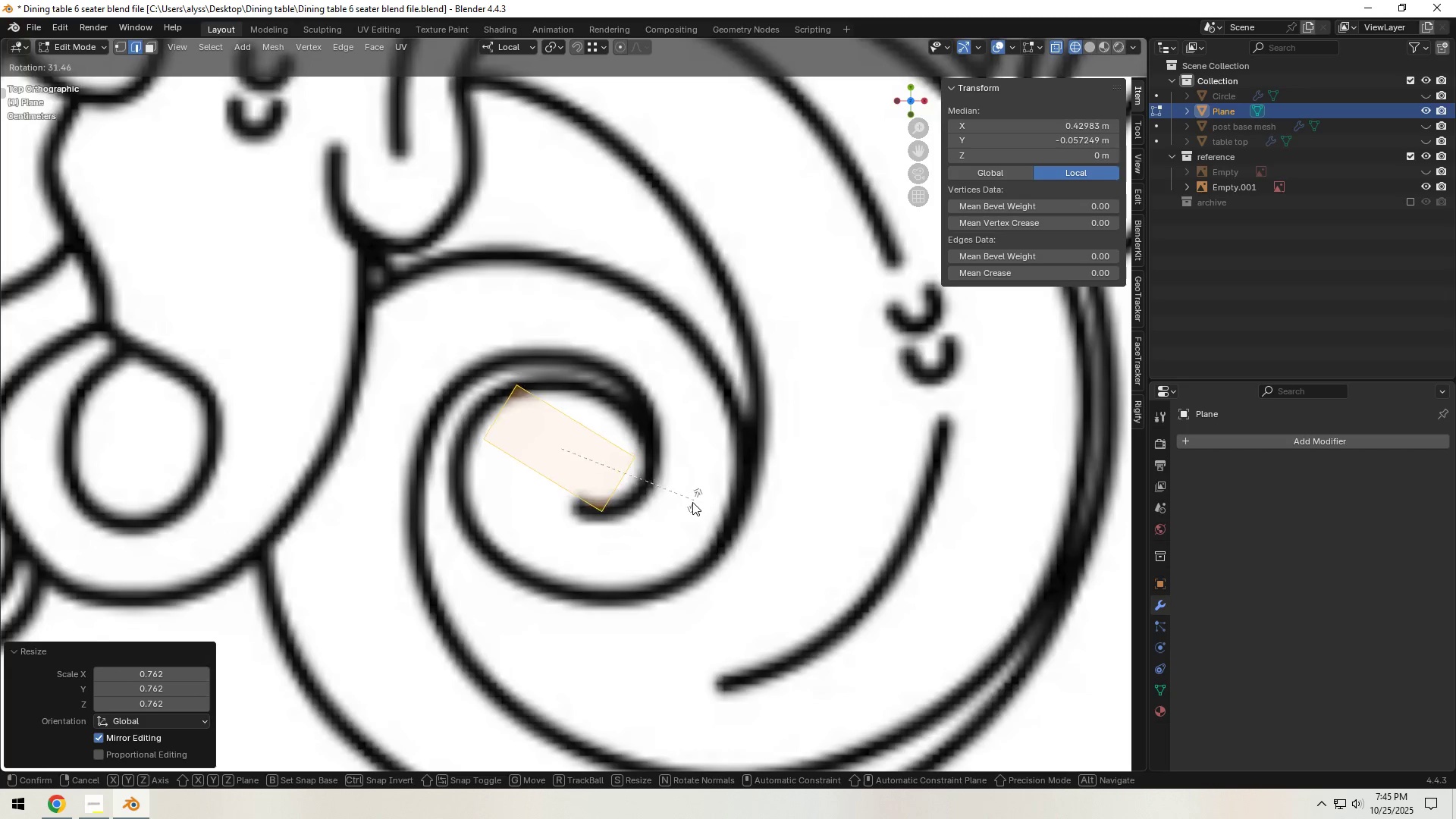 
left_click([686, 510])
 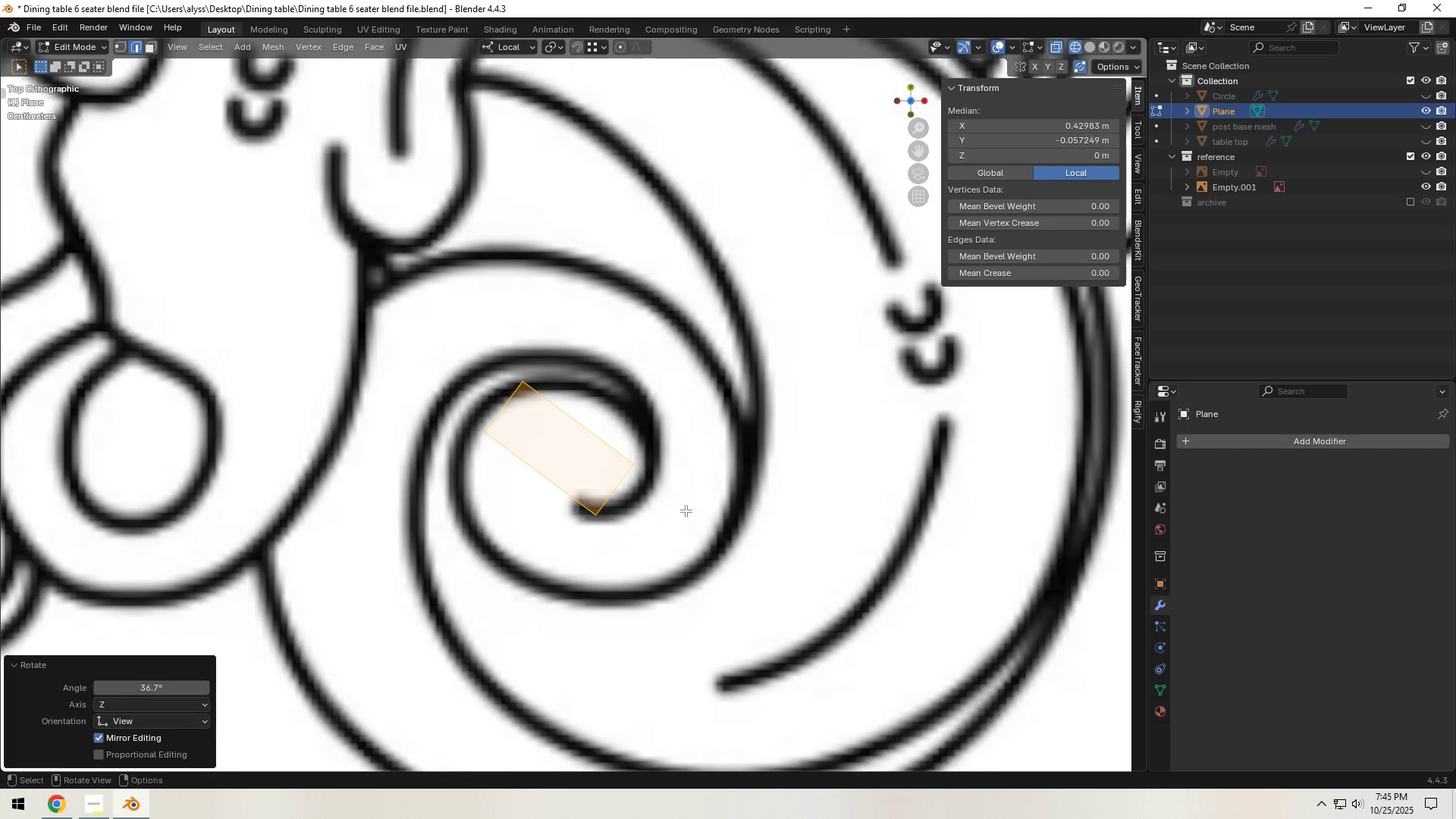 
key(G)
 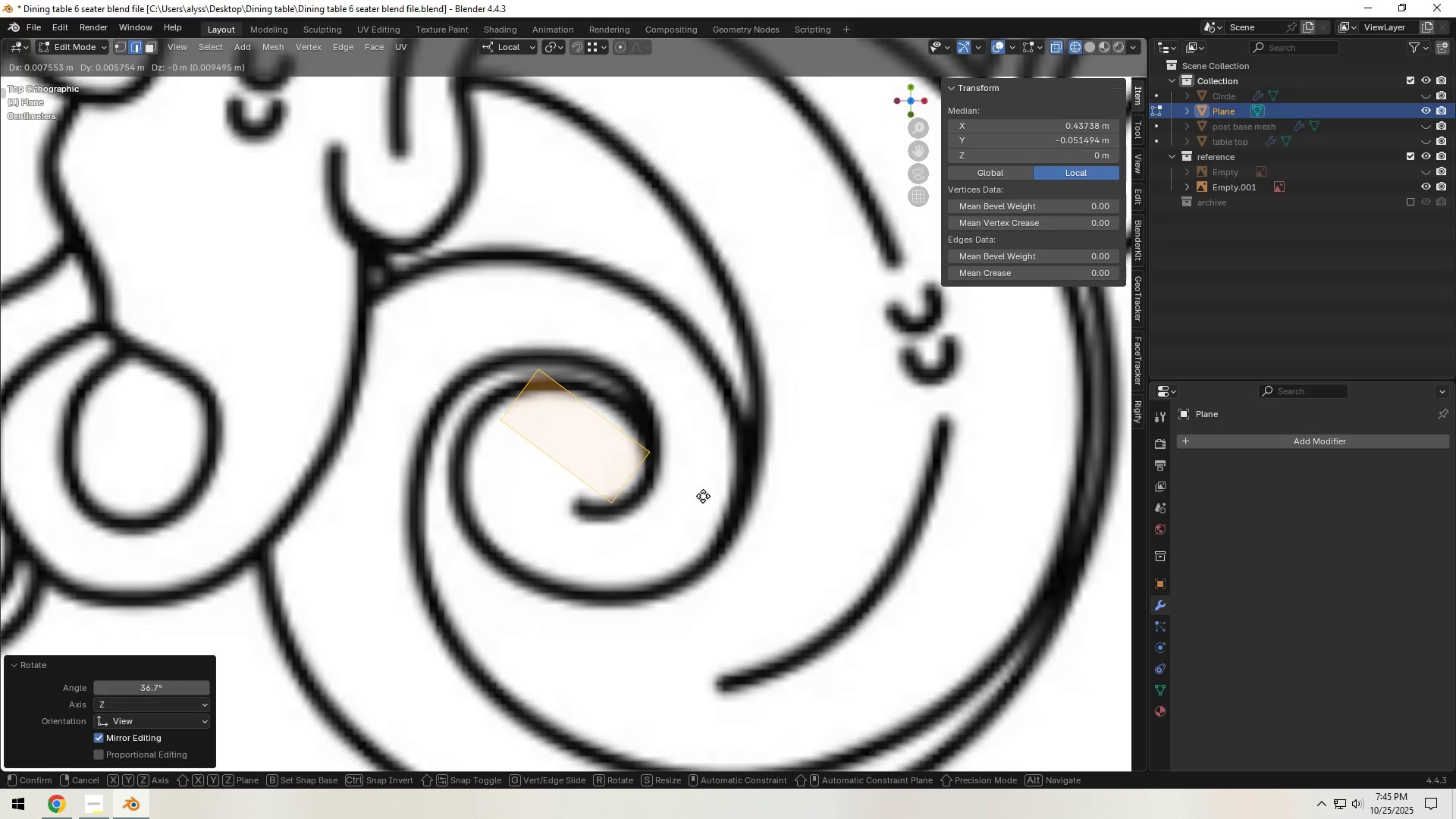 
left_click([703, 496])
 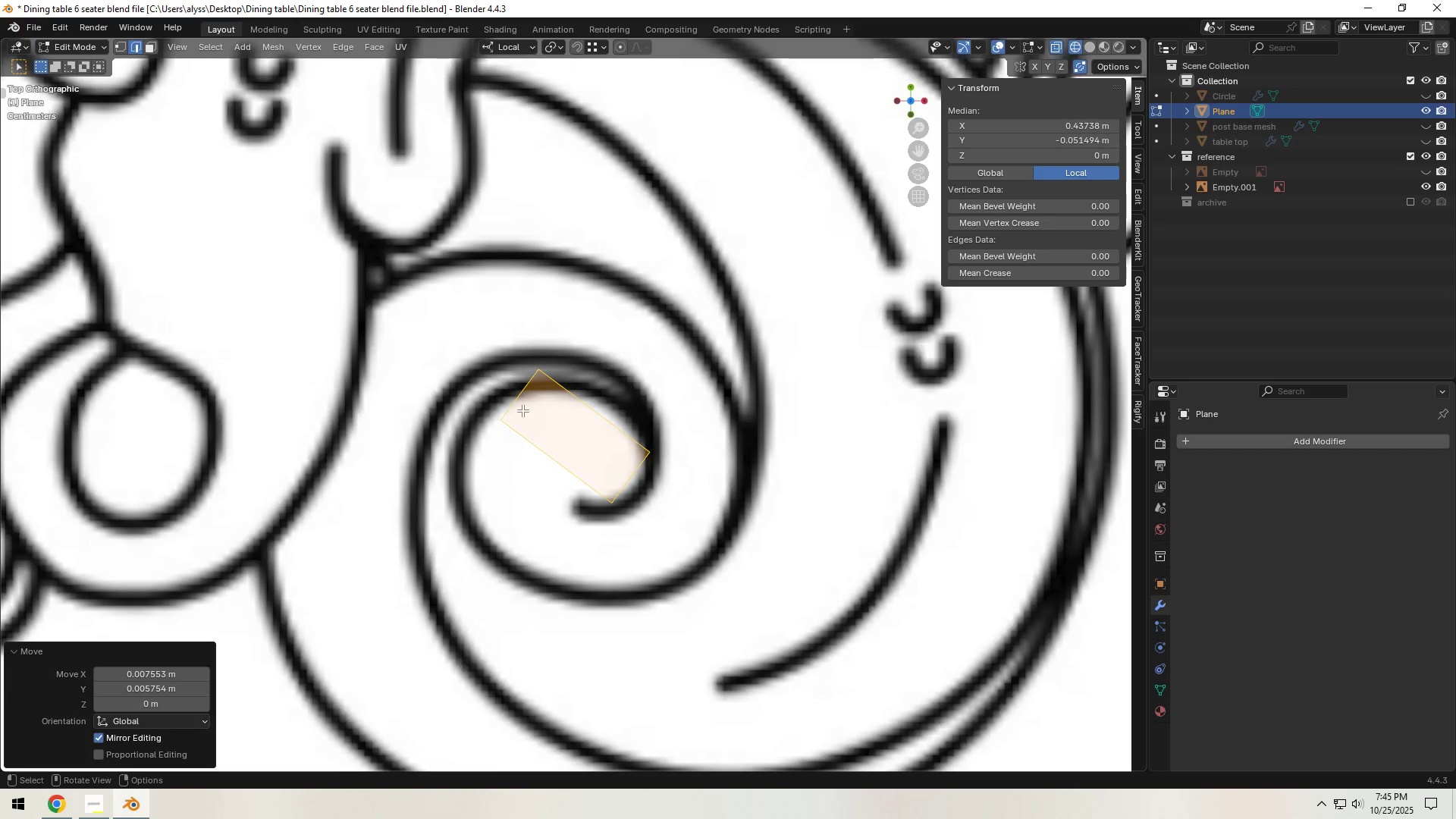 
left_click([511, 401])
 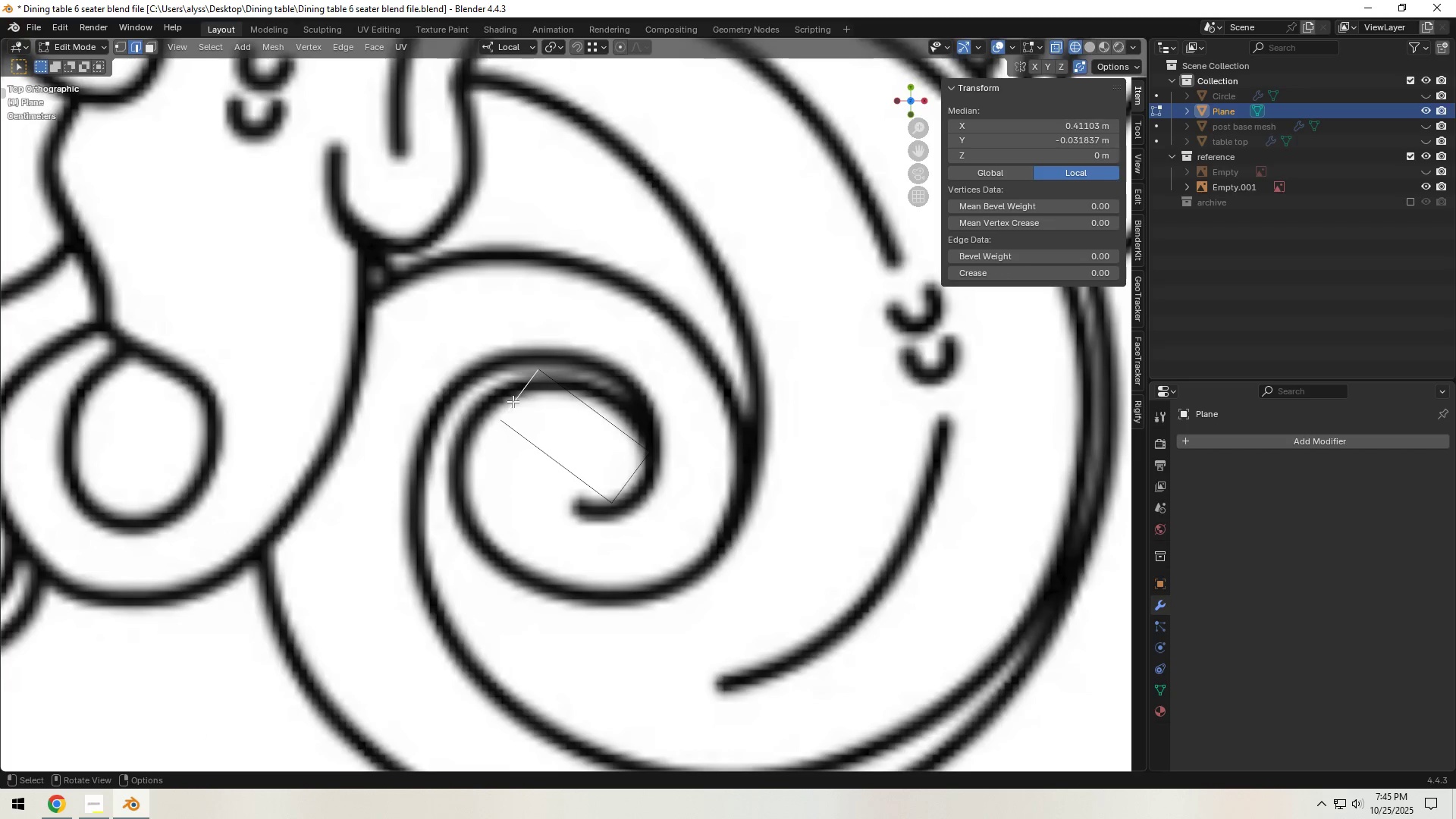 
type(2g)
 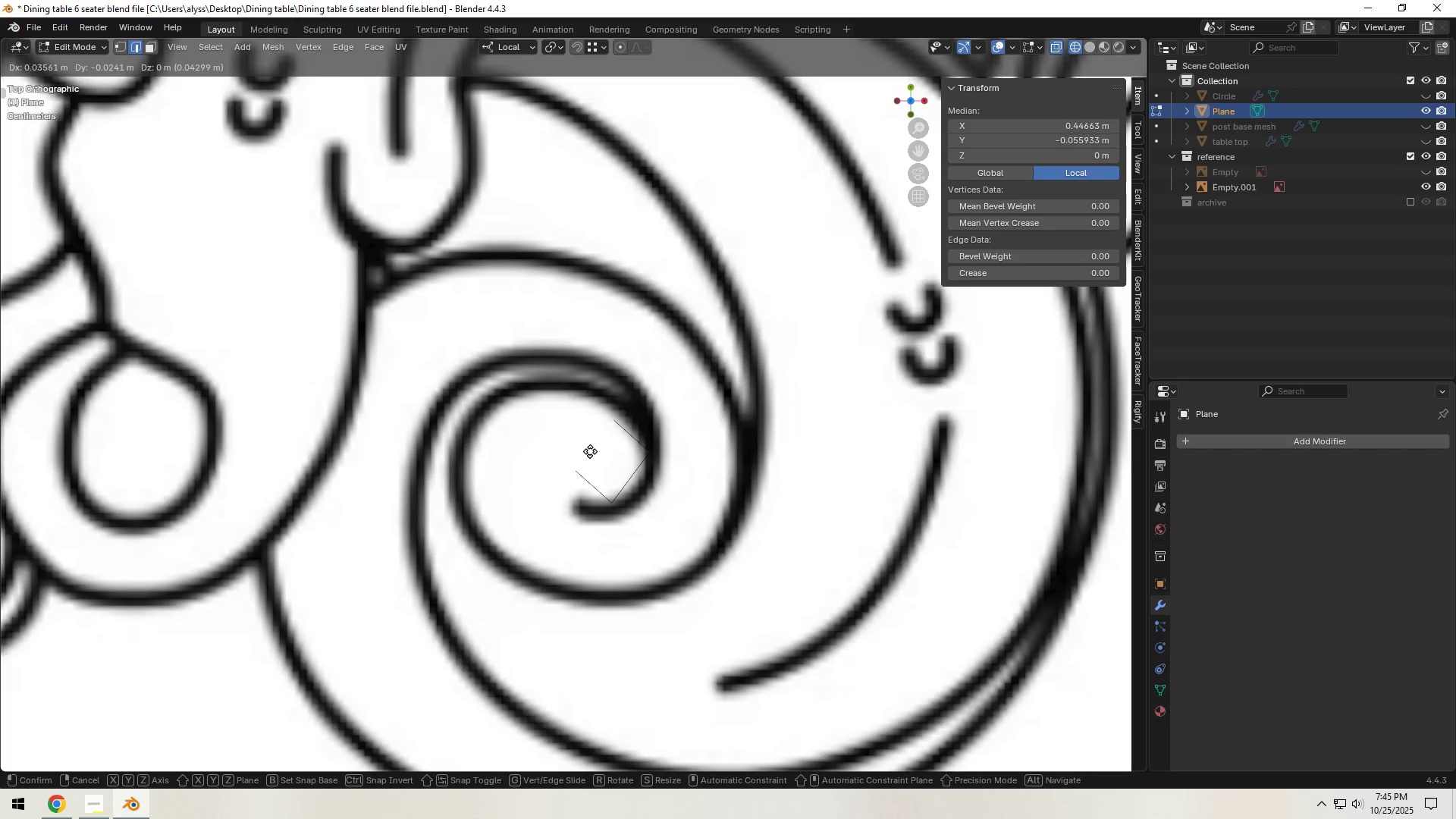 
left_click([590, 451])
 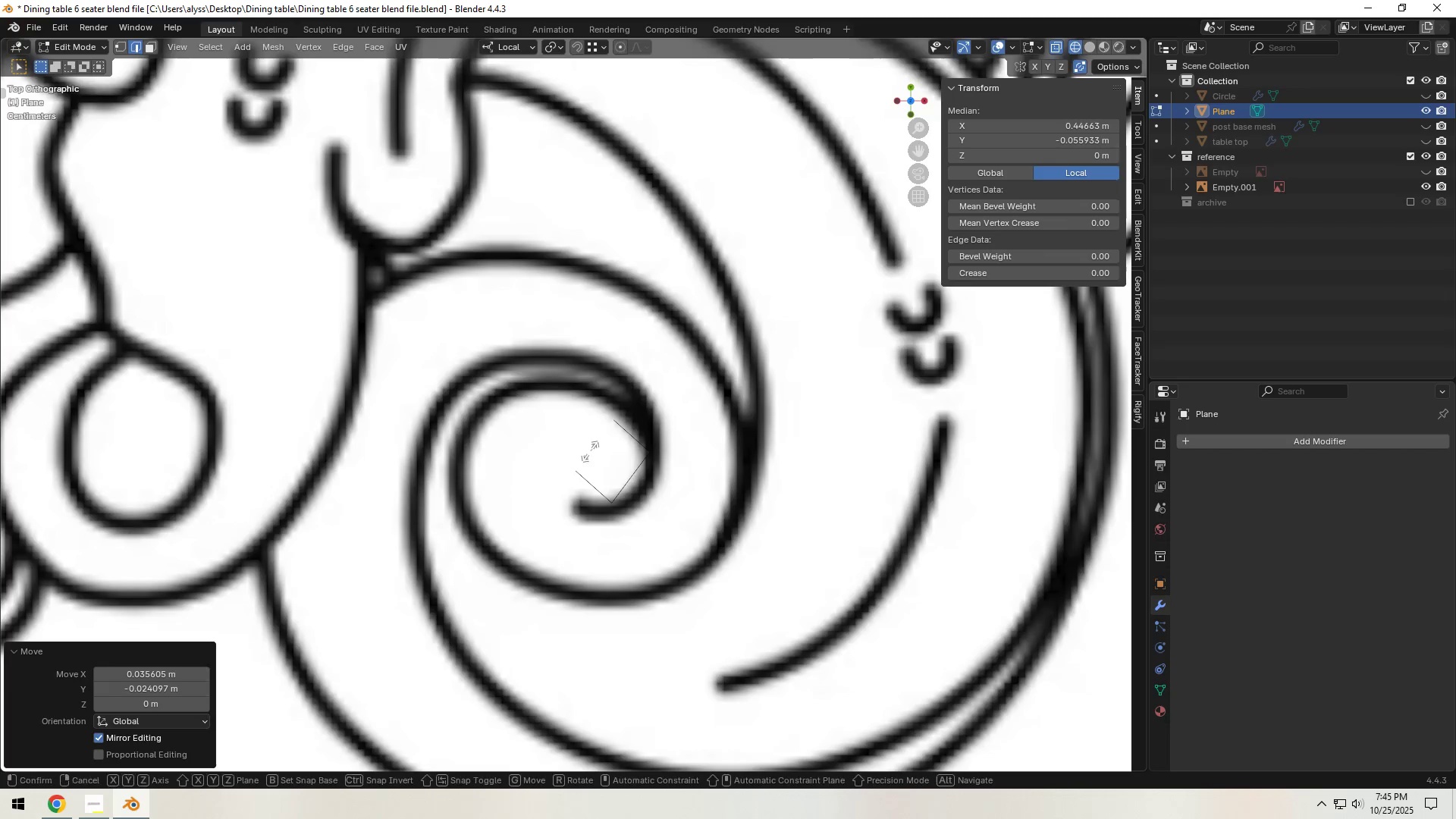 
key(S)
 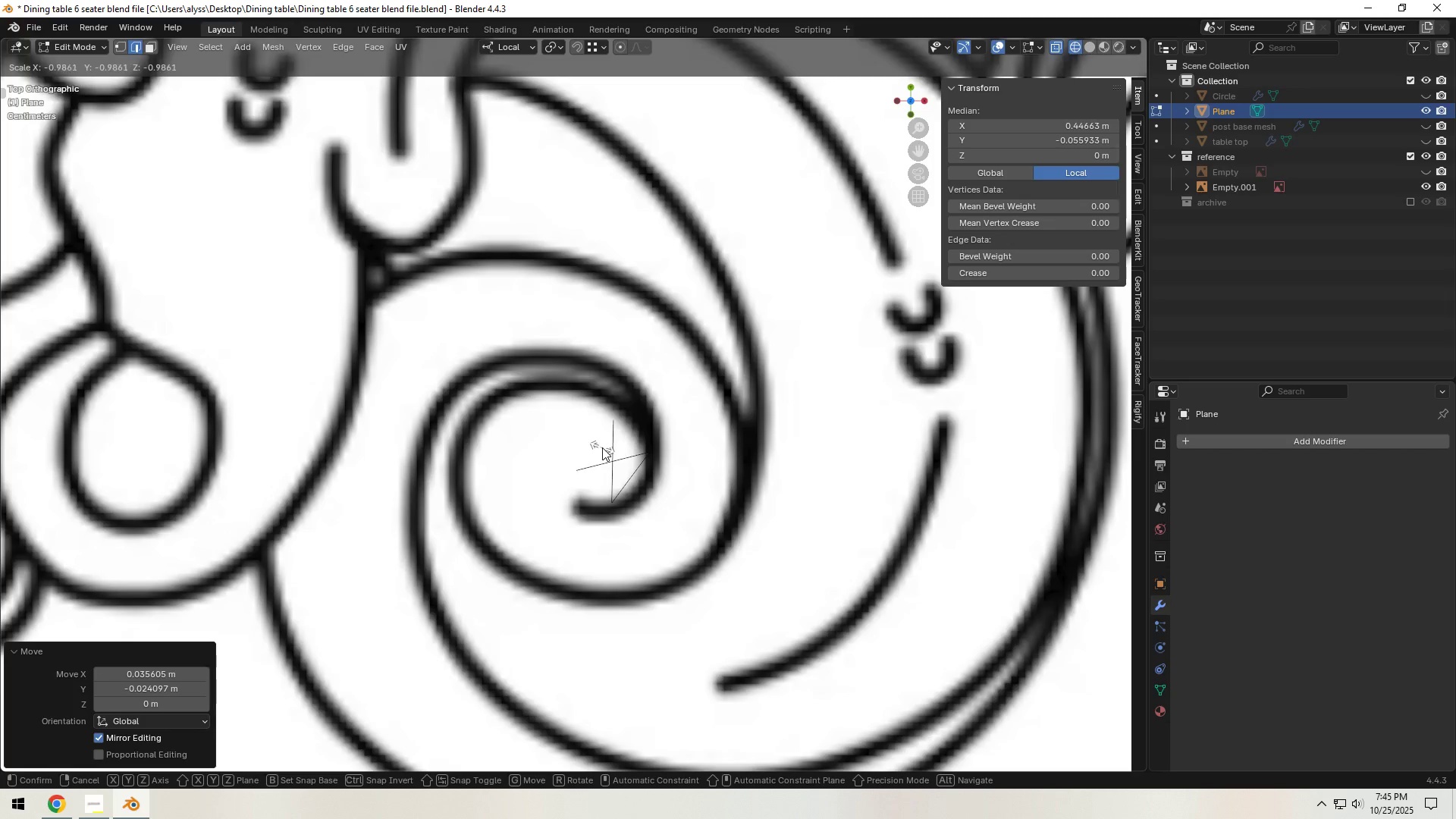 
right_click([603, 447])
 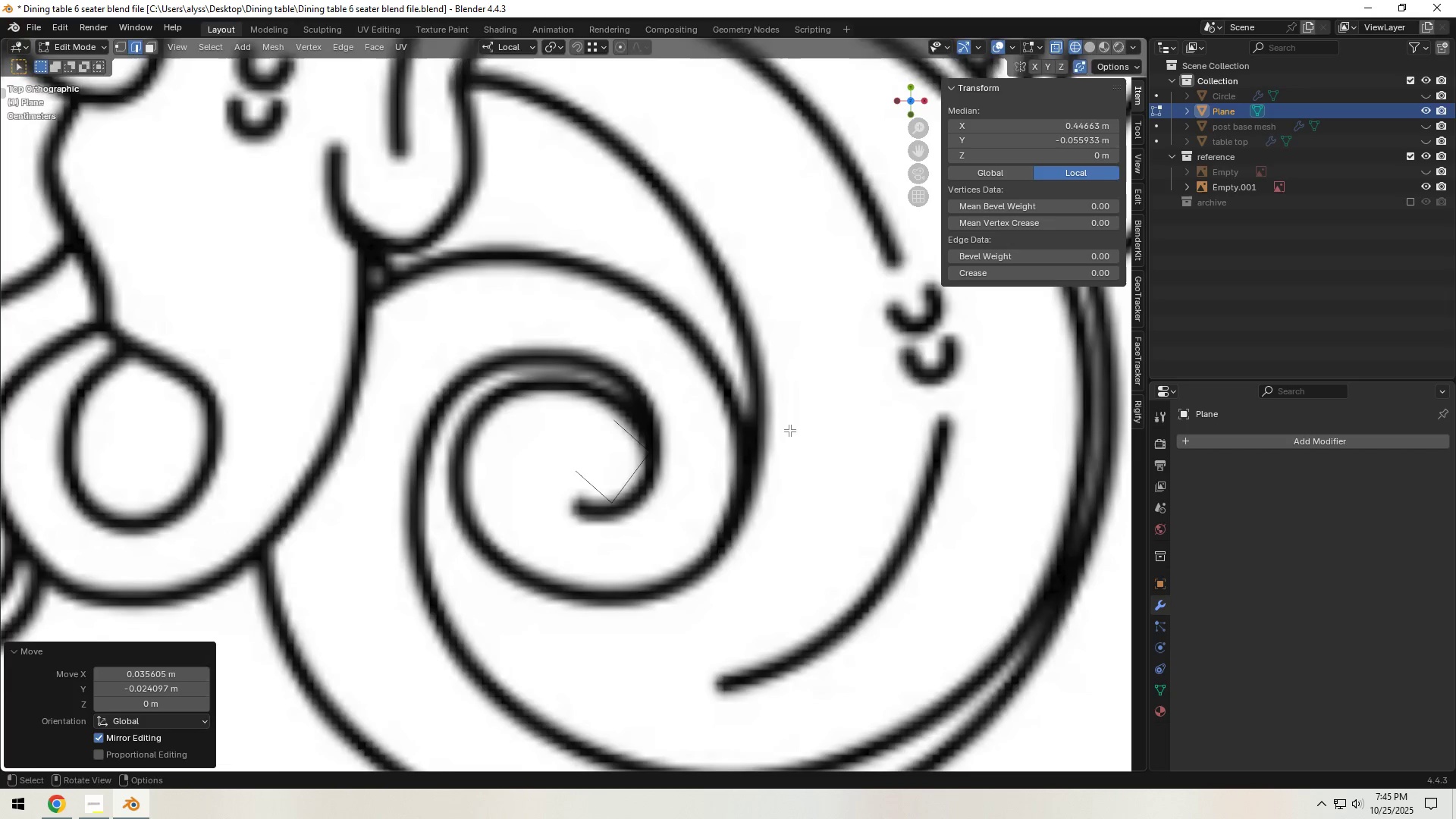 
key(S)
 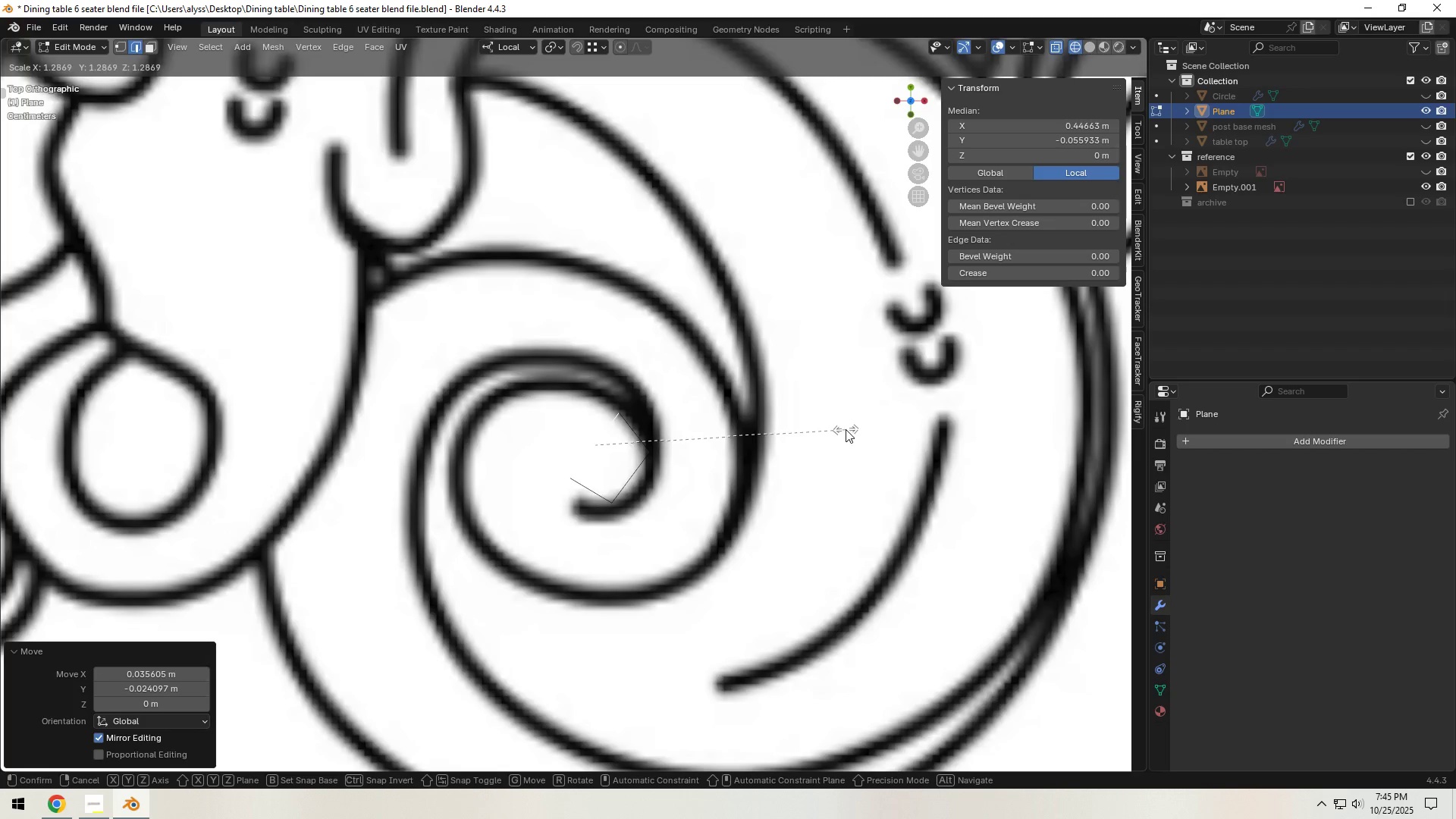 
left_click([846, 429])
 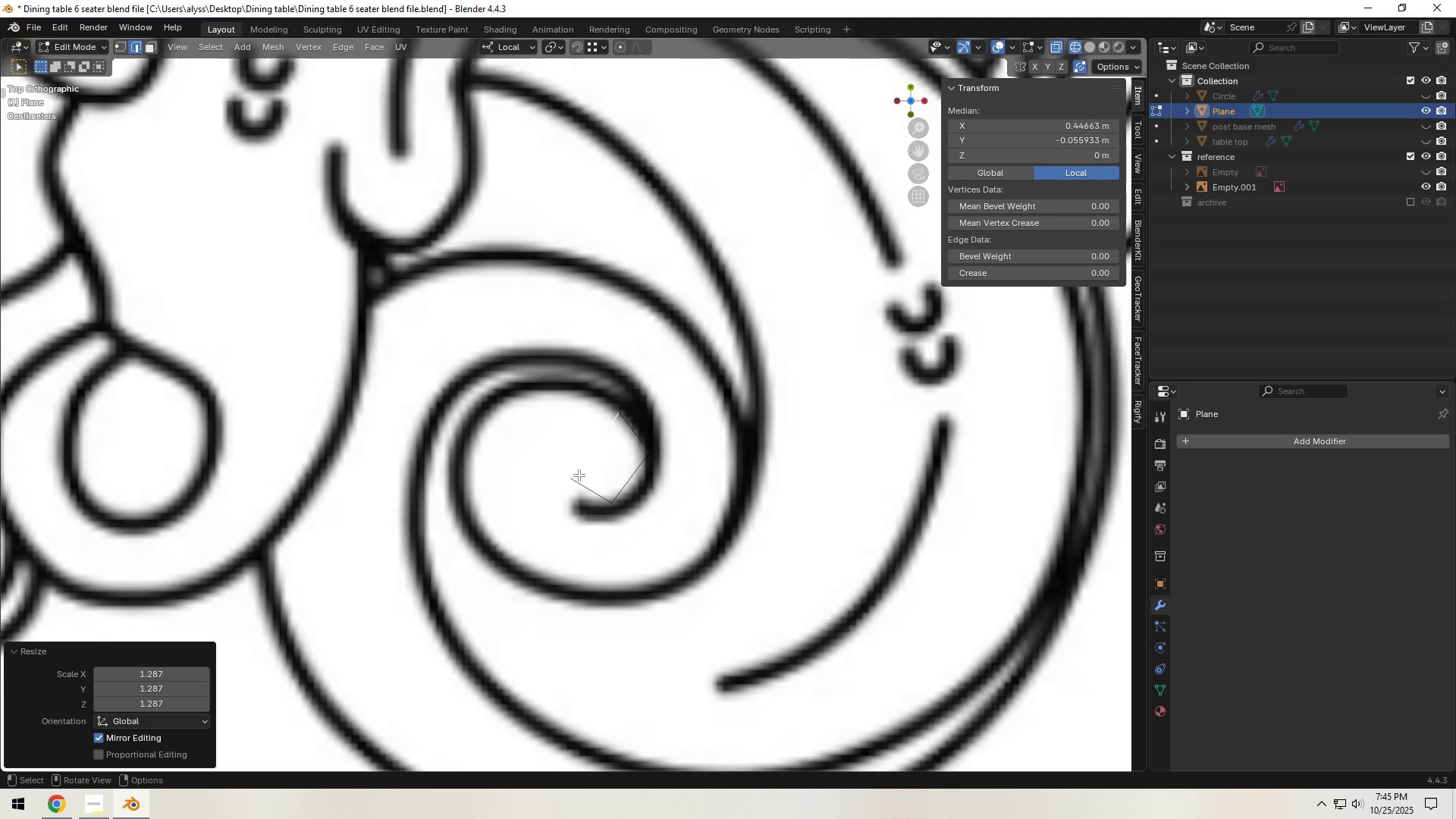 
key(E)
 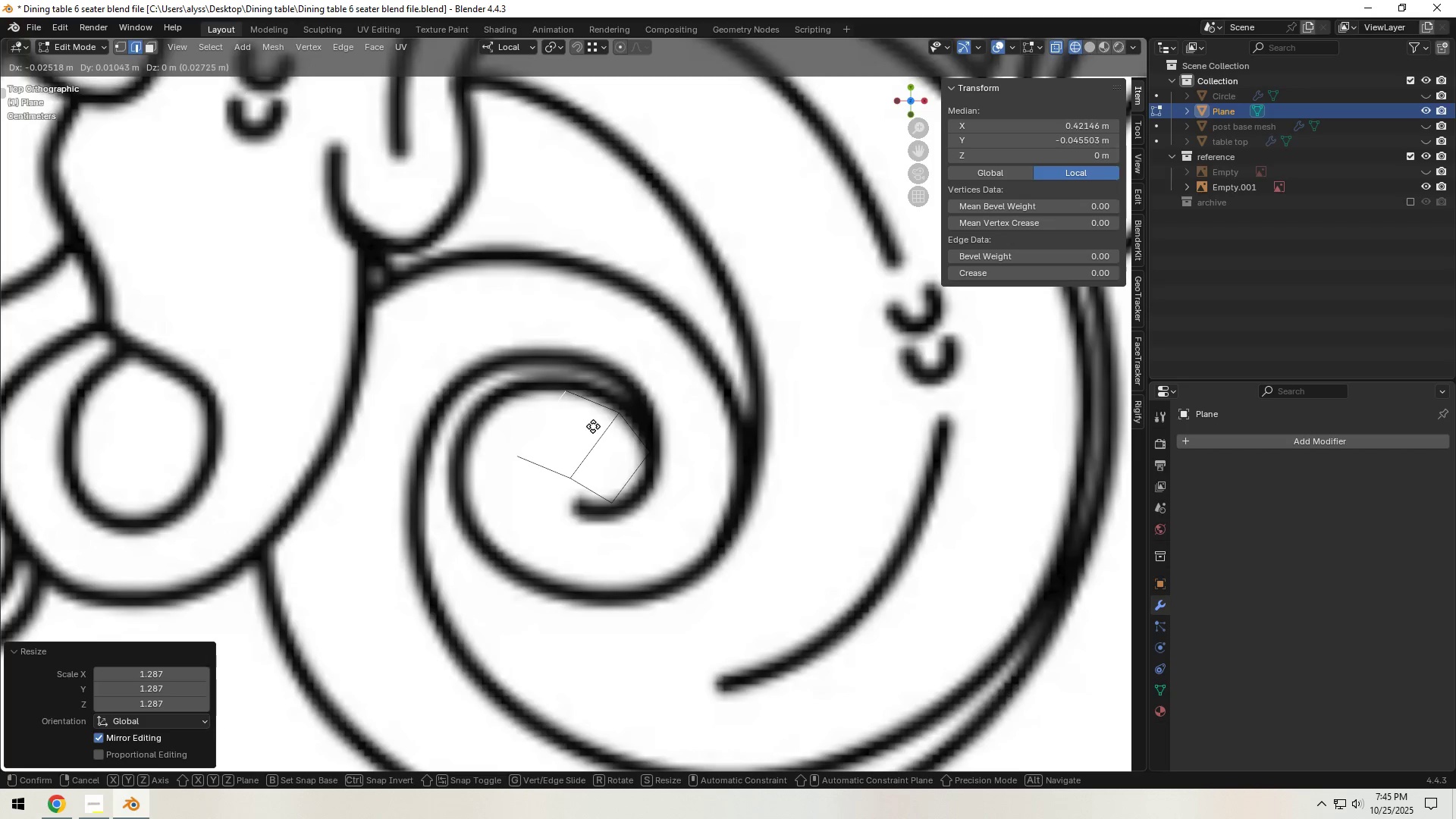 
left_click([592, 425])
 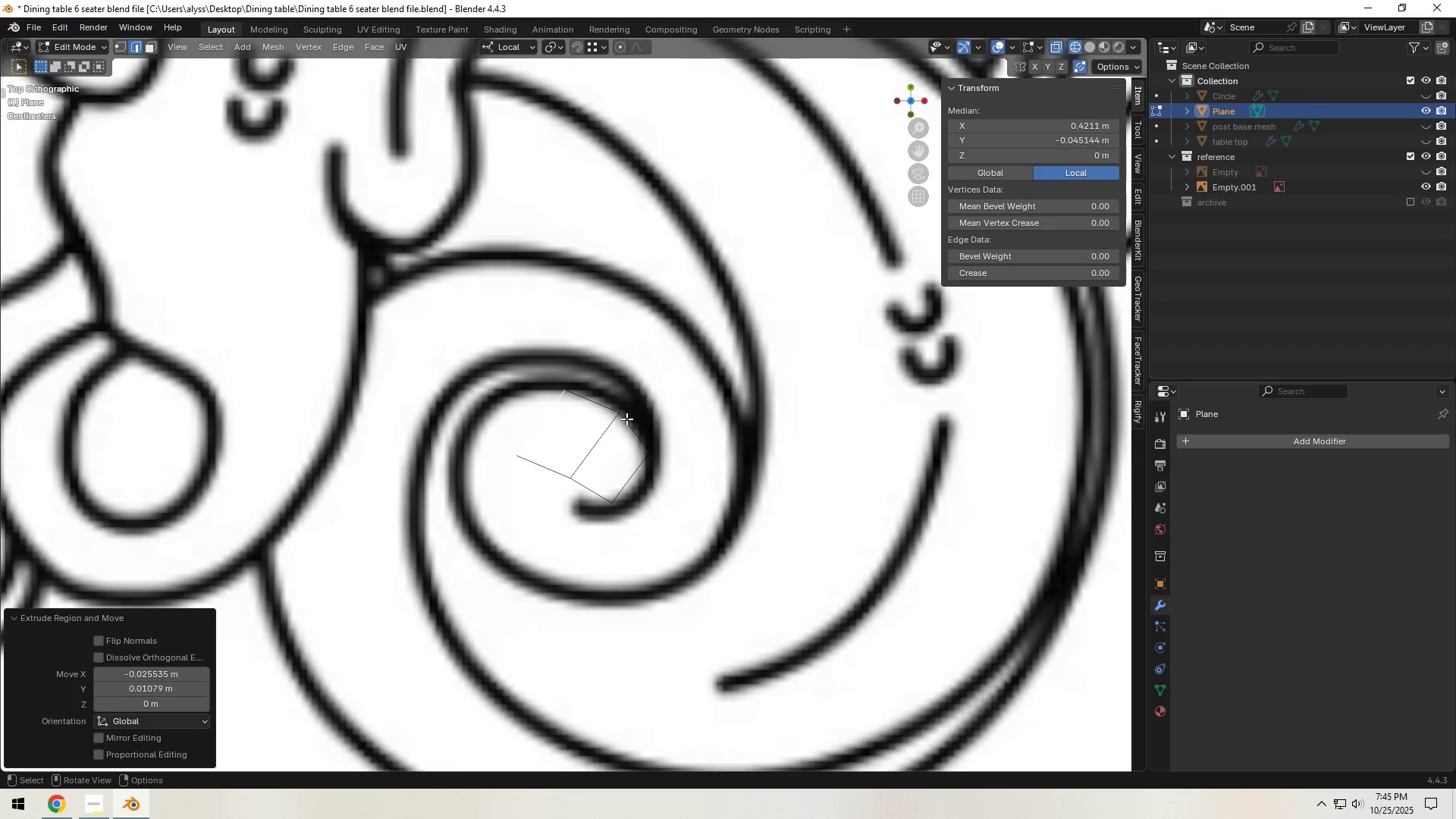 
key(E)
 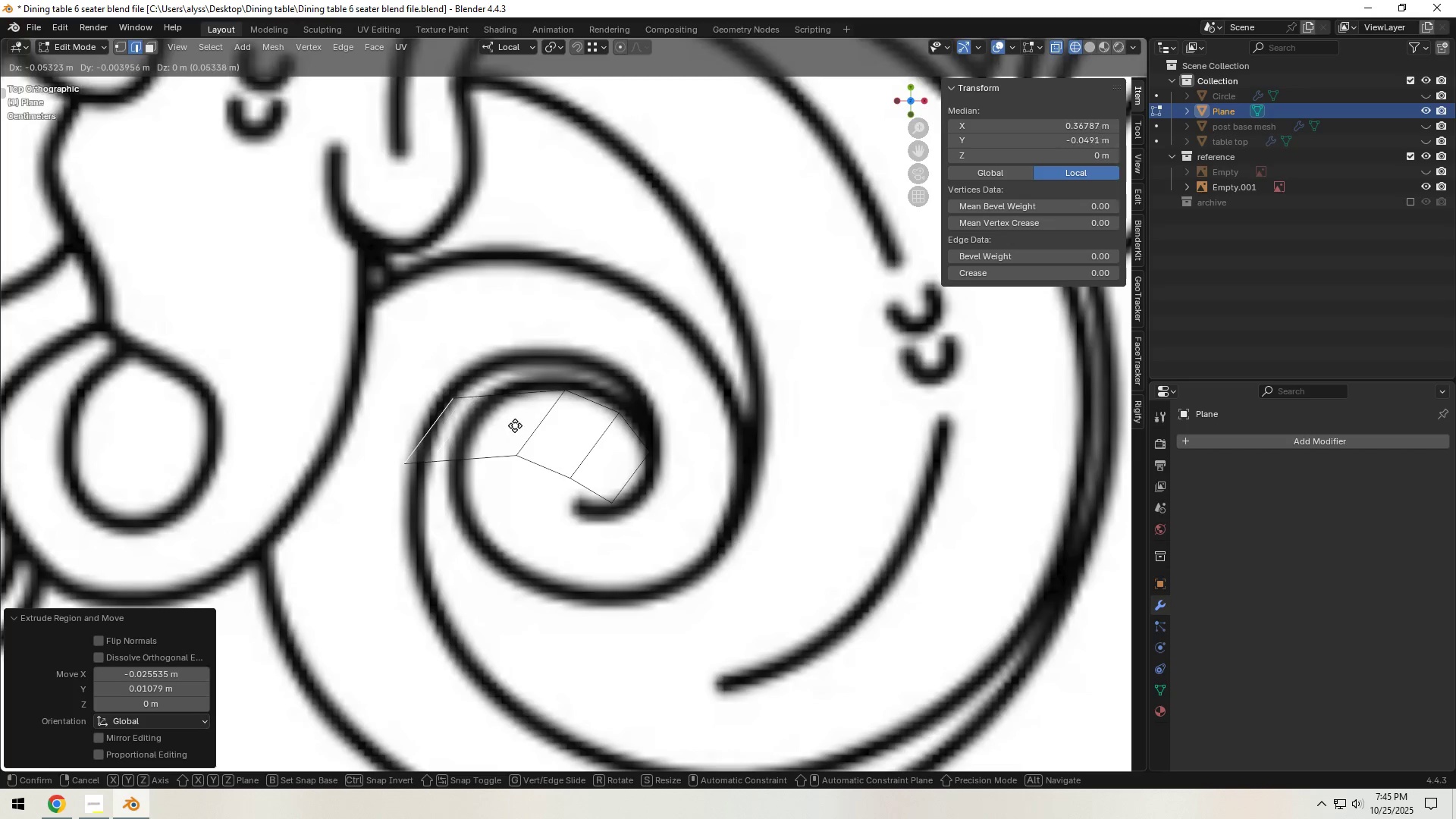 
left_click([515, 425])
 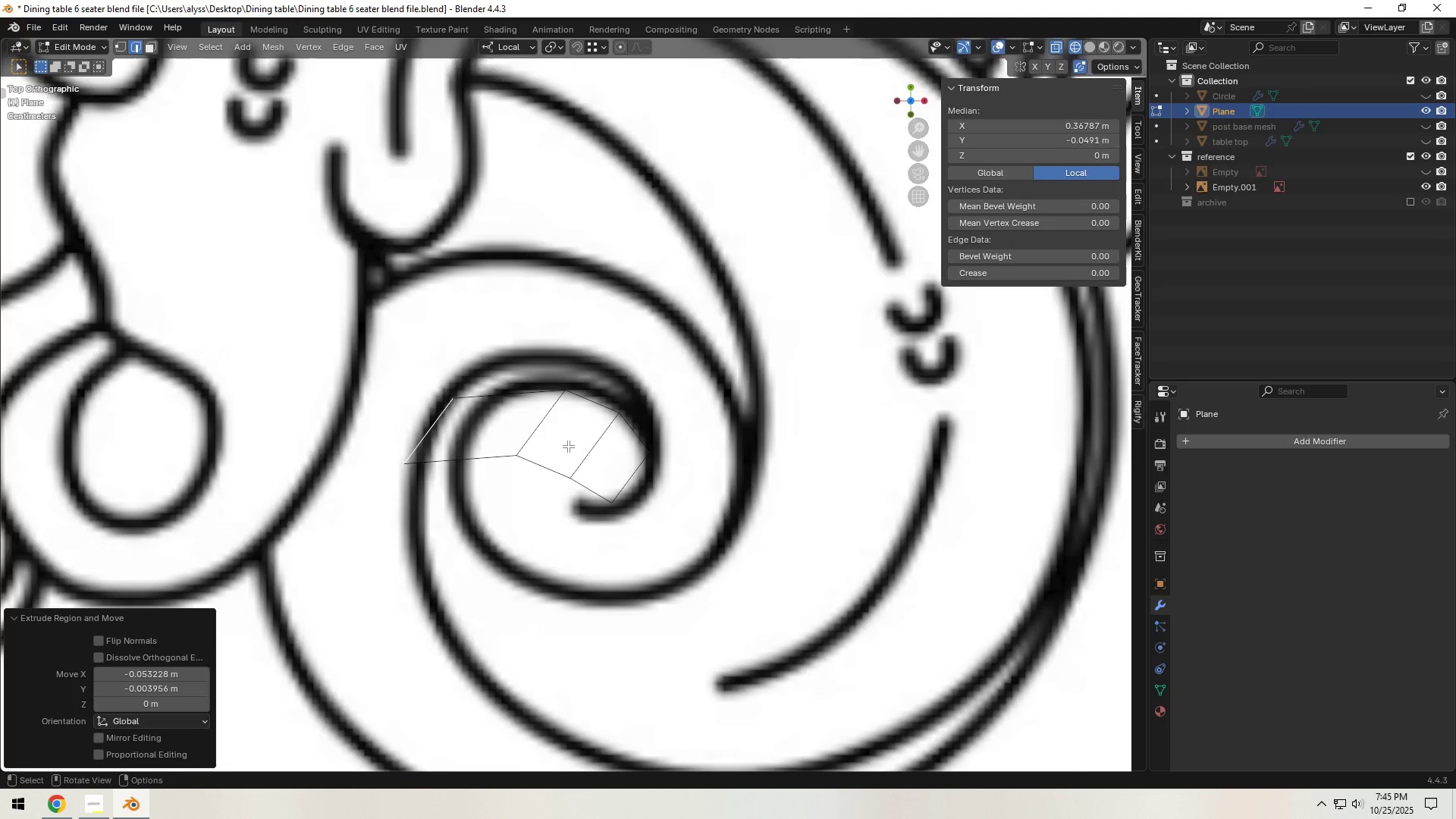 
key(R)
 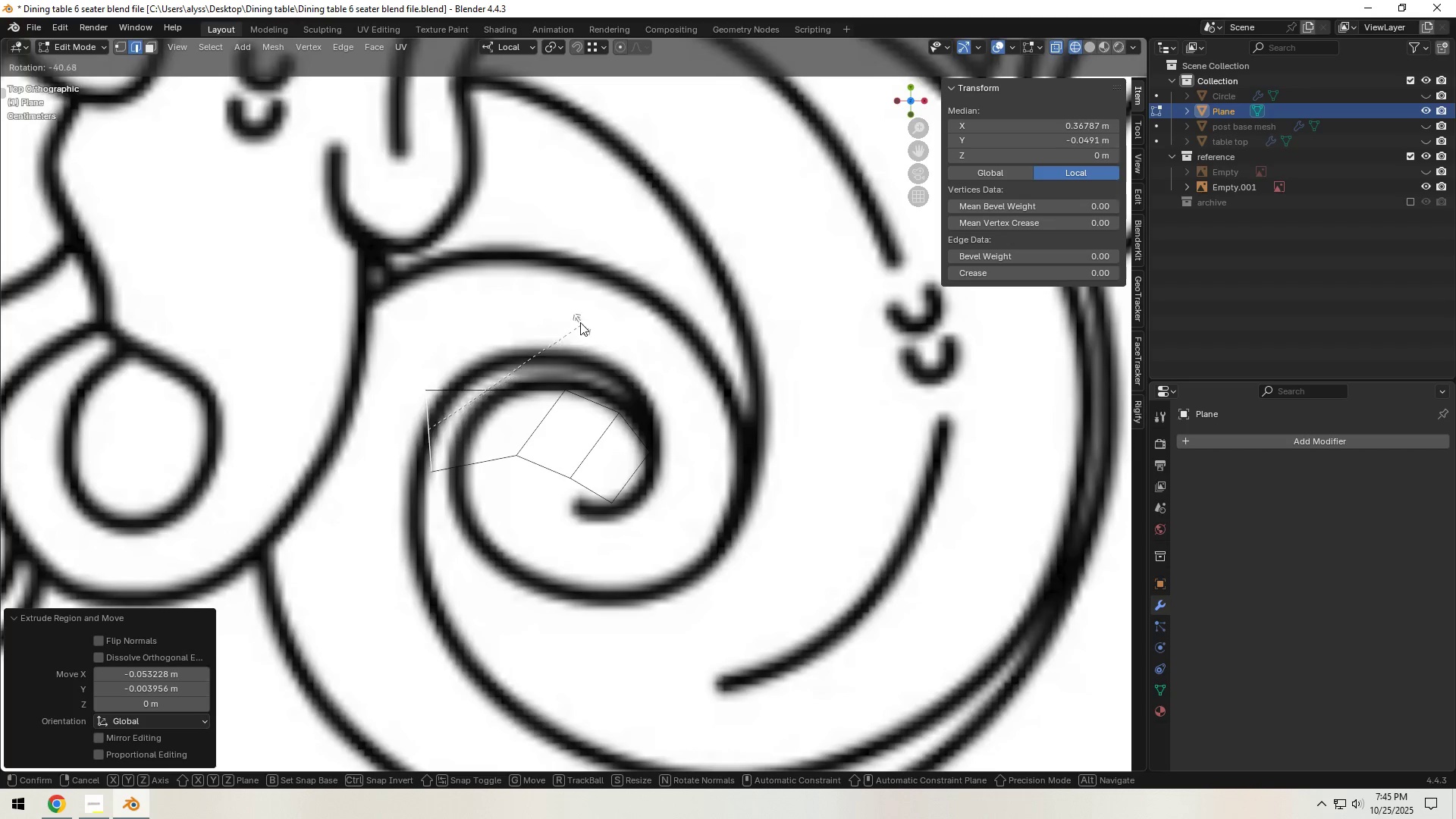 
left_click([566, 297])
 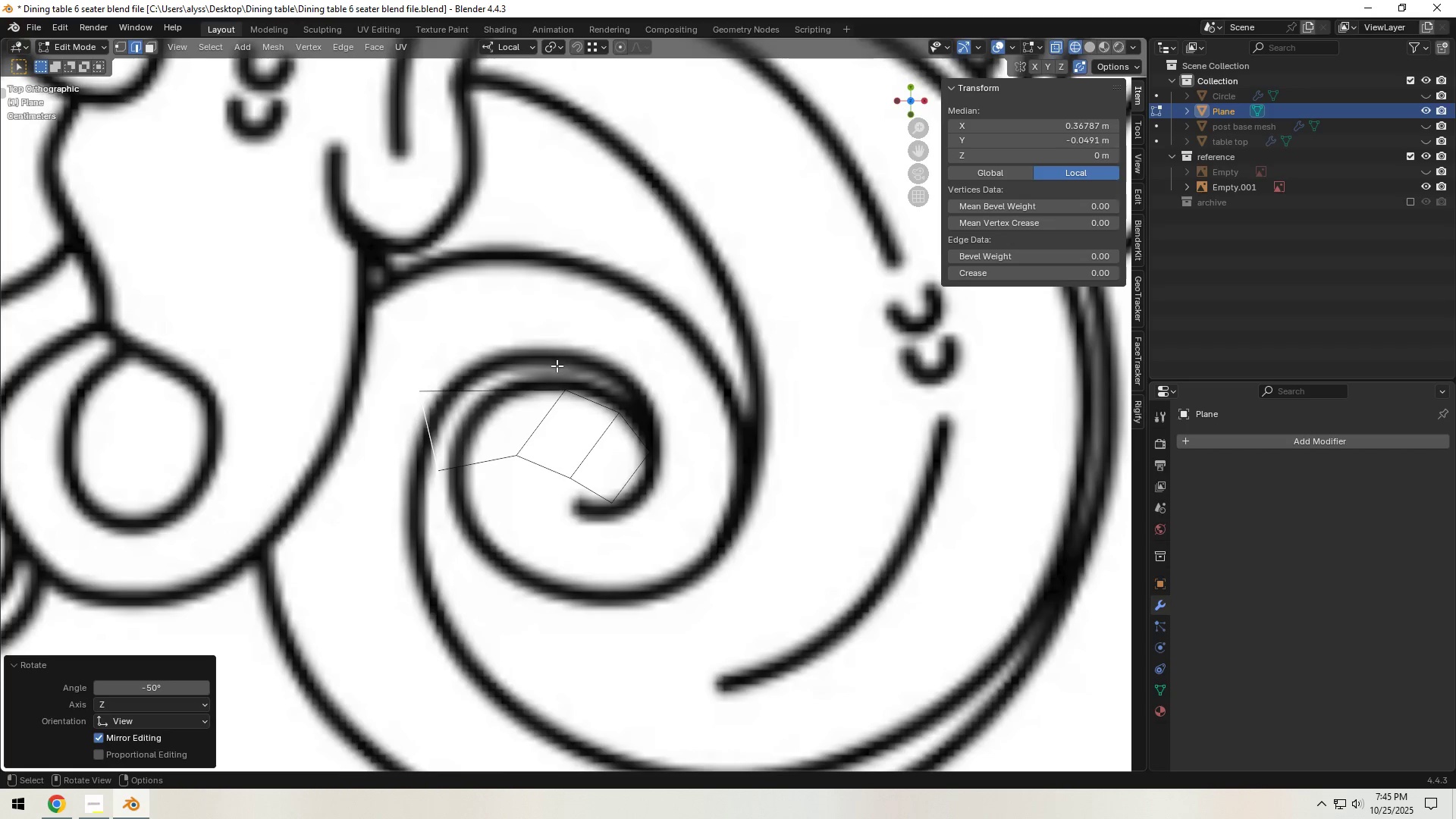 
key(G)
 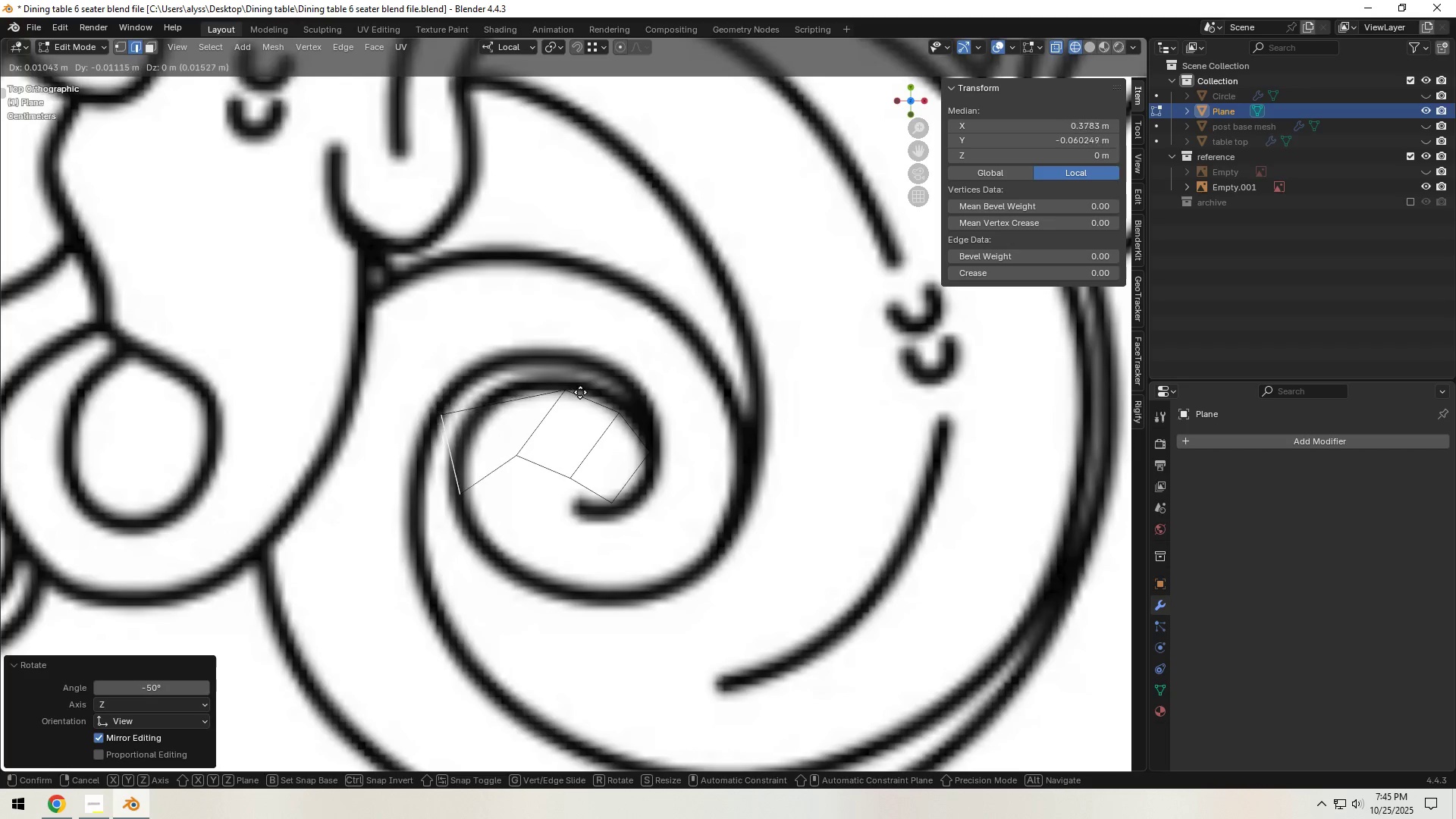 
left_click([582, 394])
 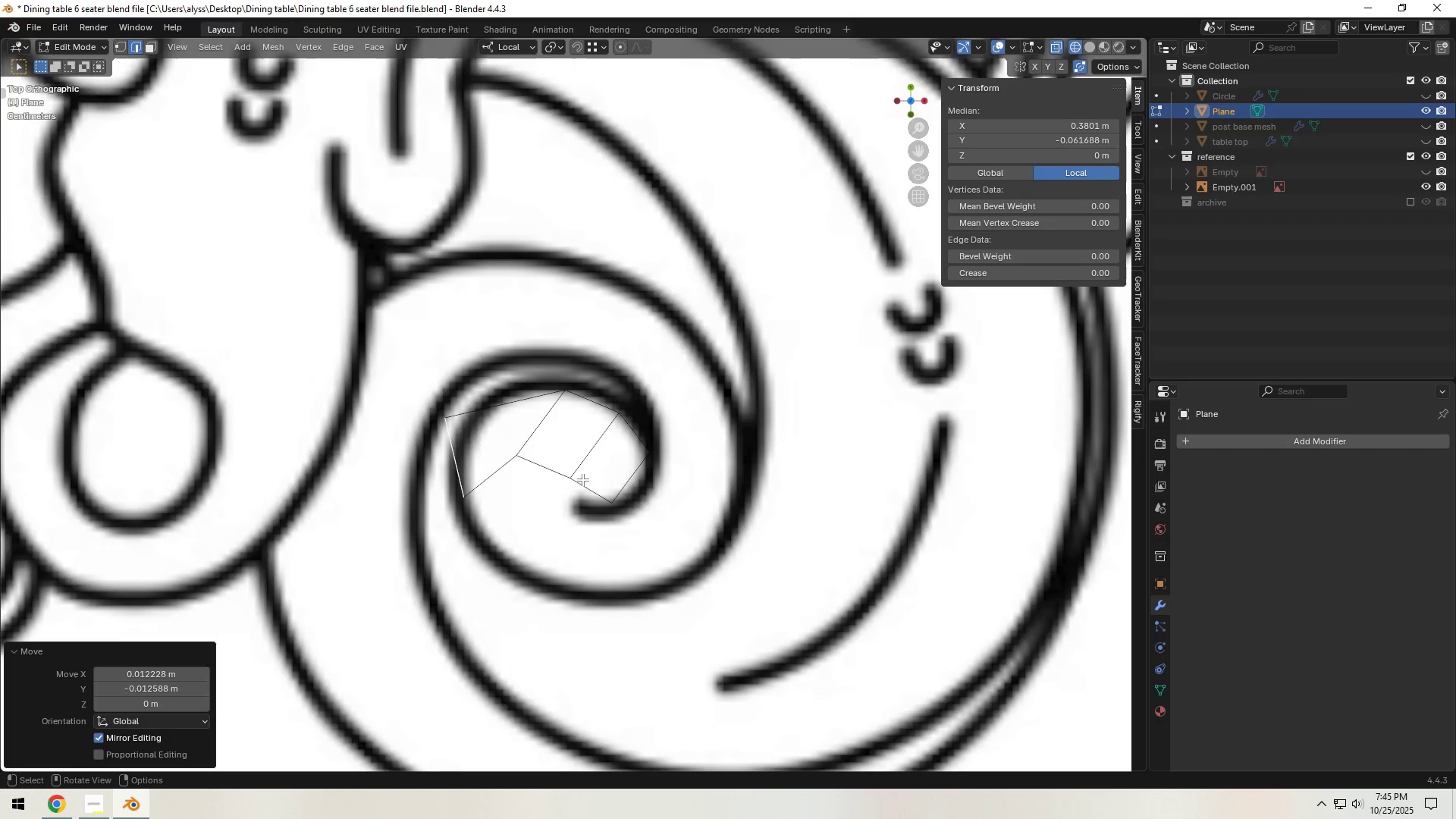 
key(1)
 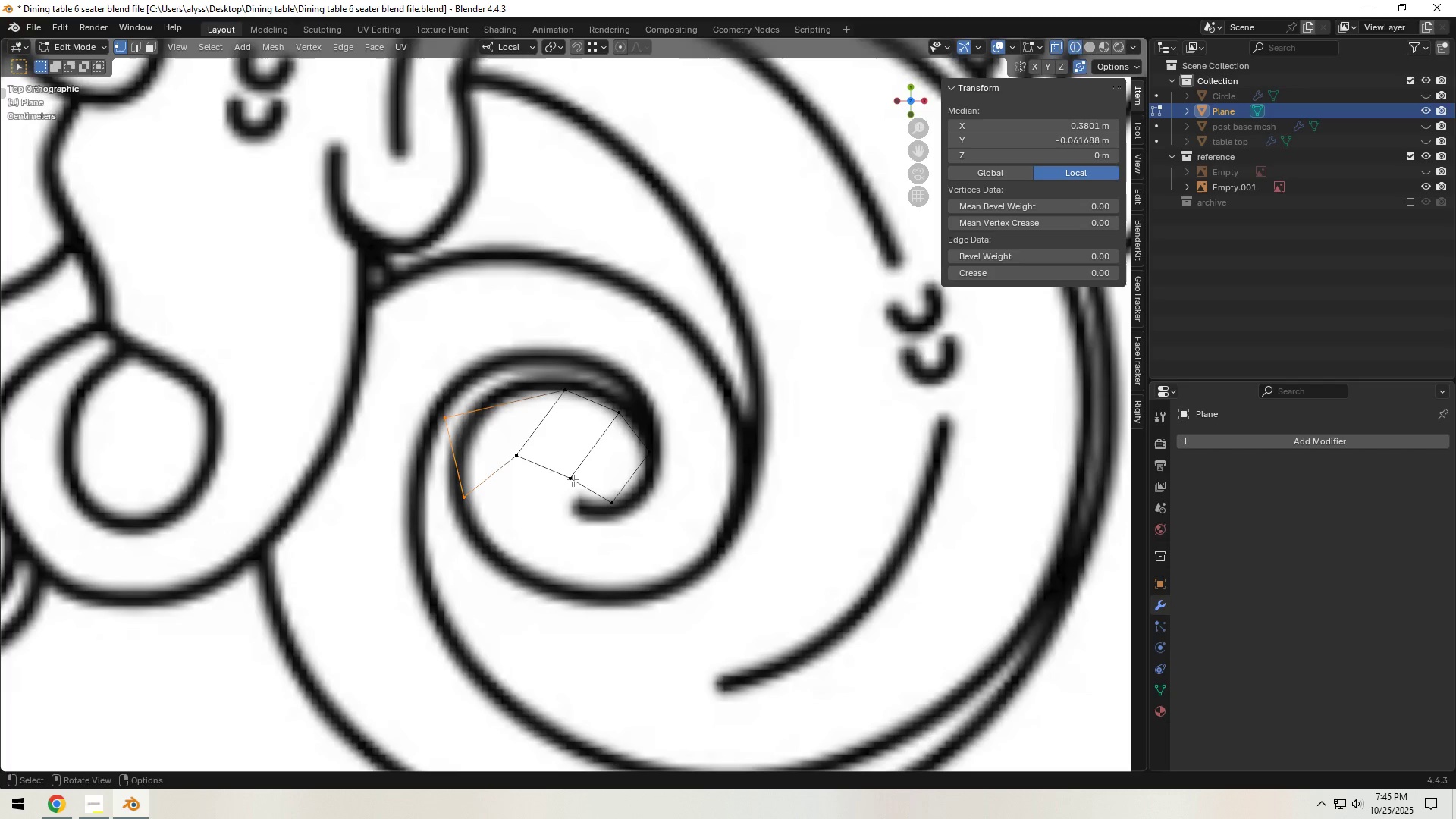 
left_click([573, 479])
 